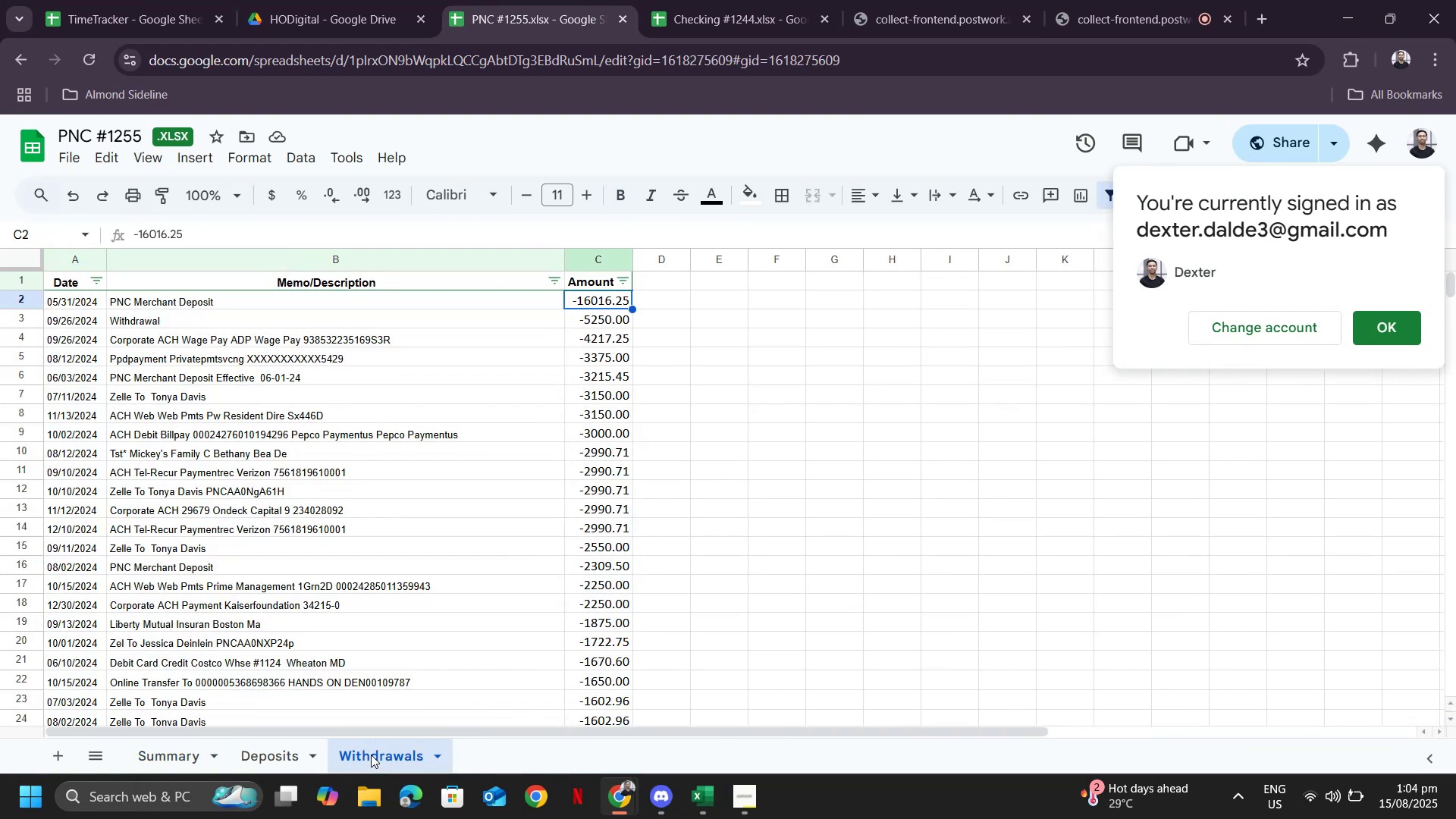 
key(Control+Shift+ShiftLeft)
 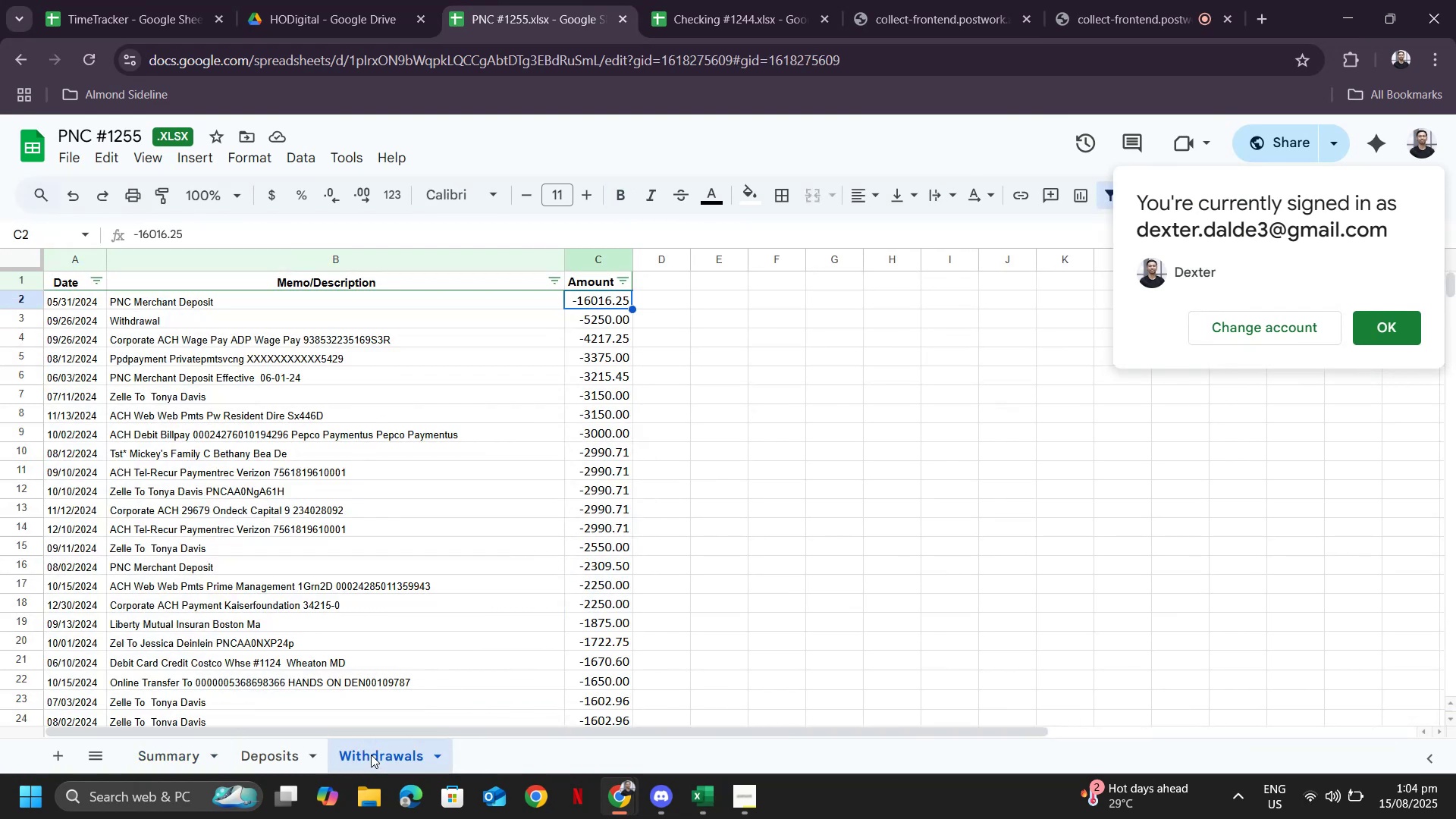 
key(Control+Shift+ArrowDown)
 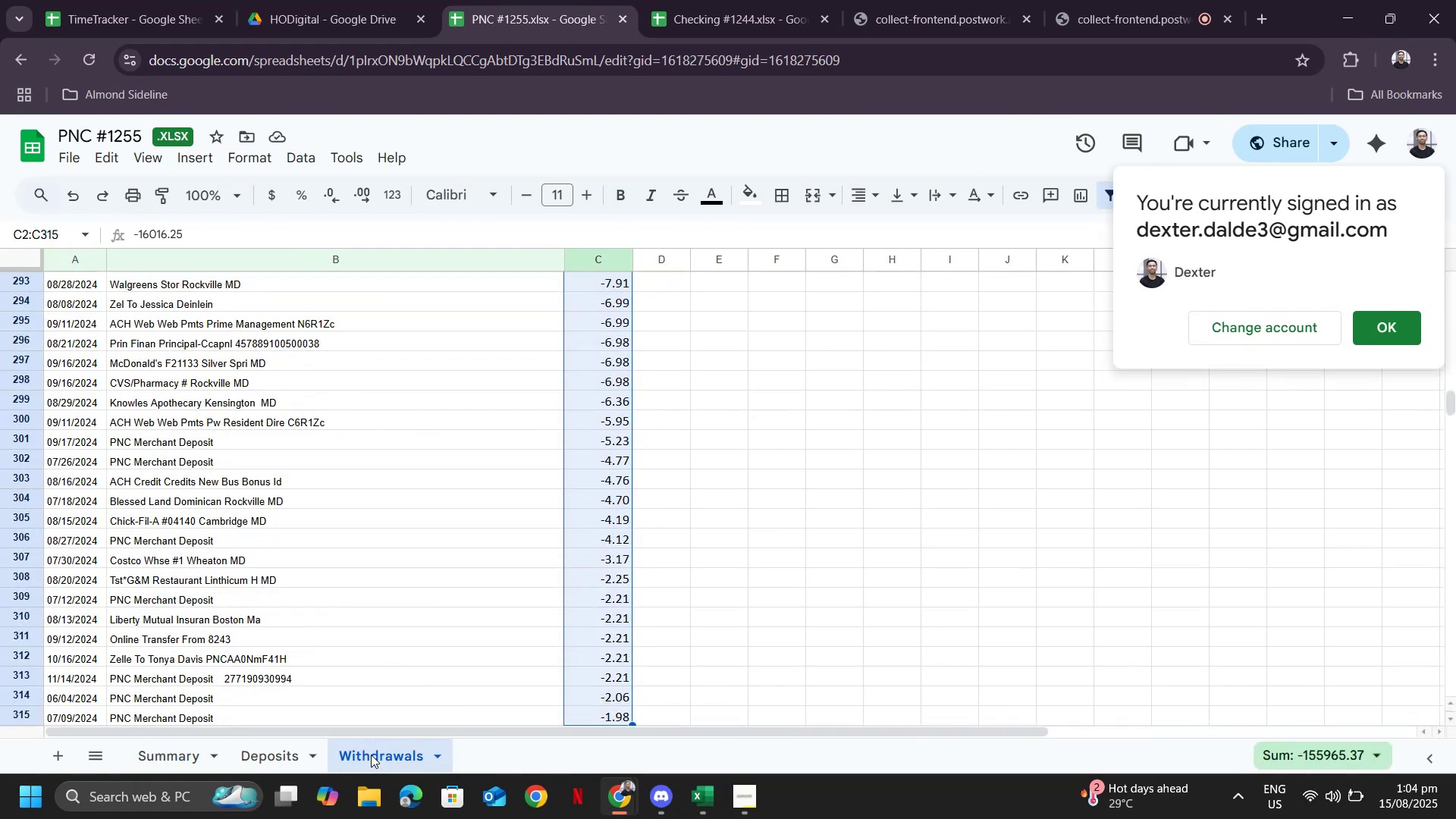 
key(Control+ArrowUp)
 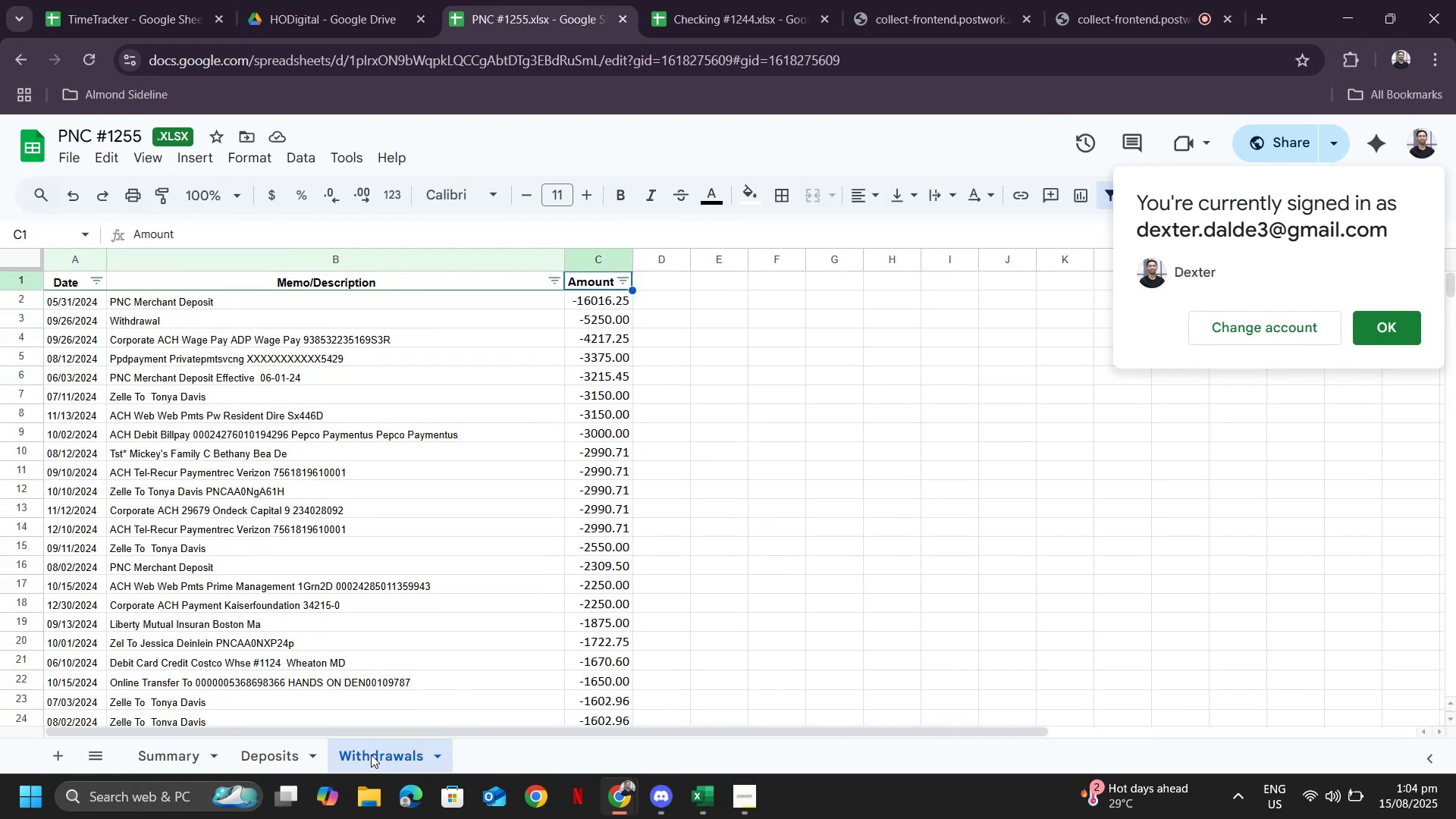 
key(Control+ArrowDown)
 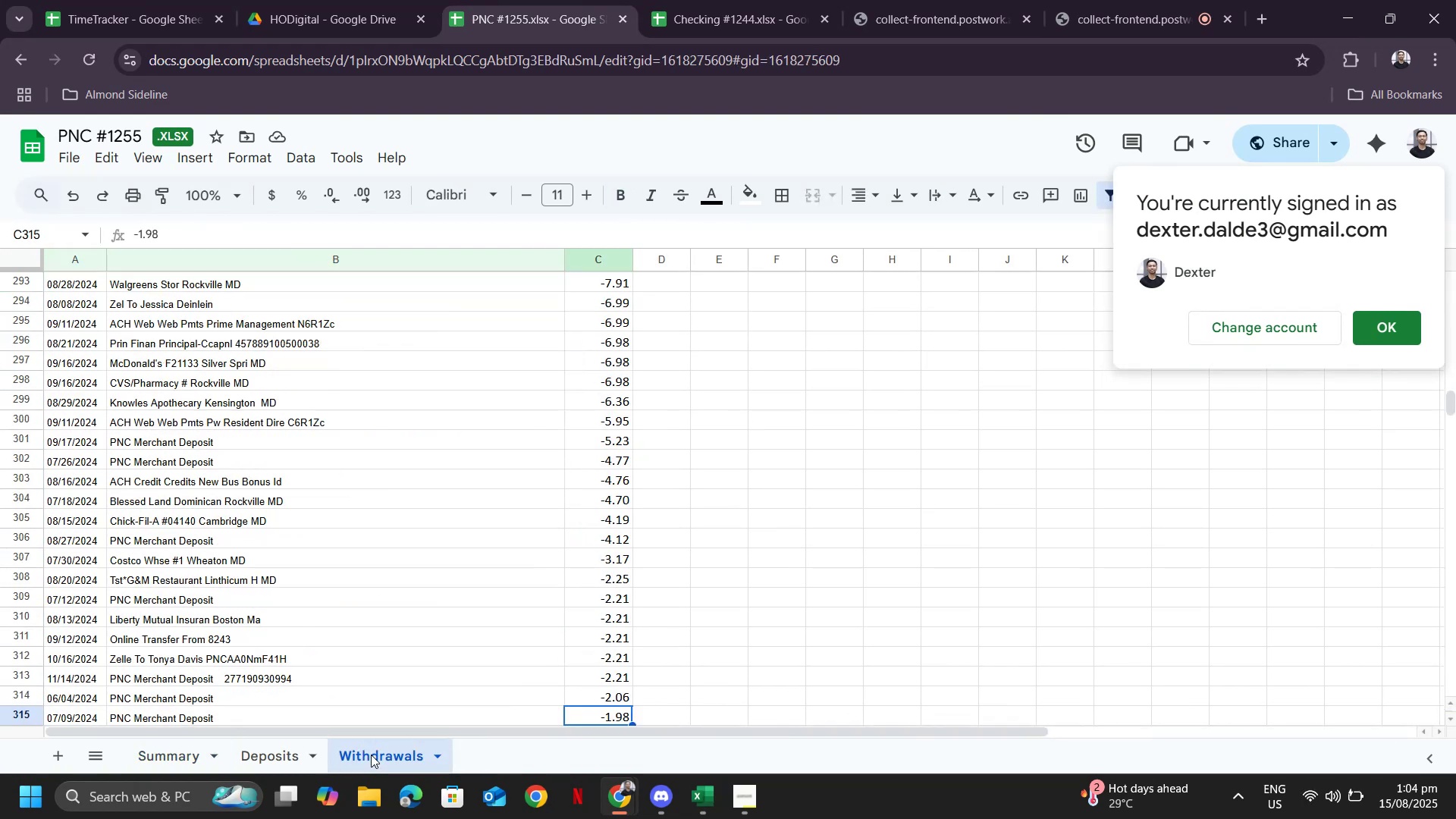 
key(Control+ControlLeft)
 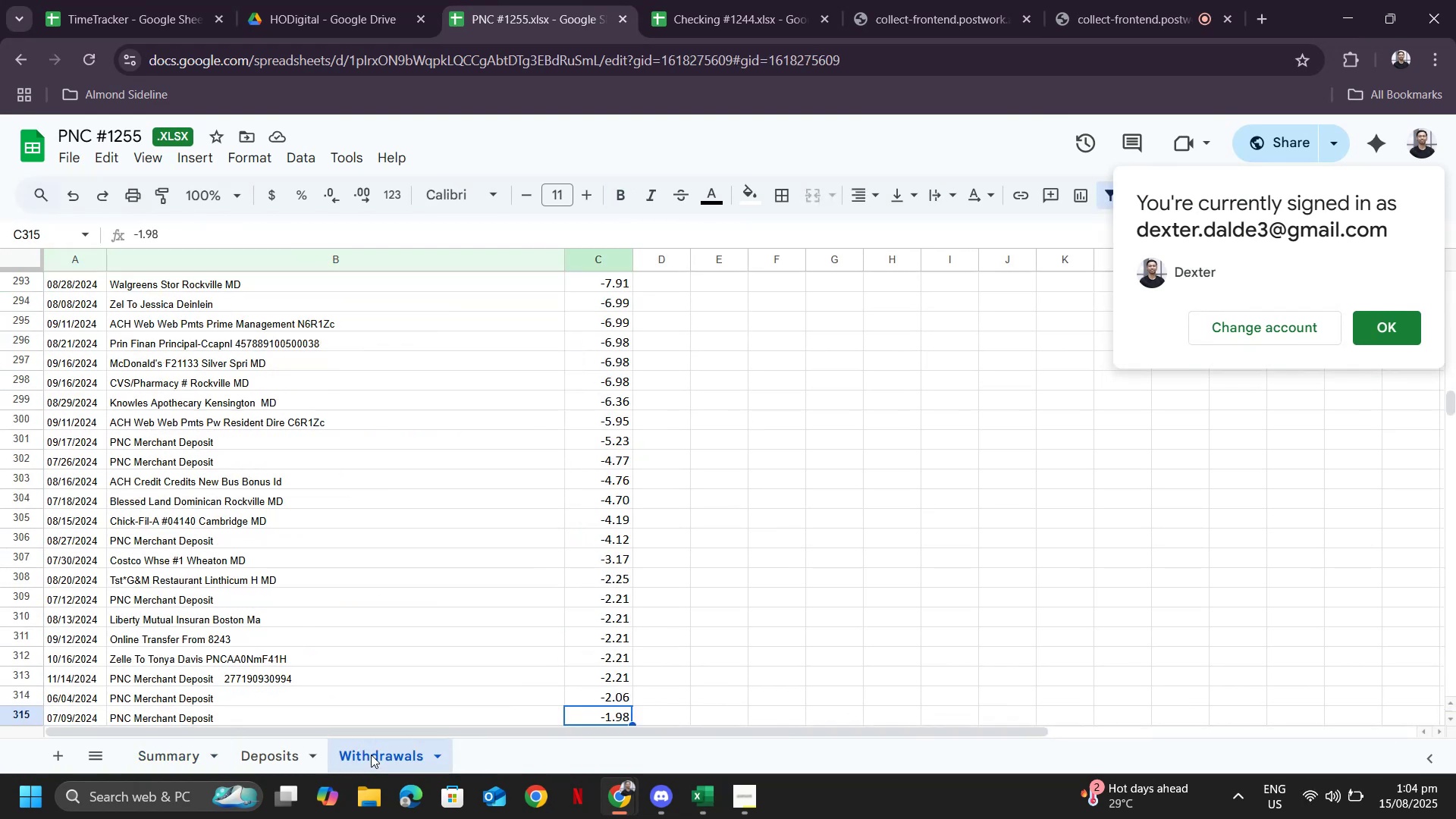 
key(Control+ArrowUp)
 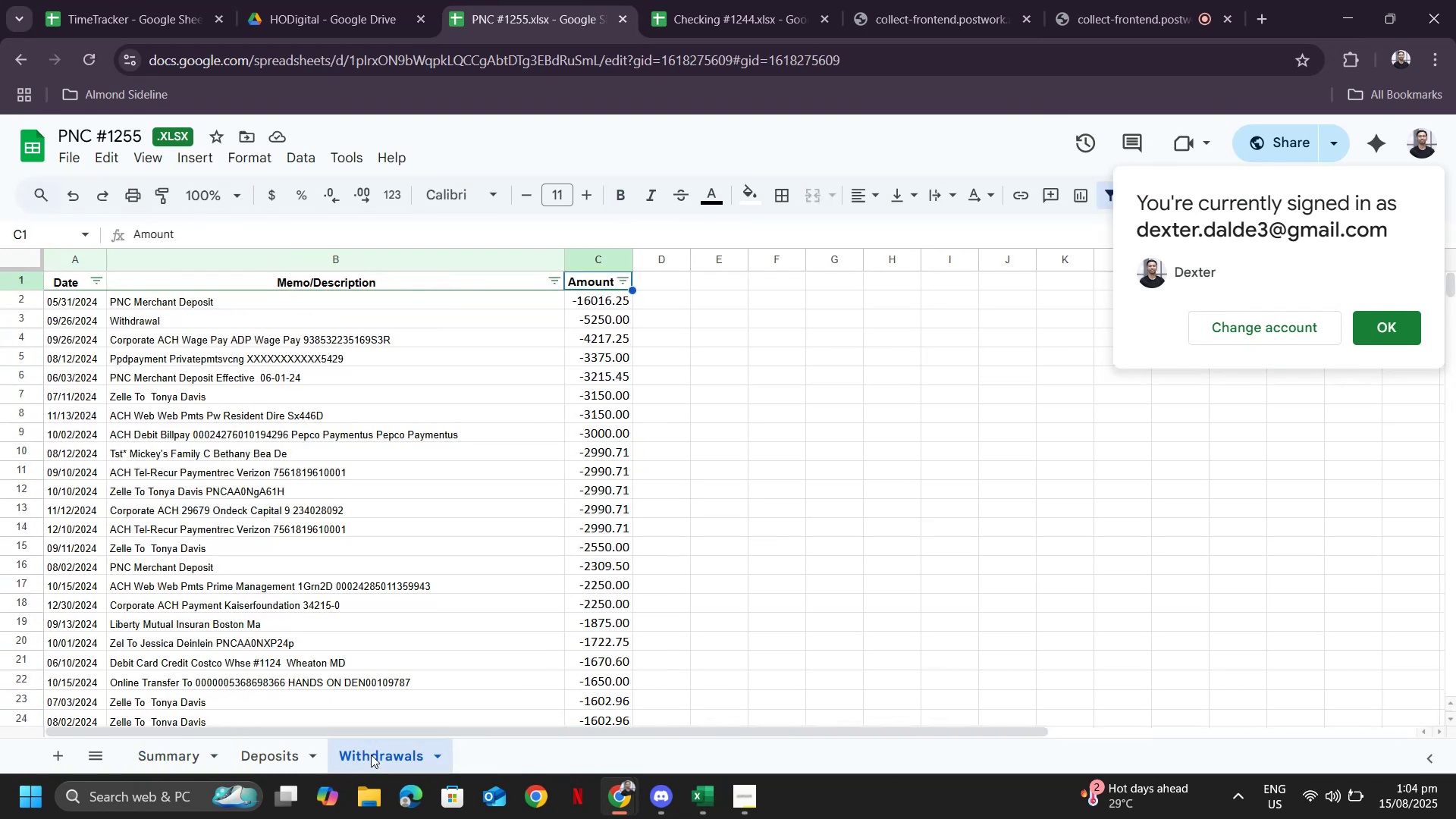 
key(ArrowDown)
 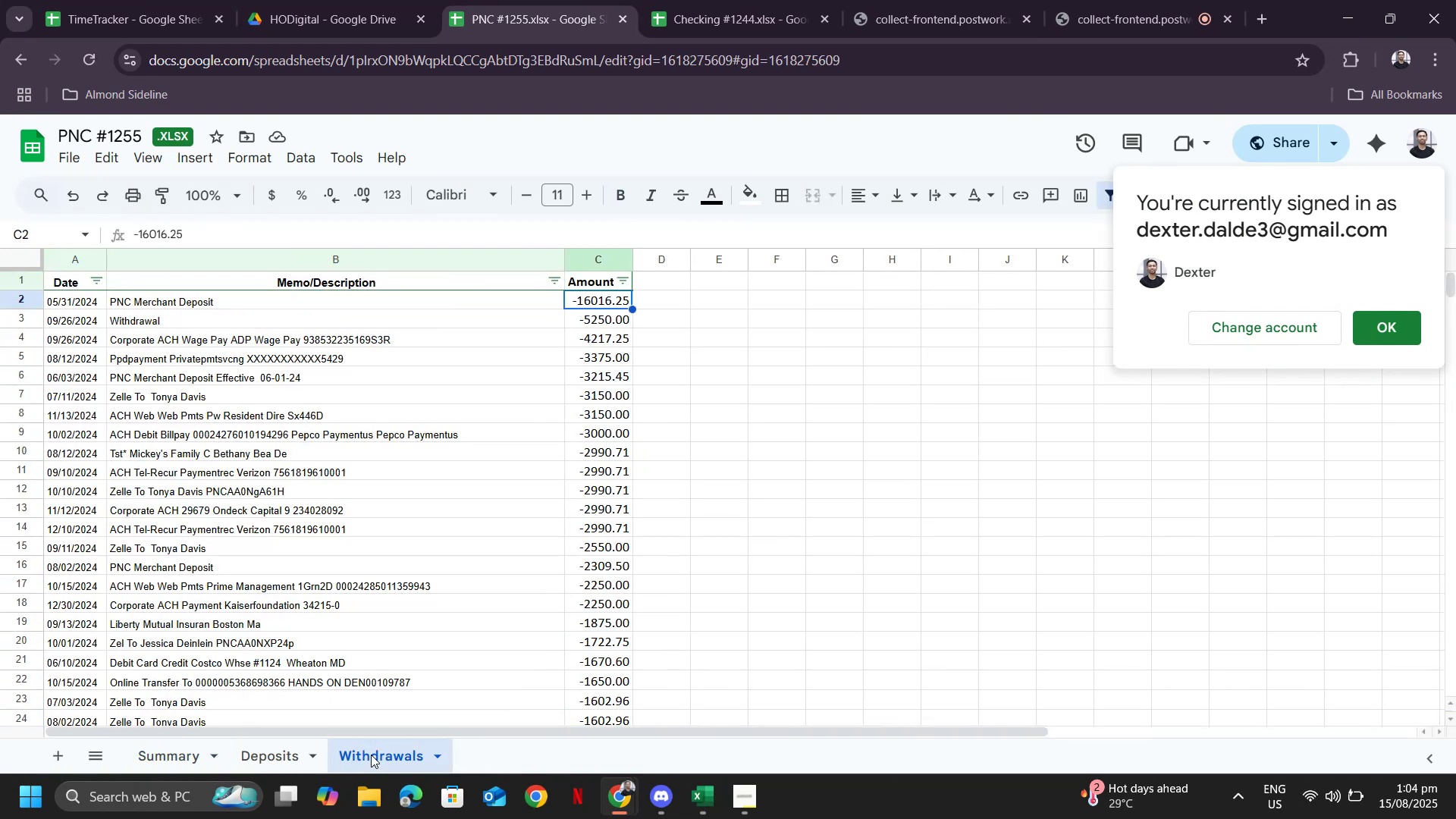 
key(Shift+ShiftLeft)
 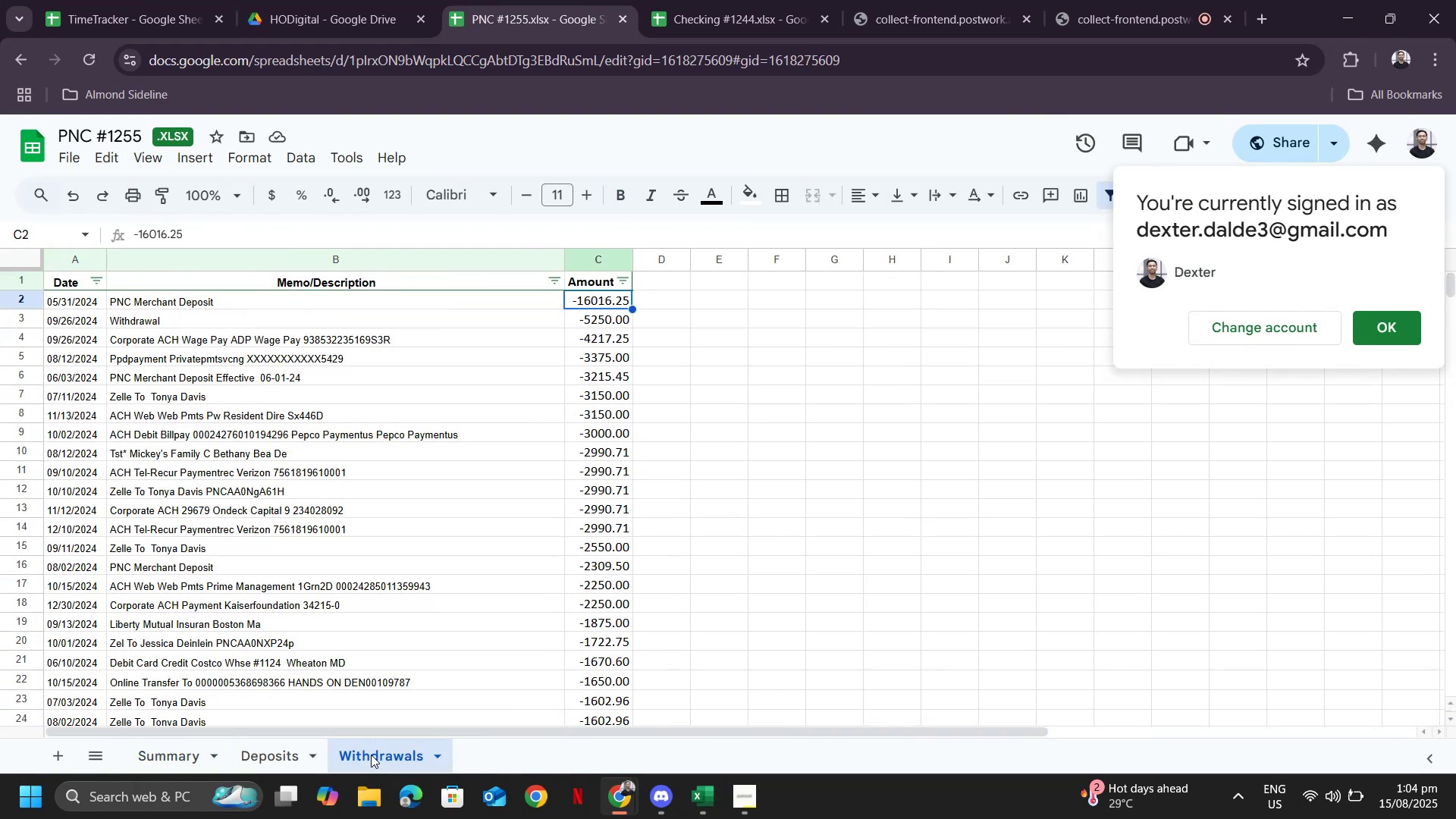 
key(Control+Shift+ArrowDown)
 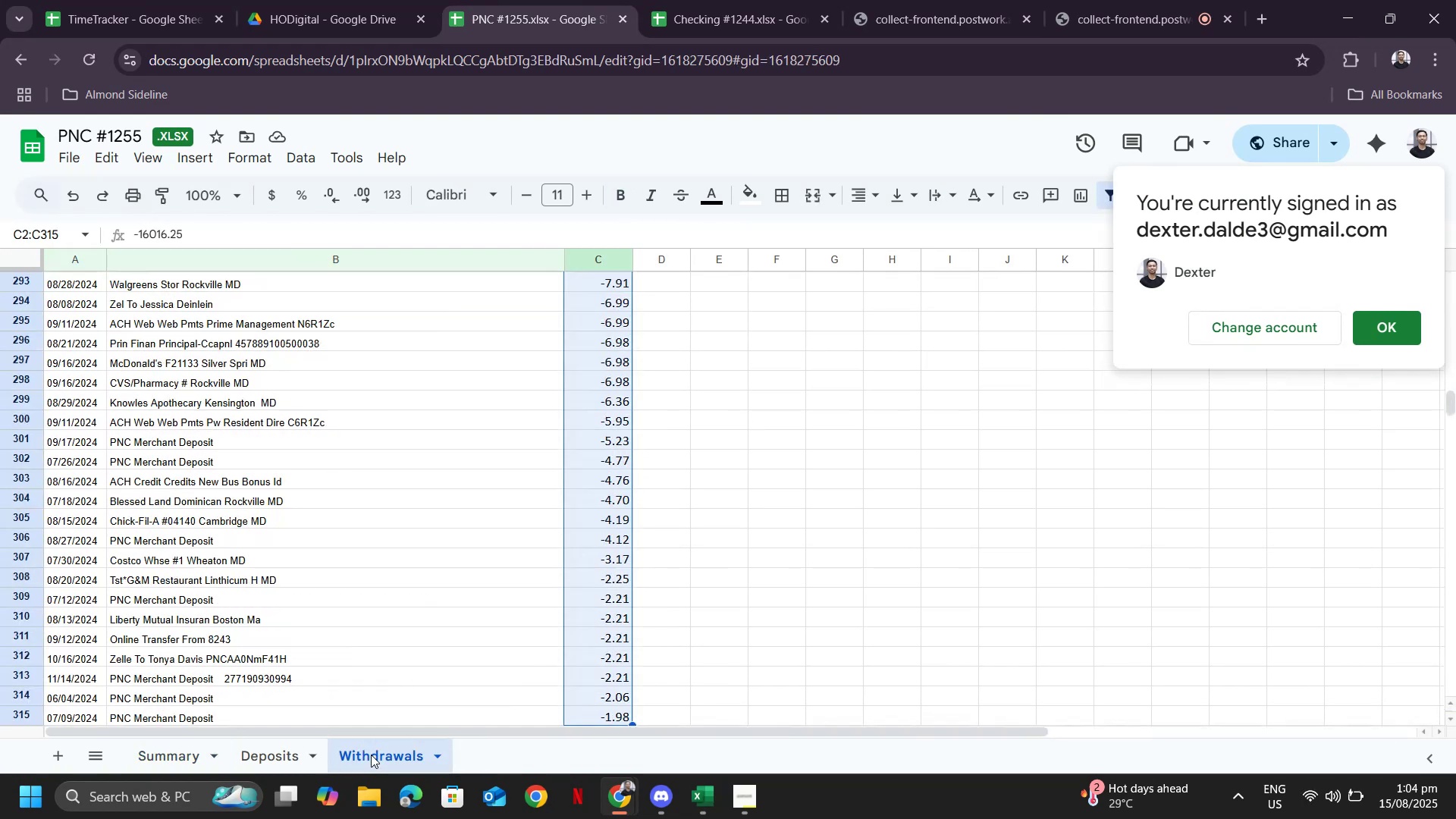 
key(Control+C)
 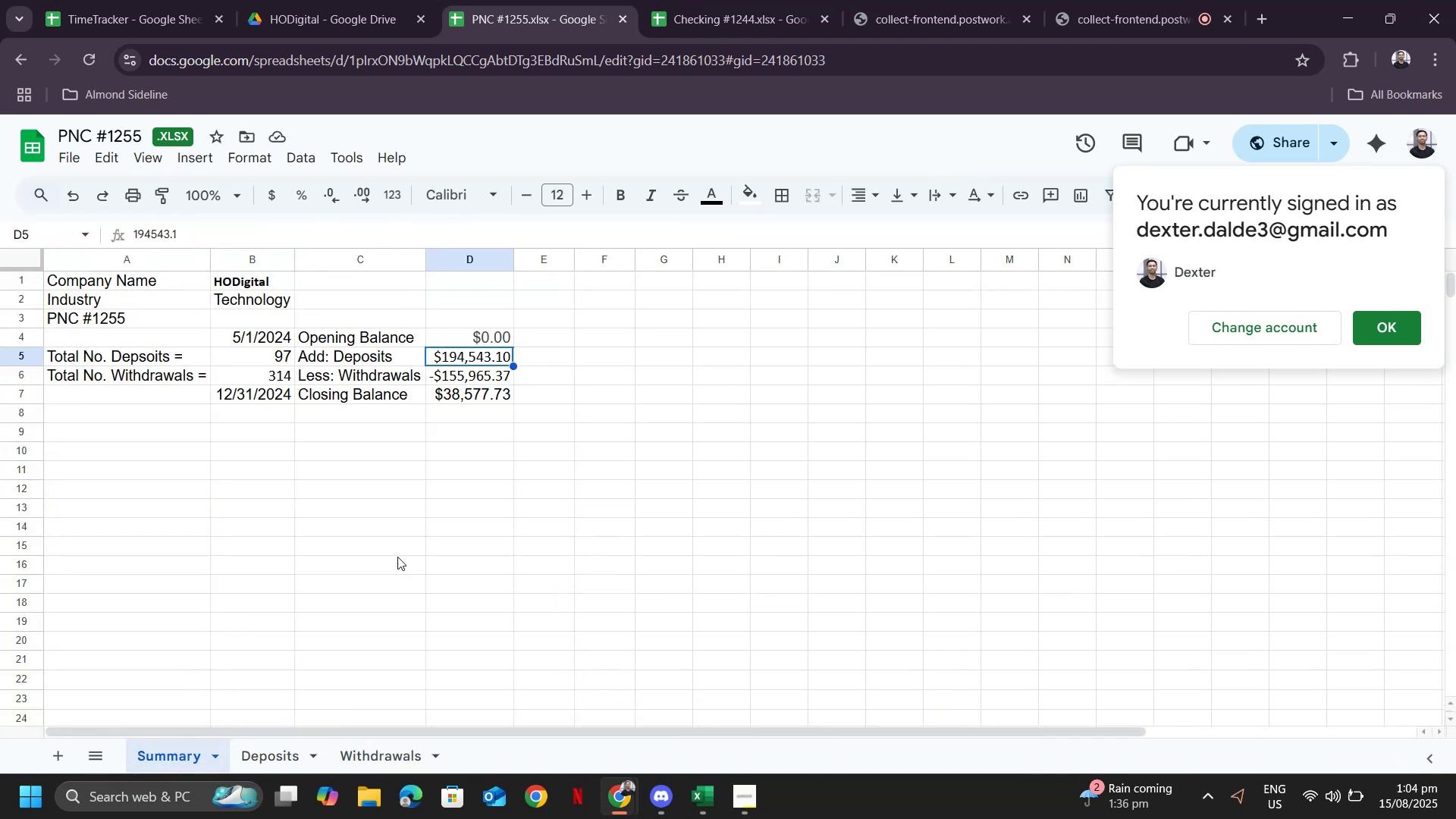 
left_click([466, 378])
 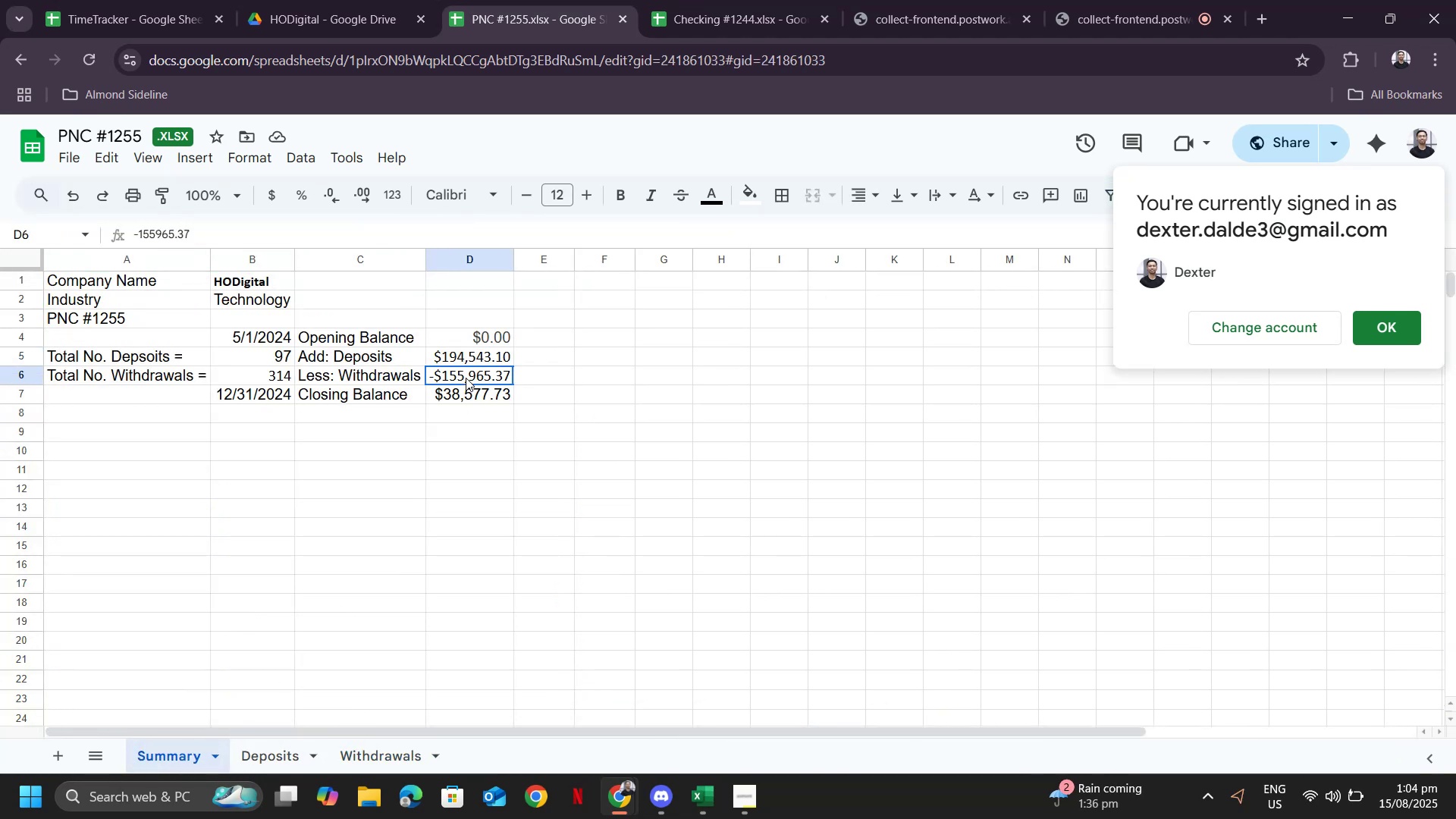 
key(Alt+AltLeft)
 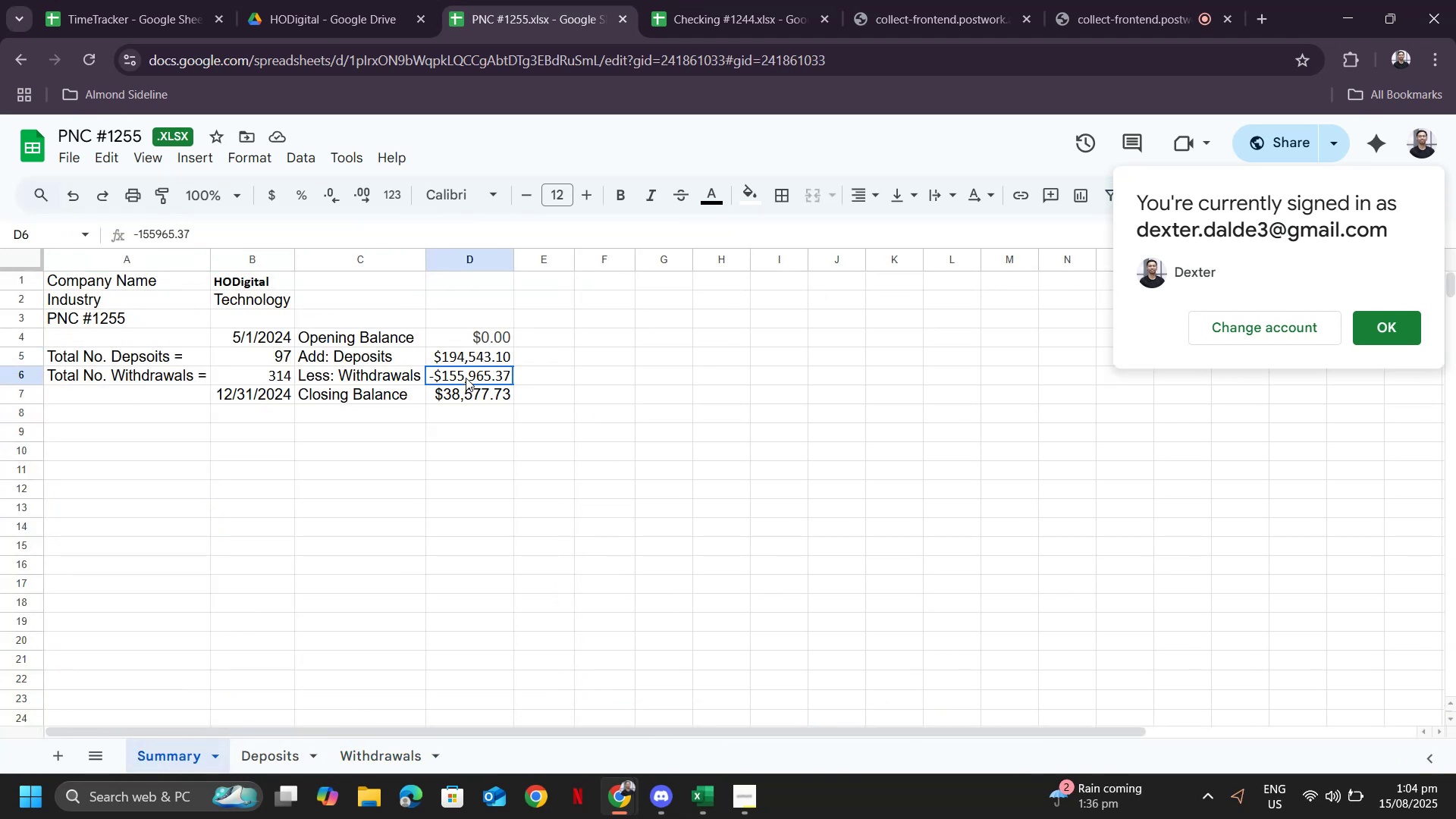 
key(Alt+Tab)
 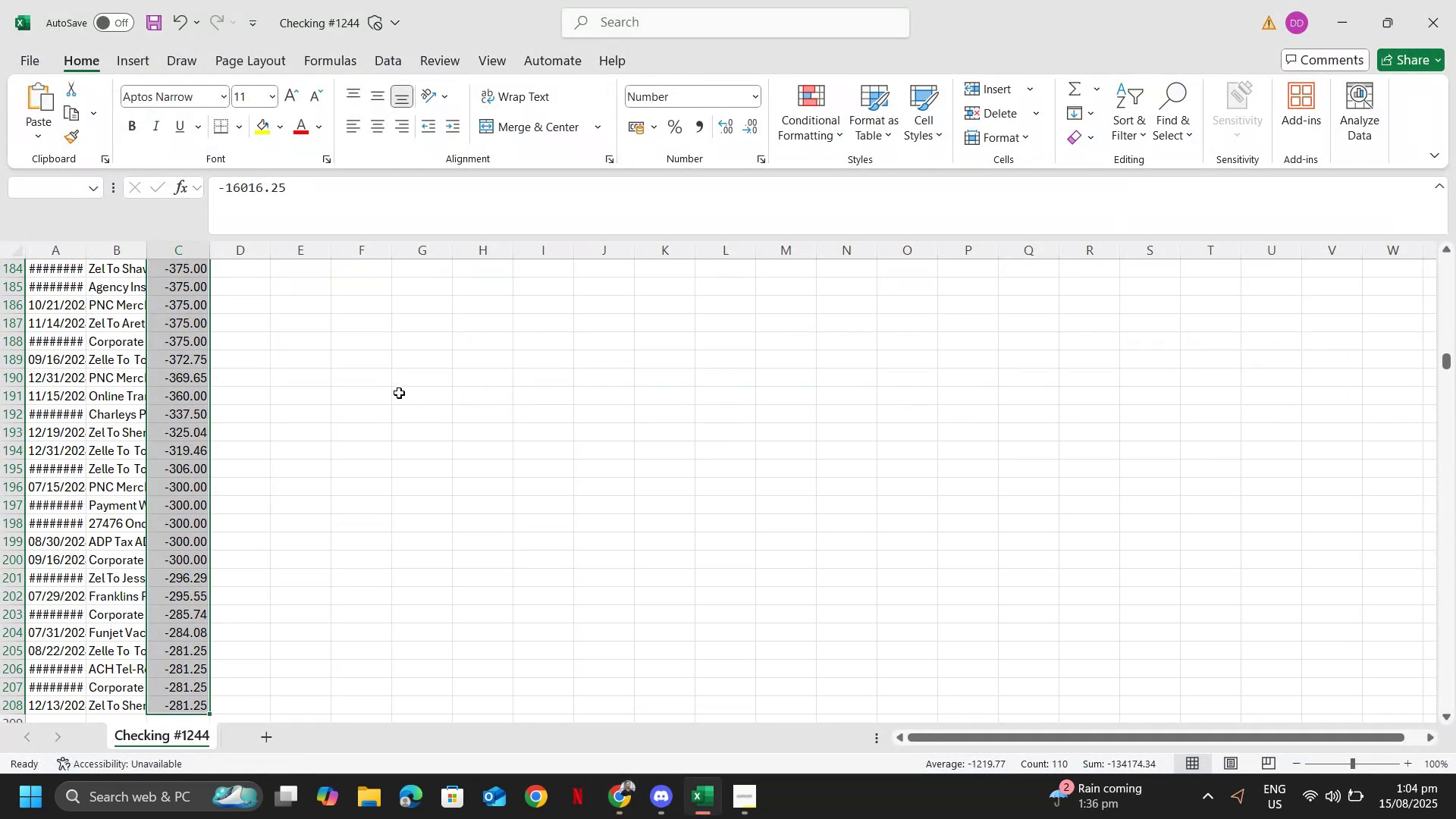 
key(Control+ArrowUp)
 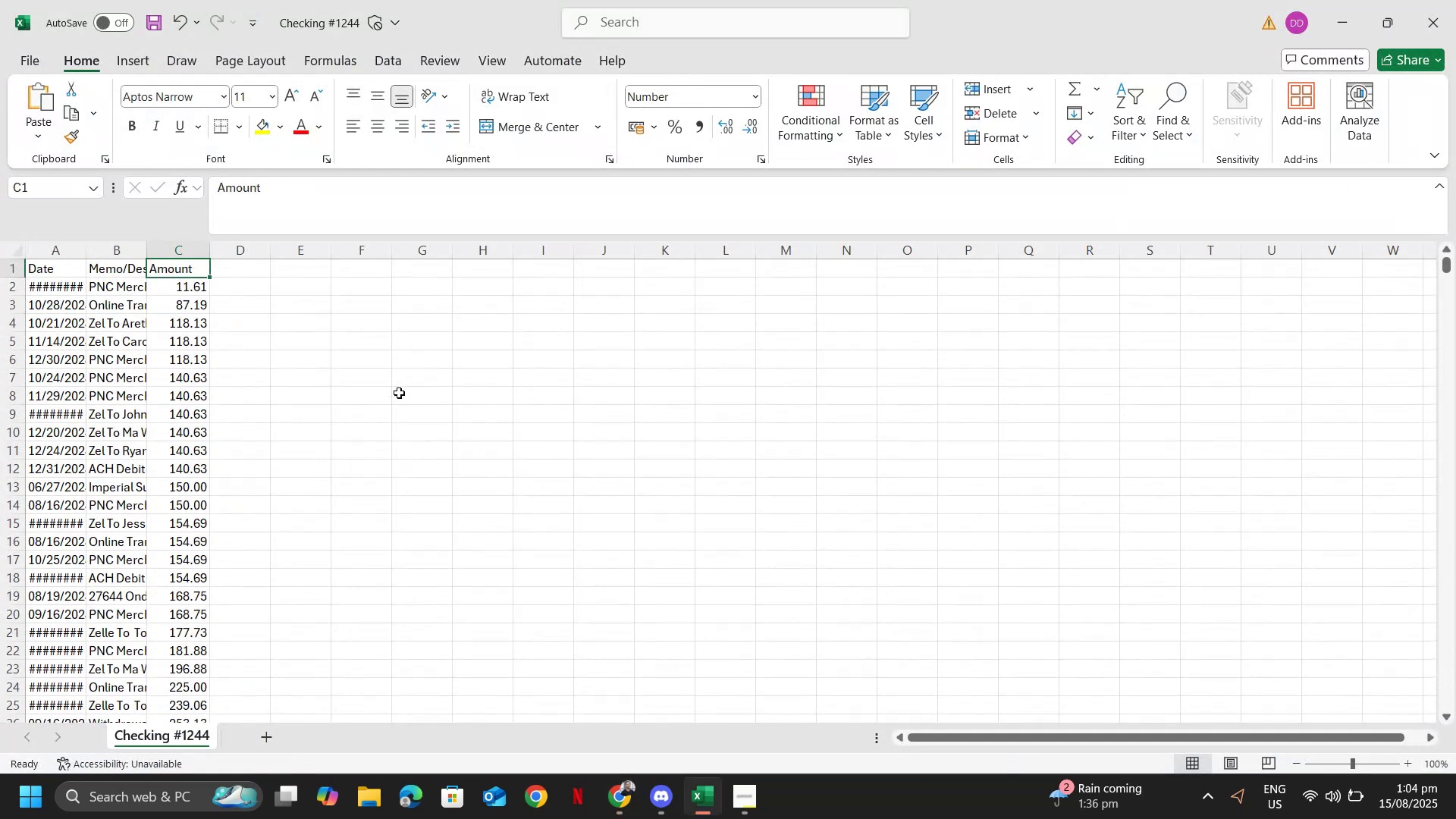 
key(ArrowDown)
 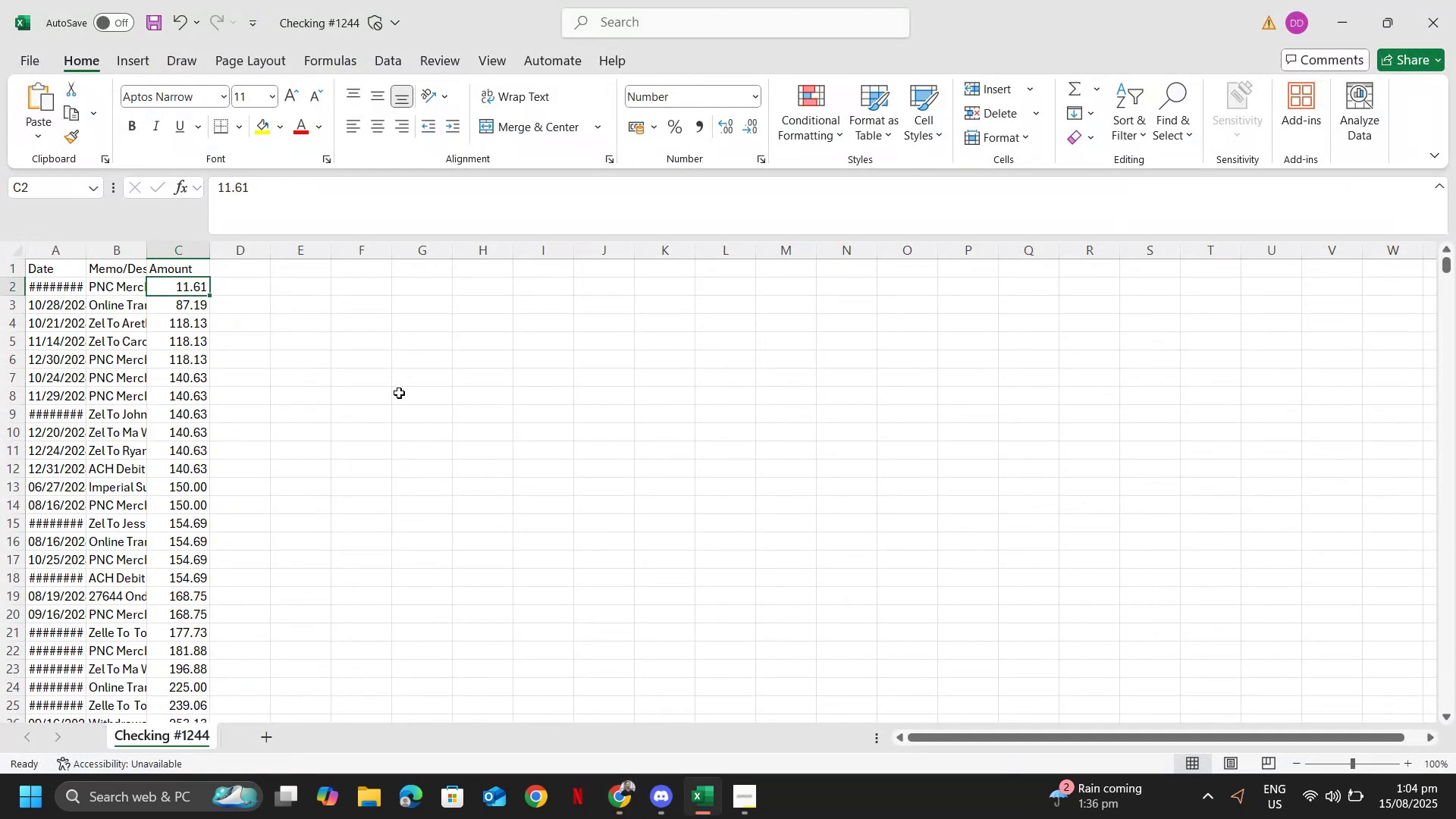 
key(ArrowDown)
 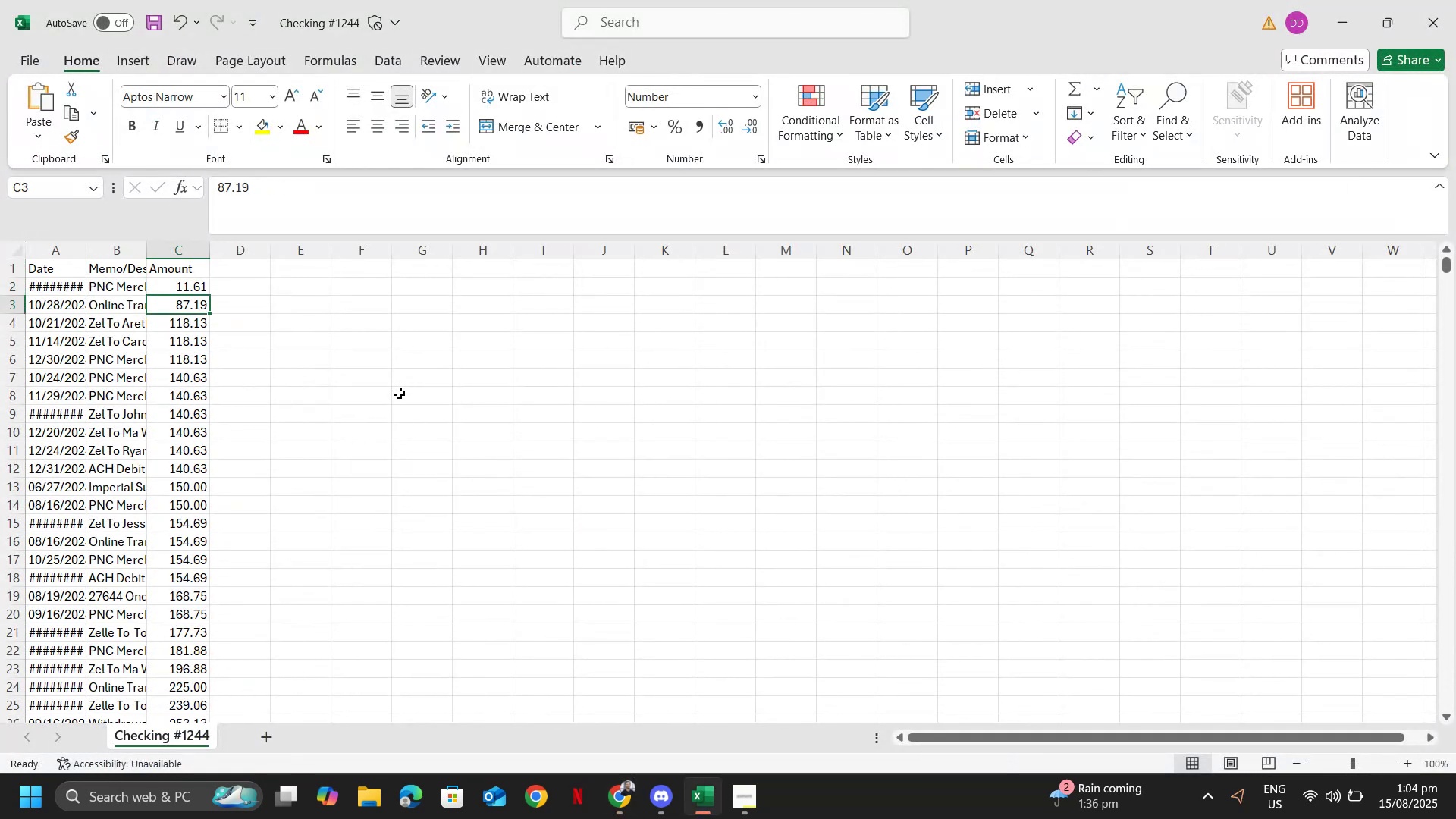 
scroll: coordinate [435, 450], scroll_direction: down, amount: 31.0
 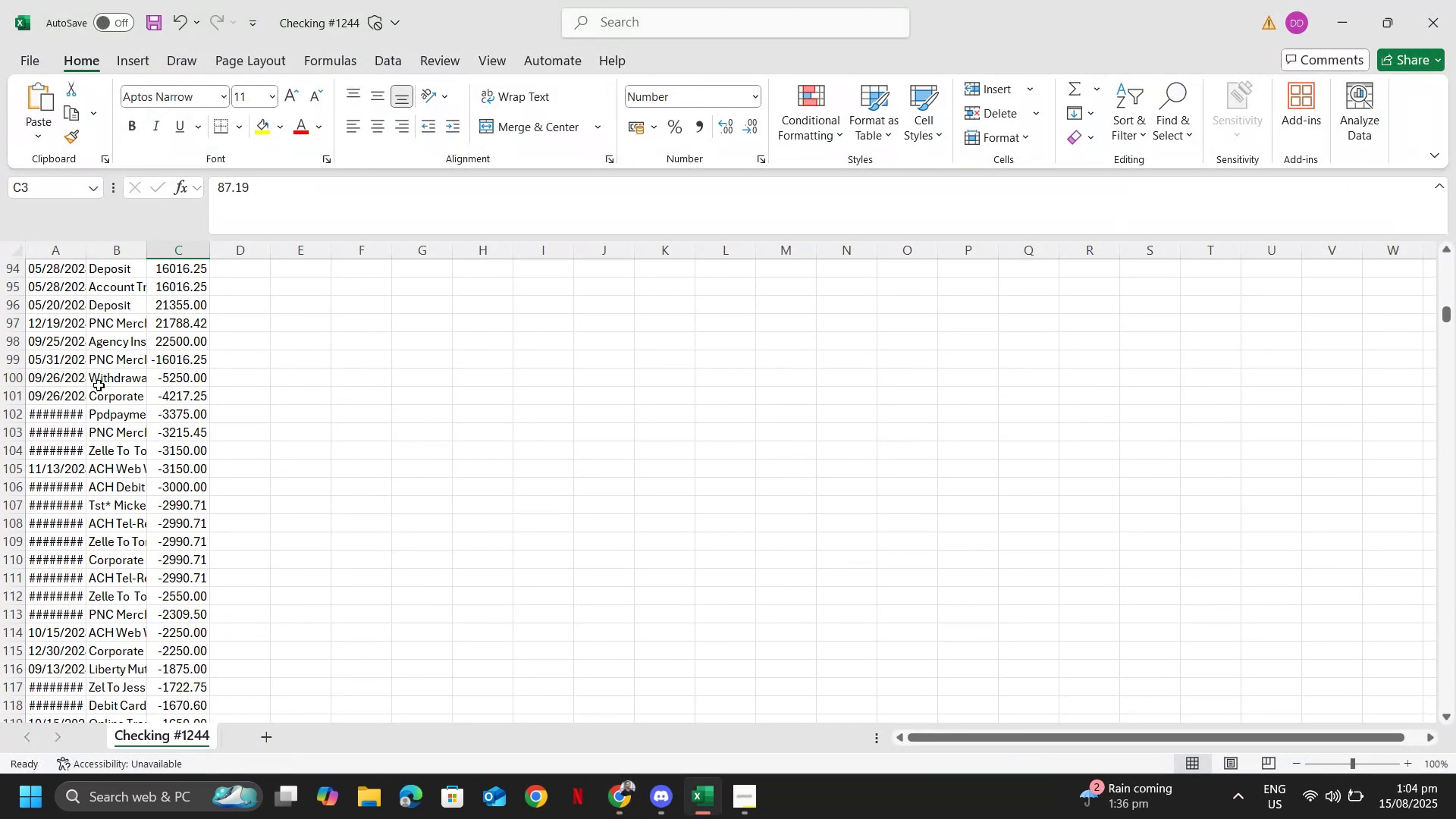 
left_click([155, 371])
 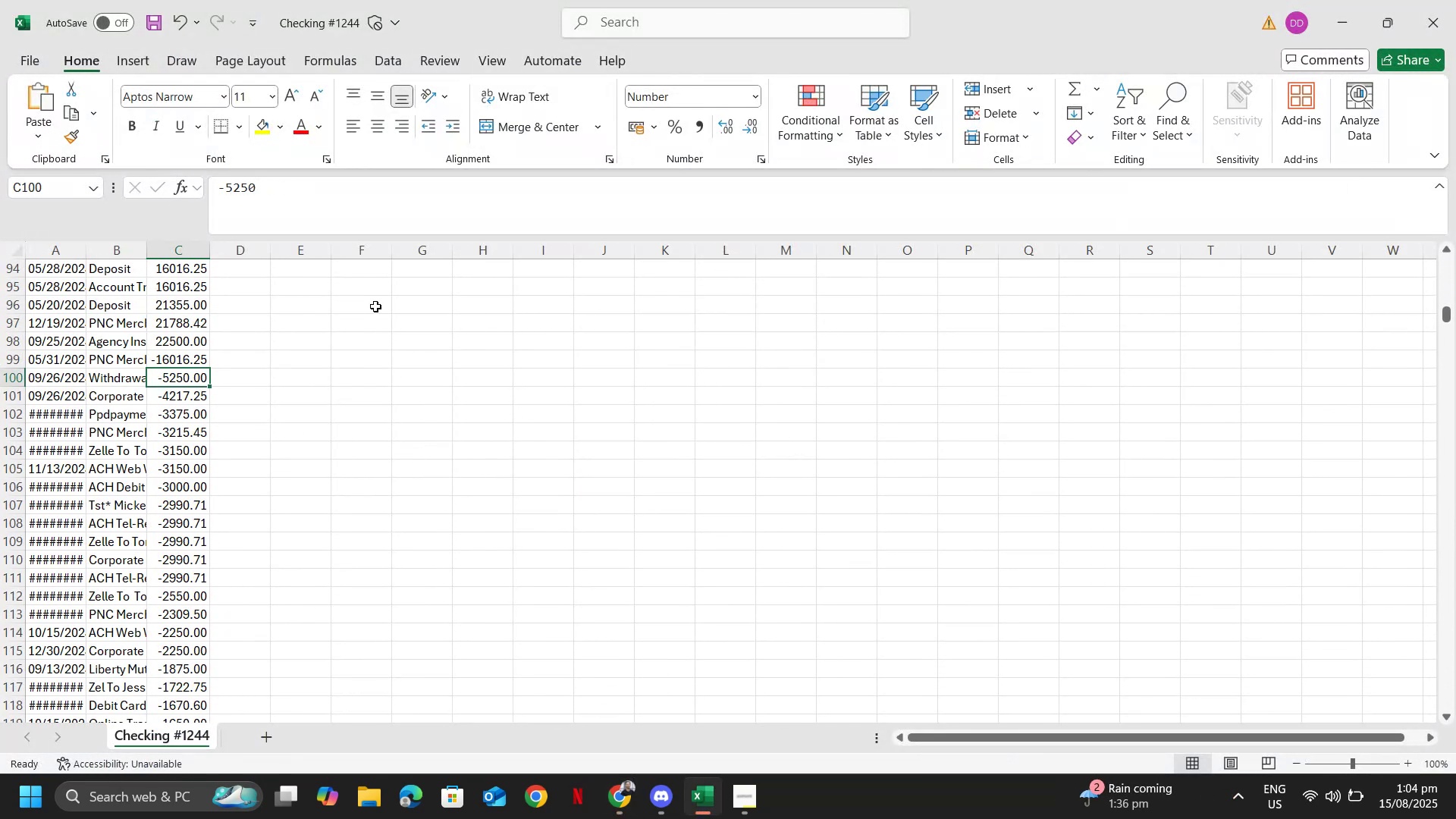 
key(ArrowUp)
 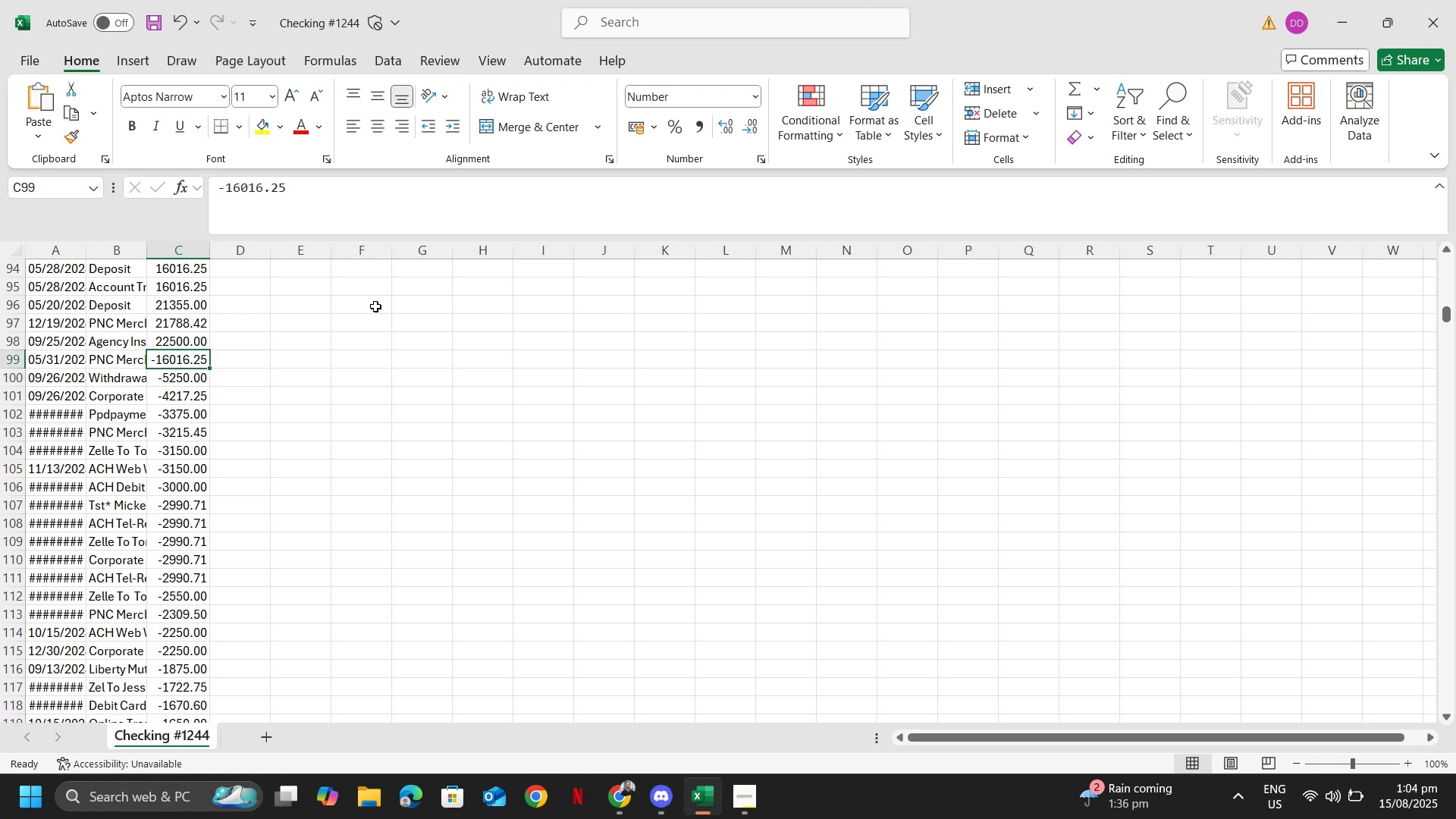 
key(Control+Shift+ArrowDown)
 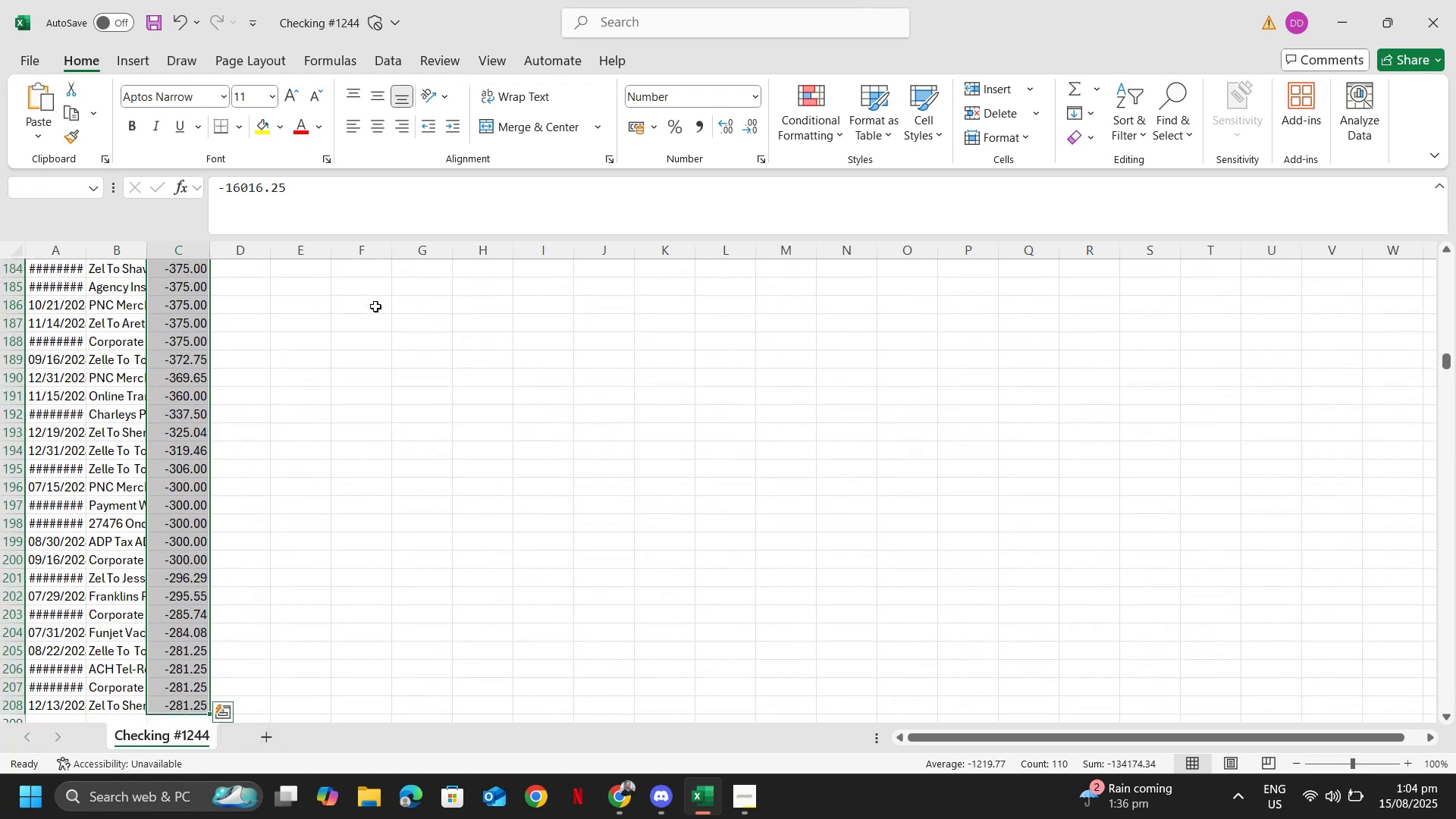 
key(Control+Shift+ArrowLeft)
 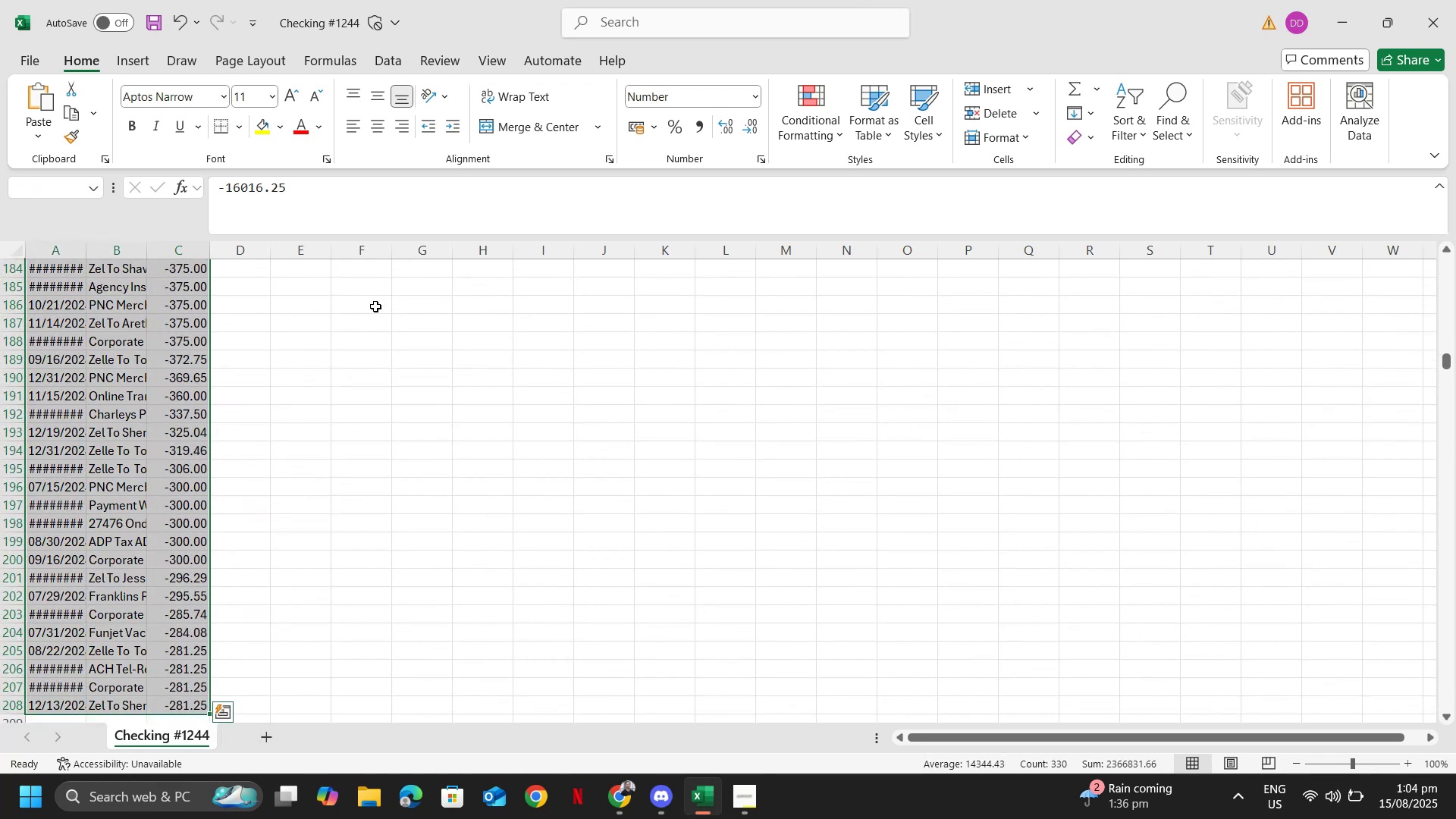 
key(Delete)
 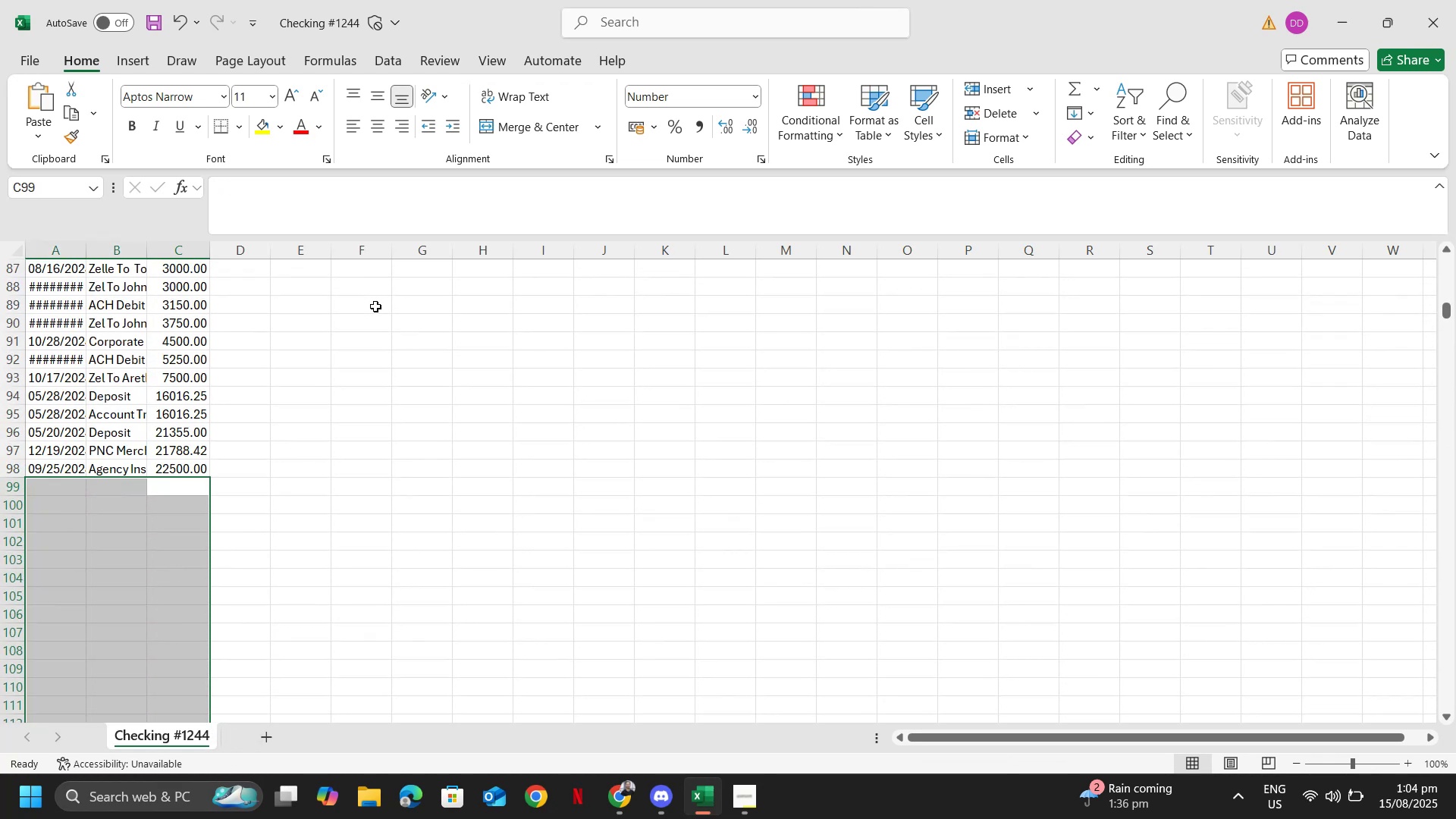 
key(ArrowLeft)
 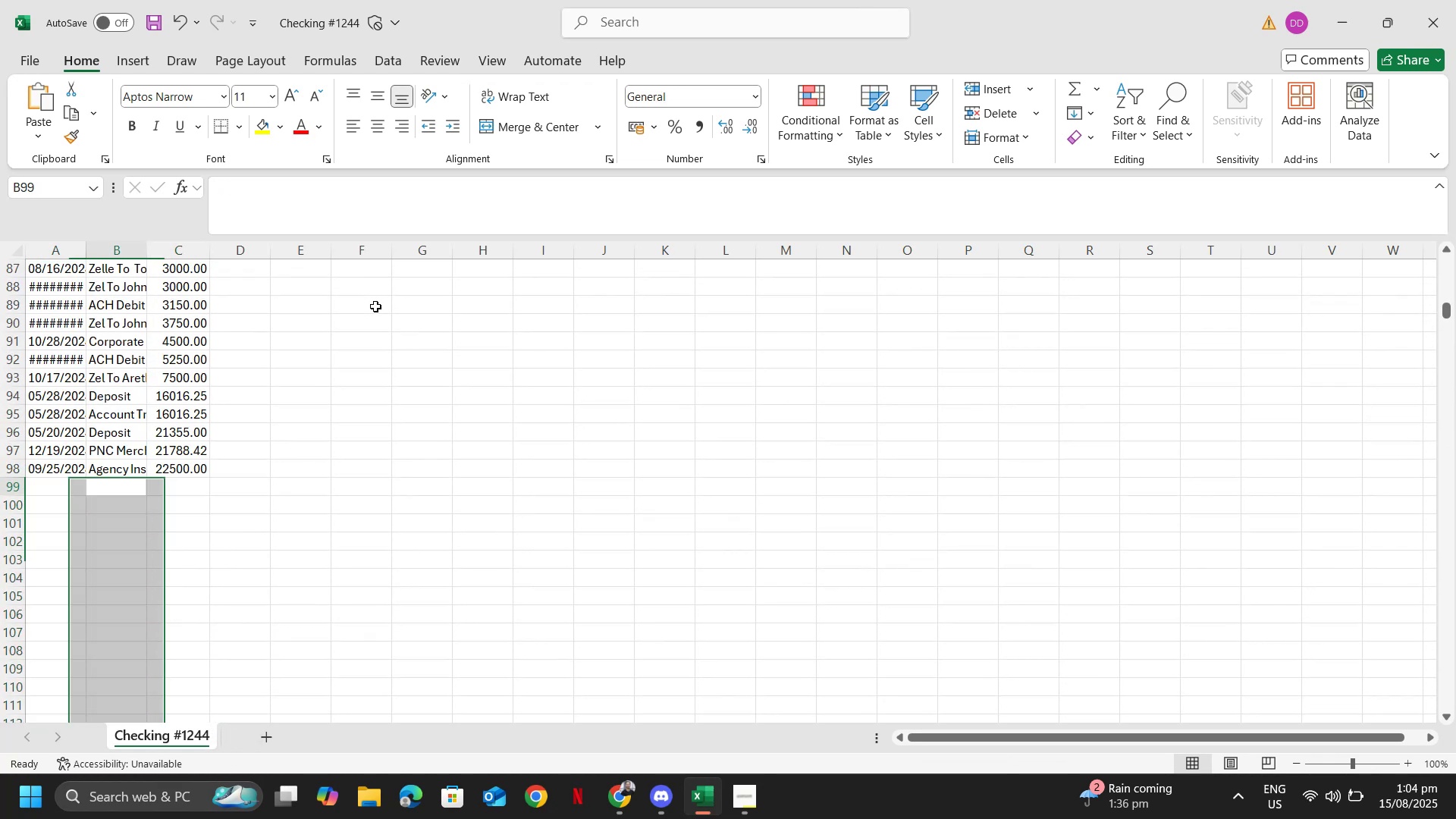 
key(Alt+Tab)
 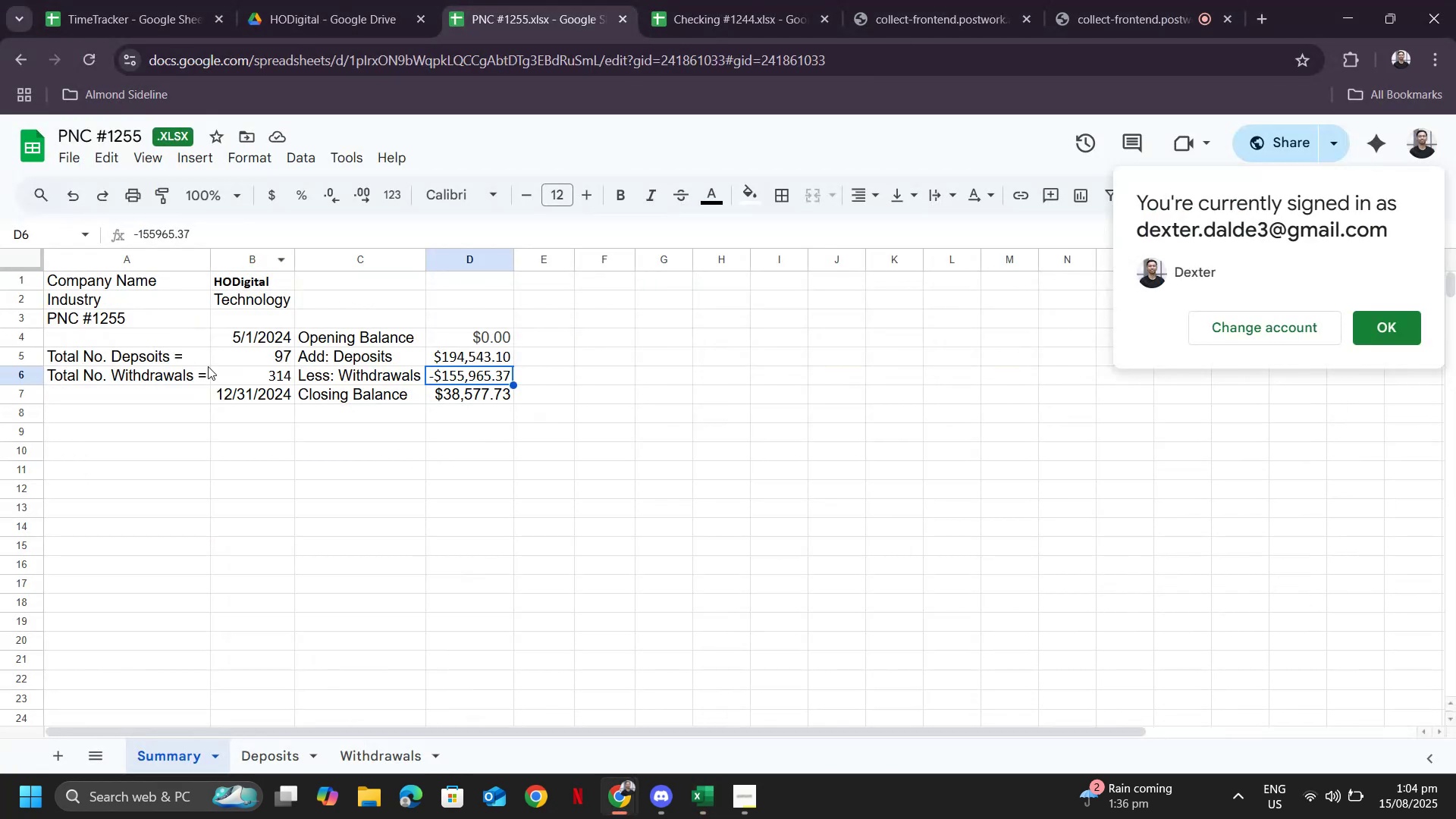 
left_click([359, 750])
 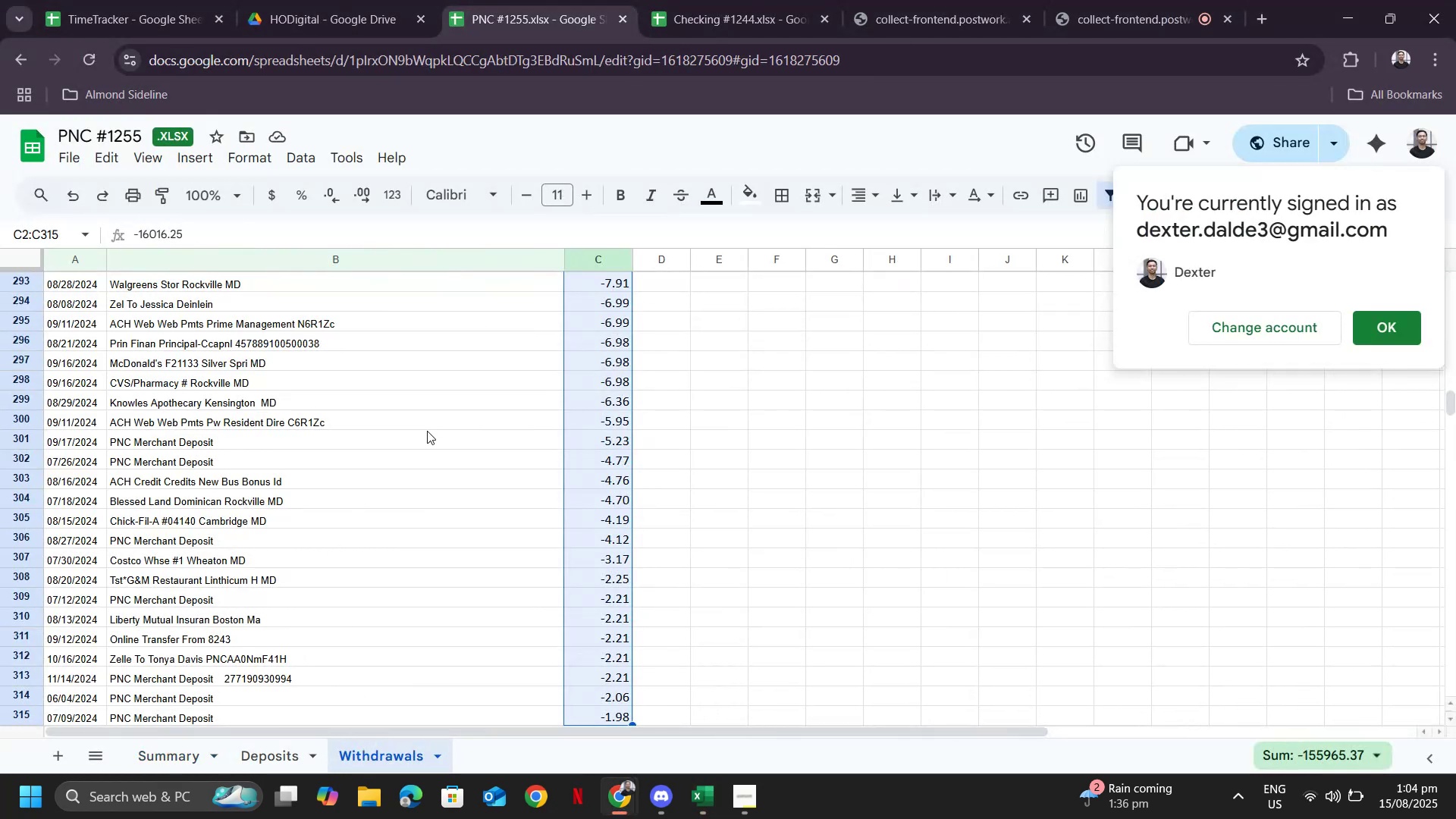 
key(Control+ArrowUp)
 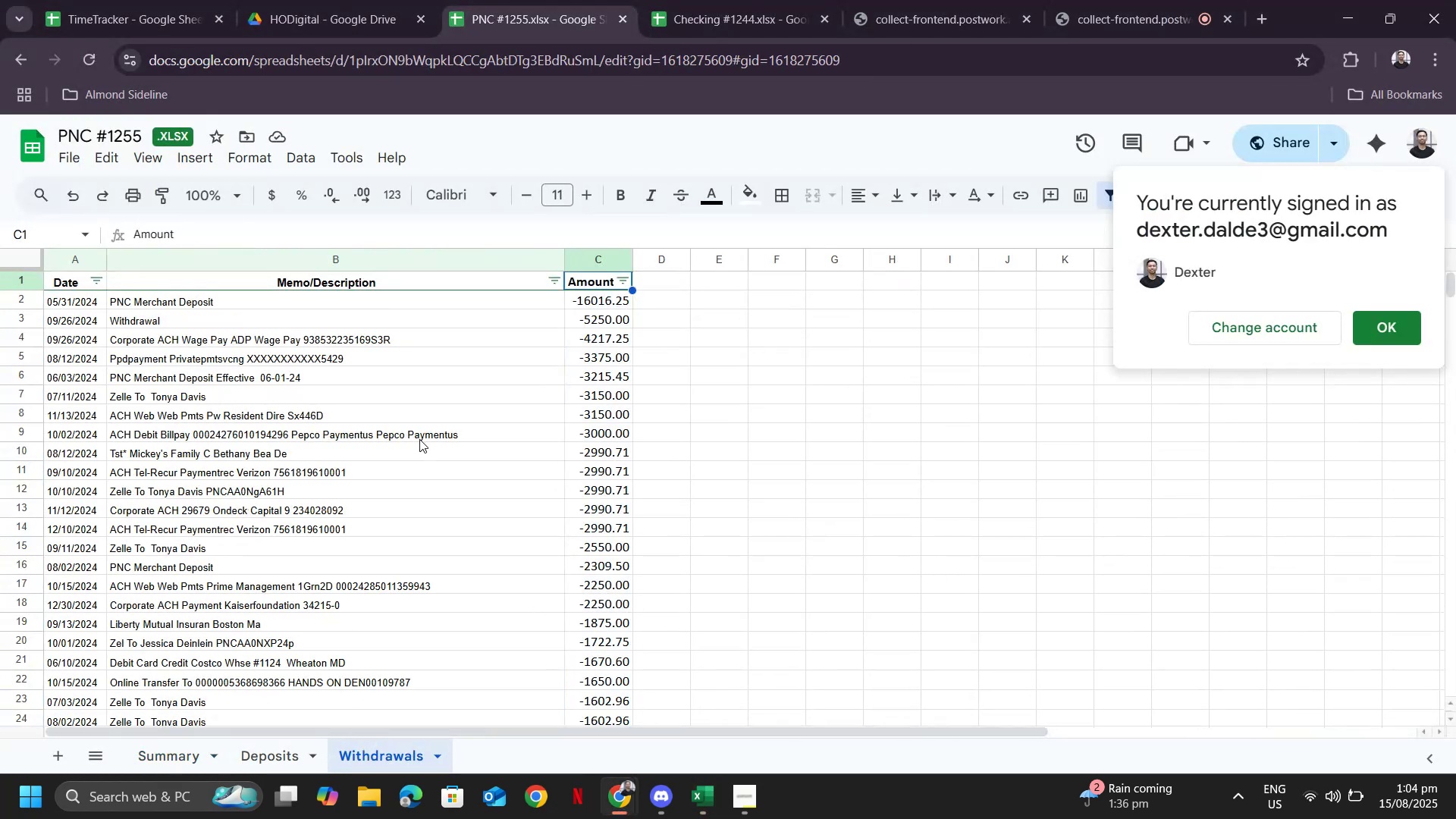 
key(ArrowDown)
 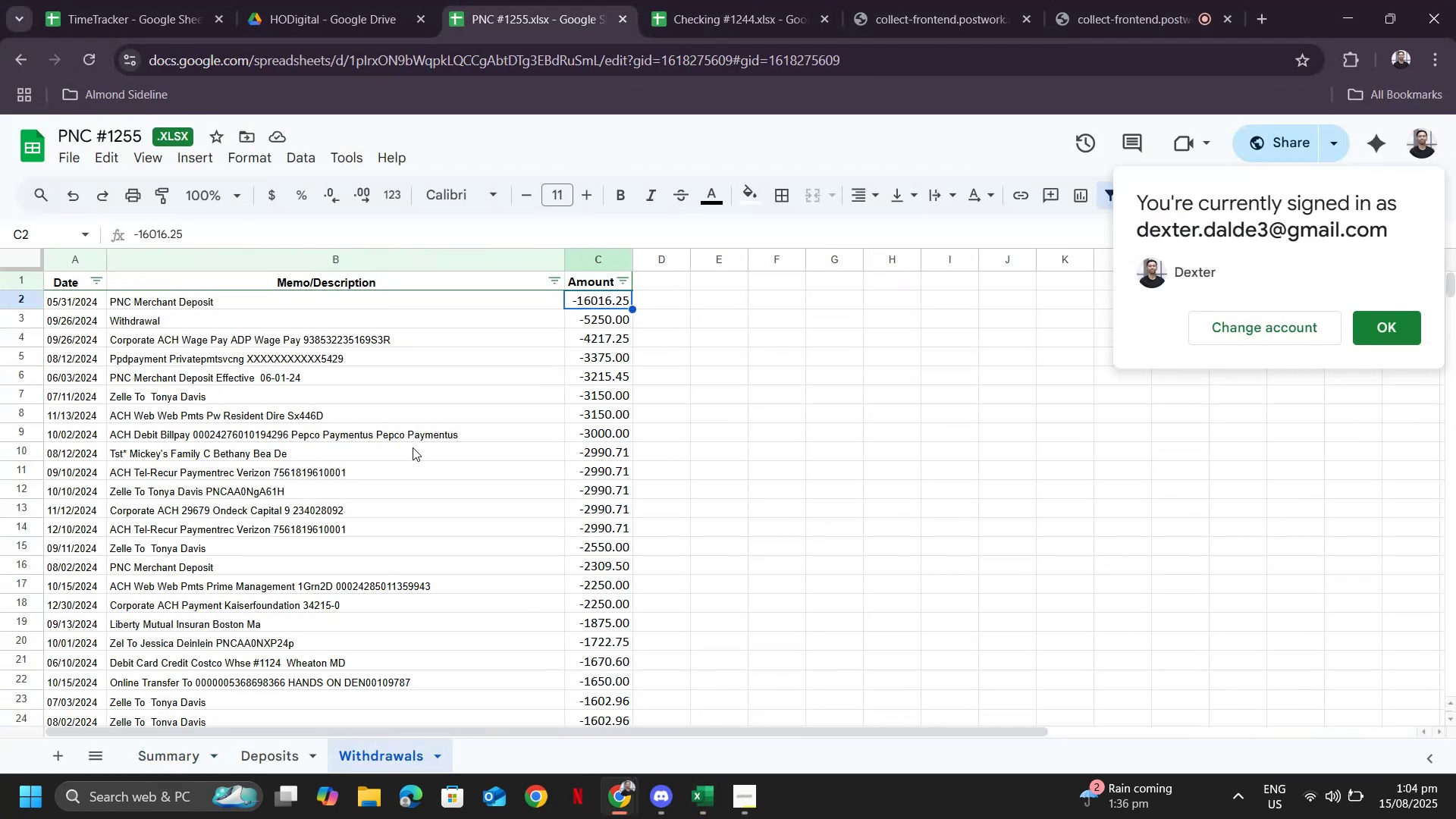 
key(Control+Shift+ArrowLeft)
 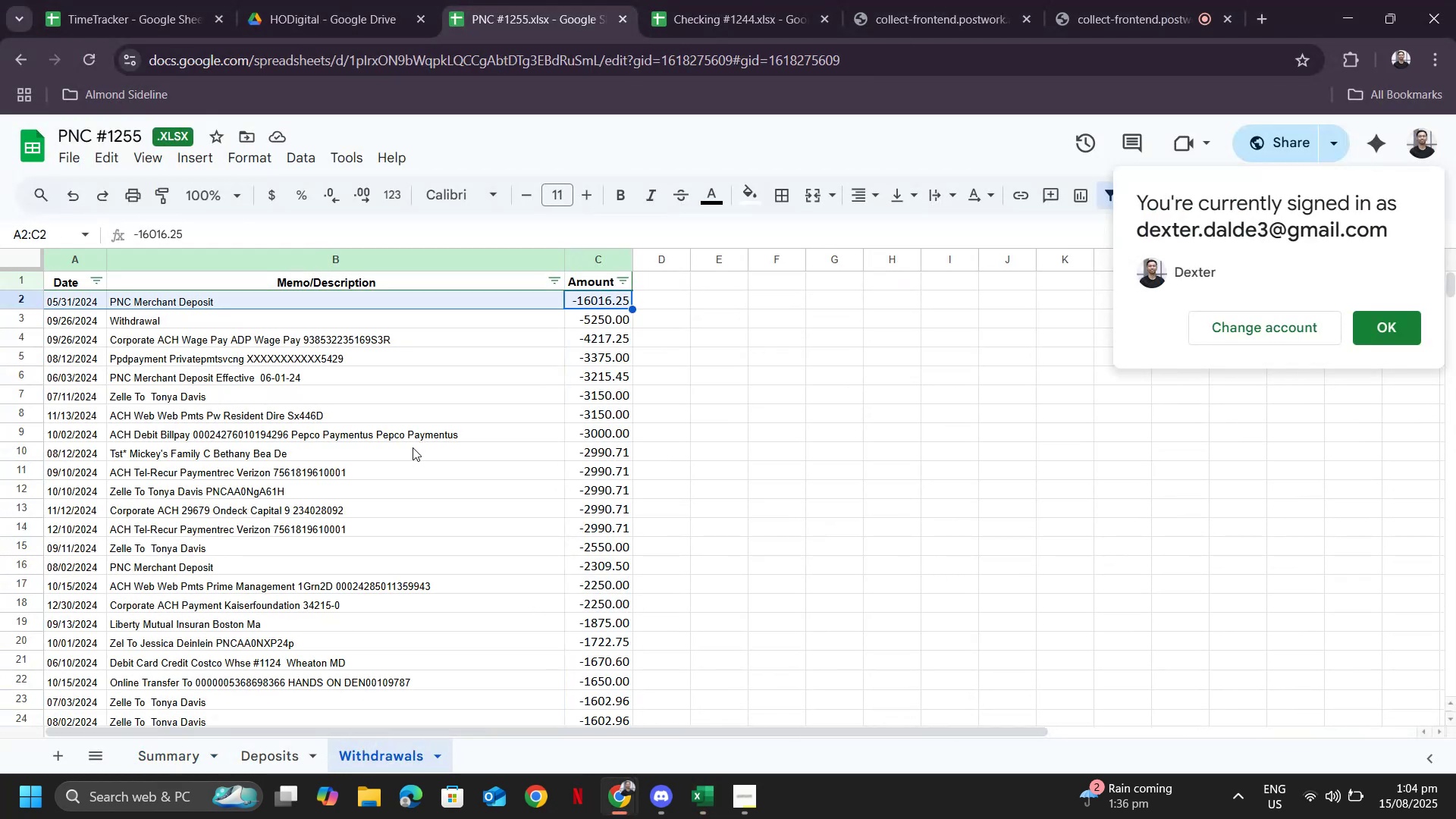 
key(Control+Shift+ArrowDown)
 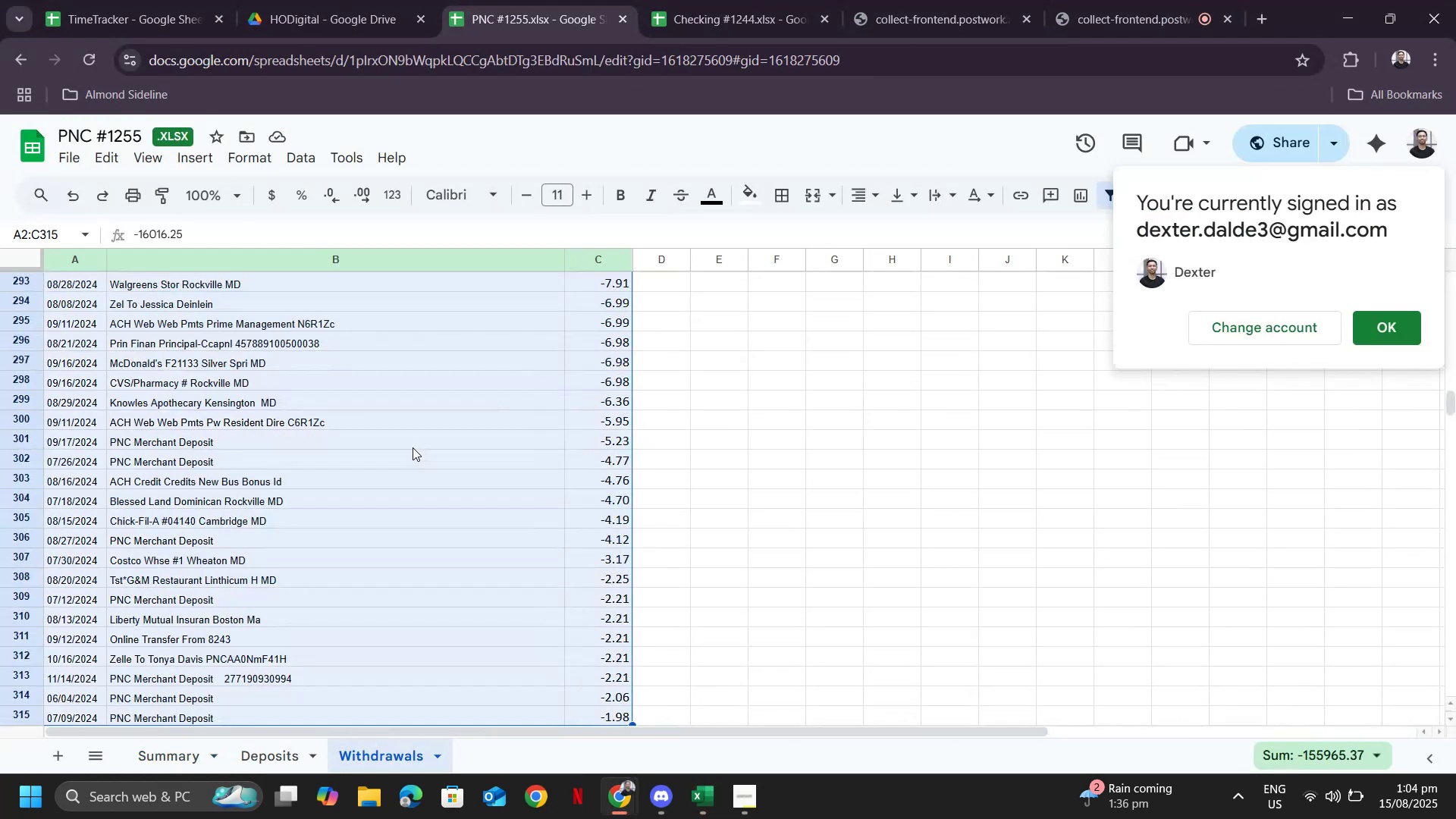 
key(Control+C)
 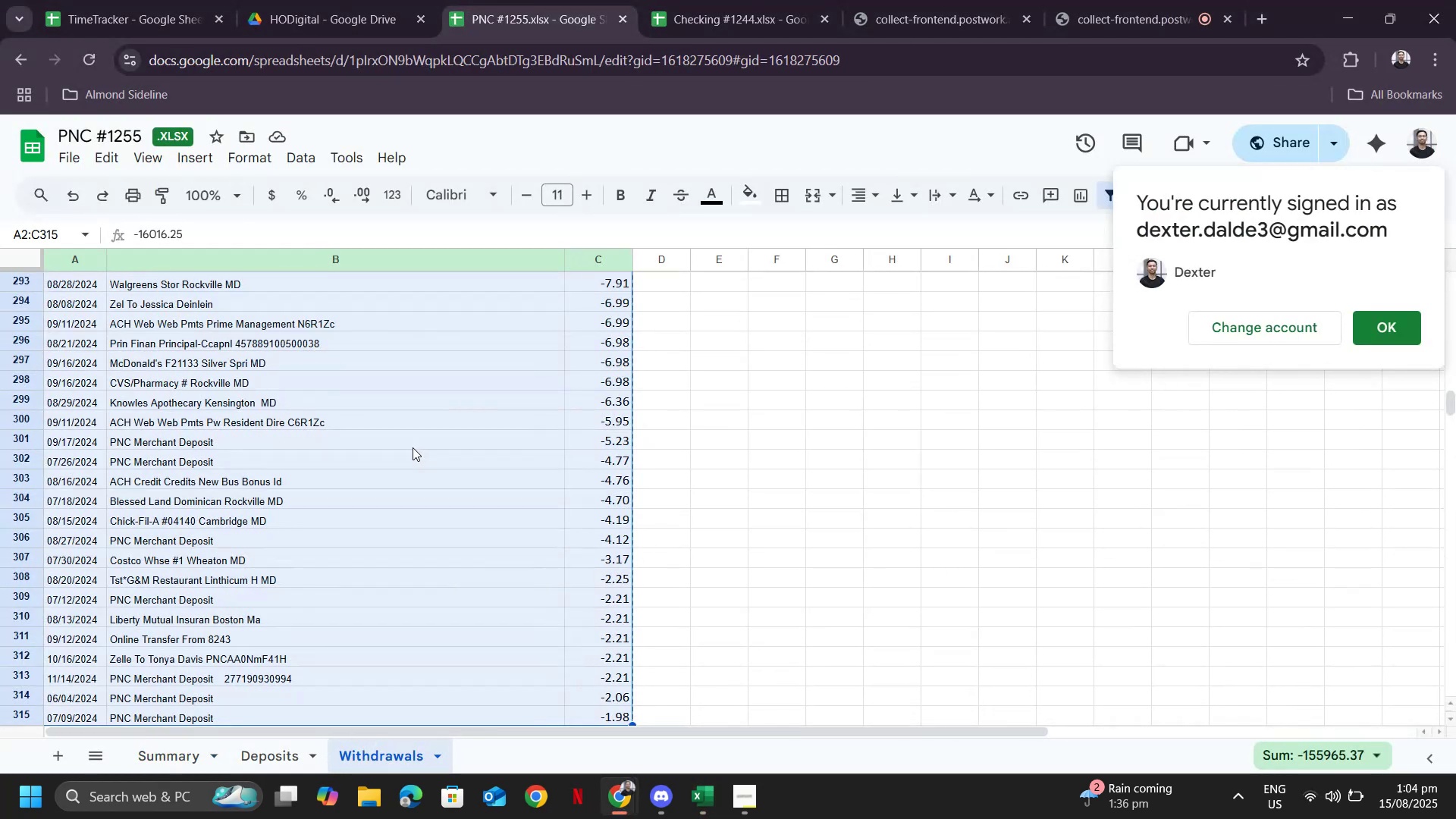 
key(Alt+AltLeft)
 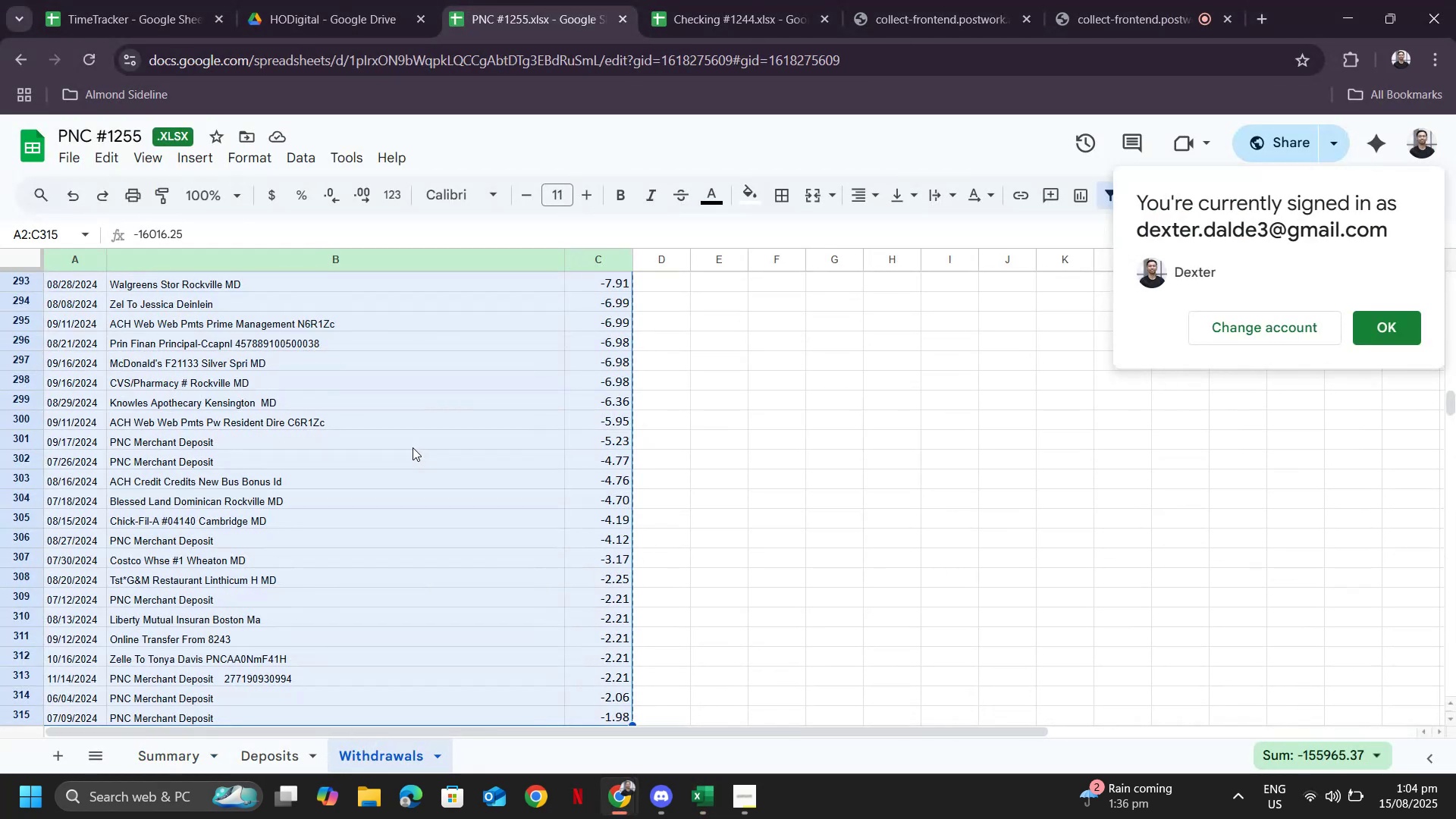 
key(Alt+Tab)
 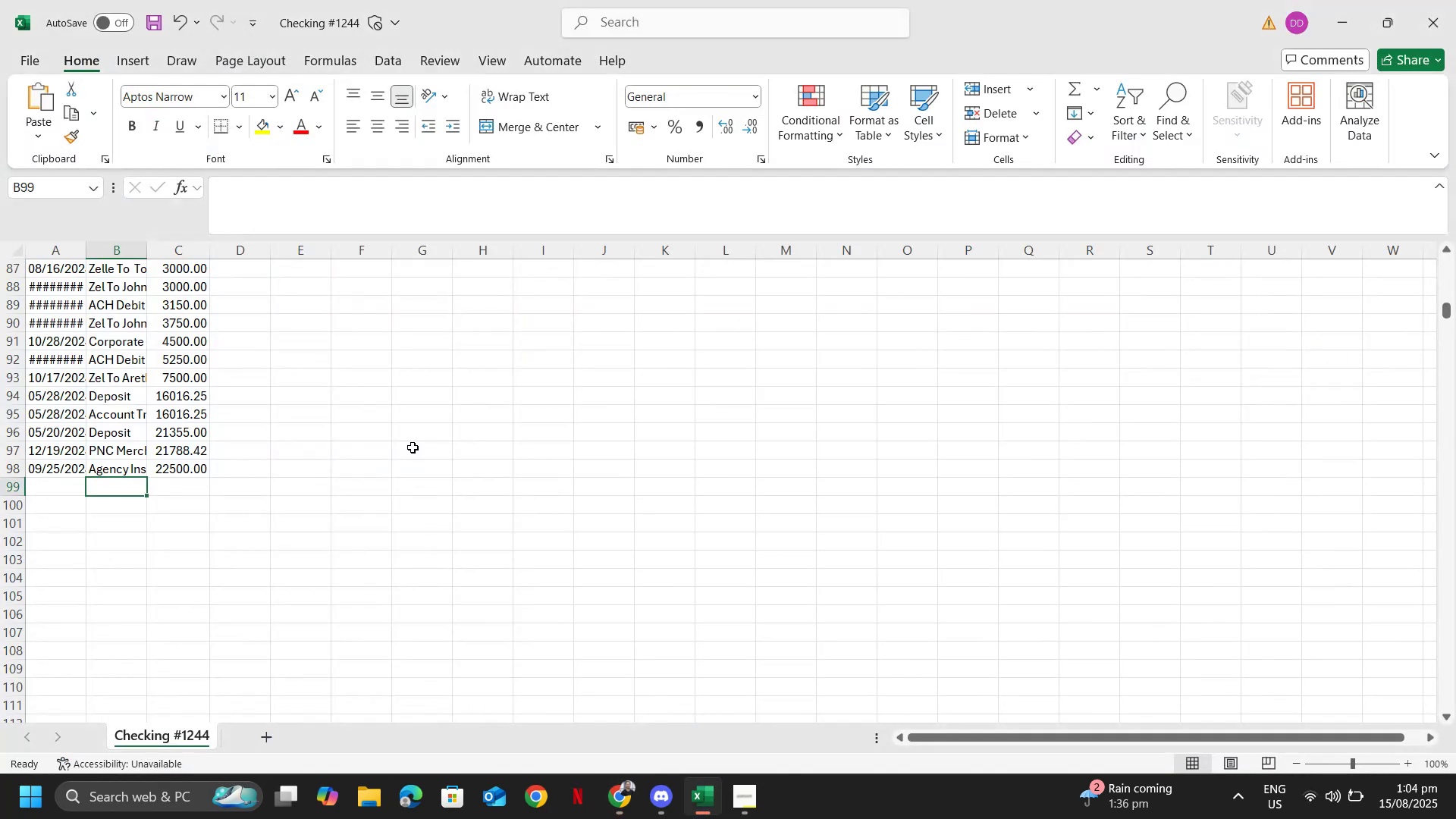 
key(ArrowLeft)
 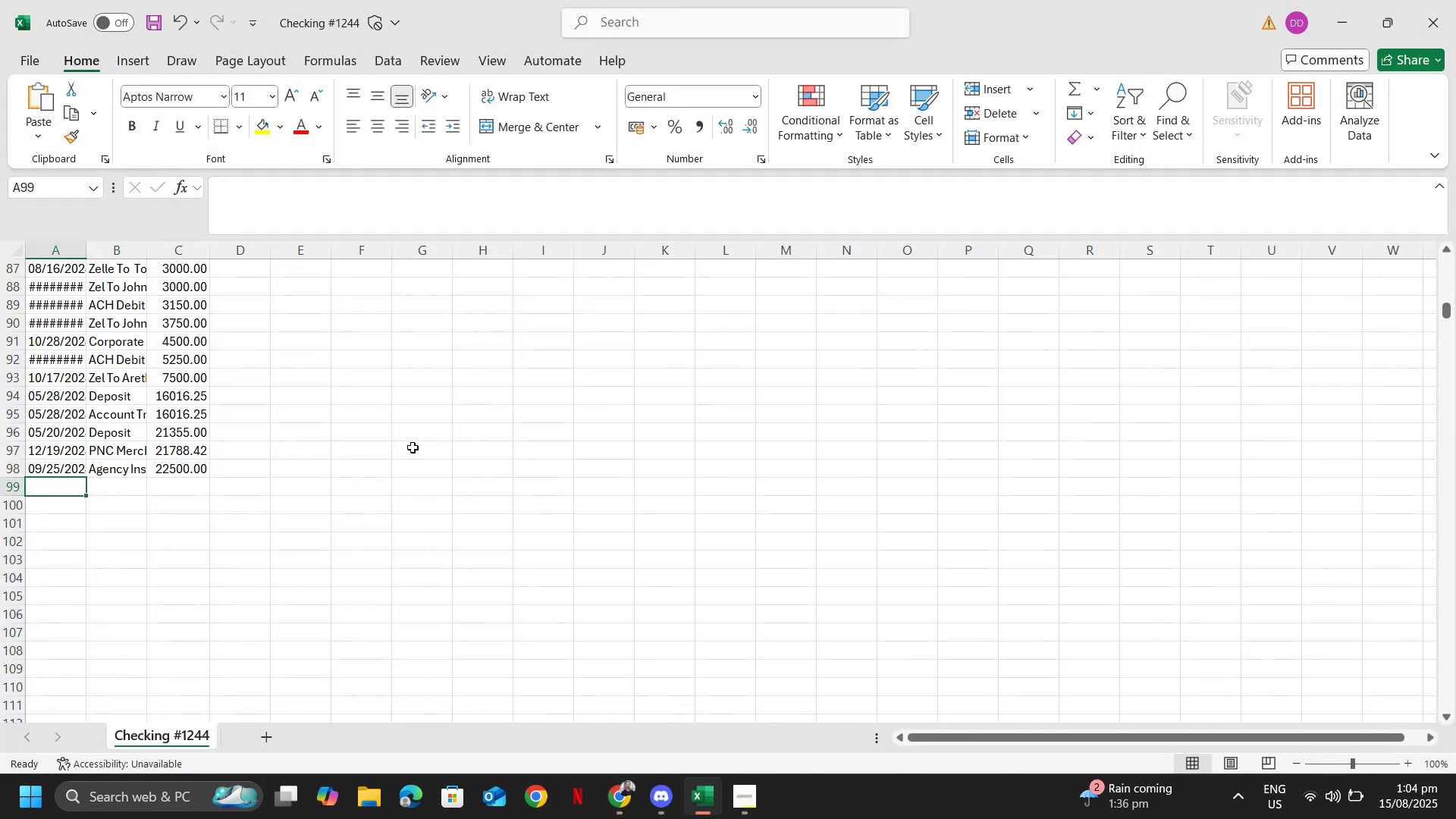 
key(Alt+AltLeft)
 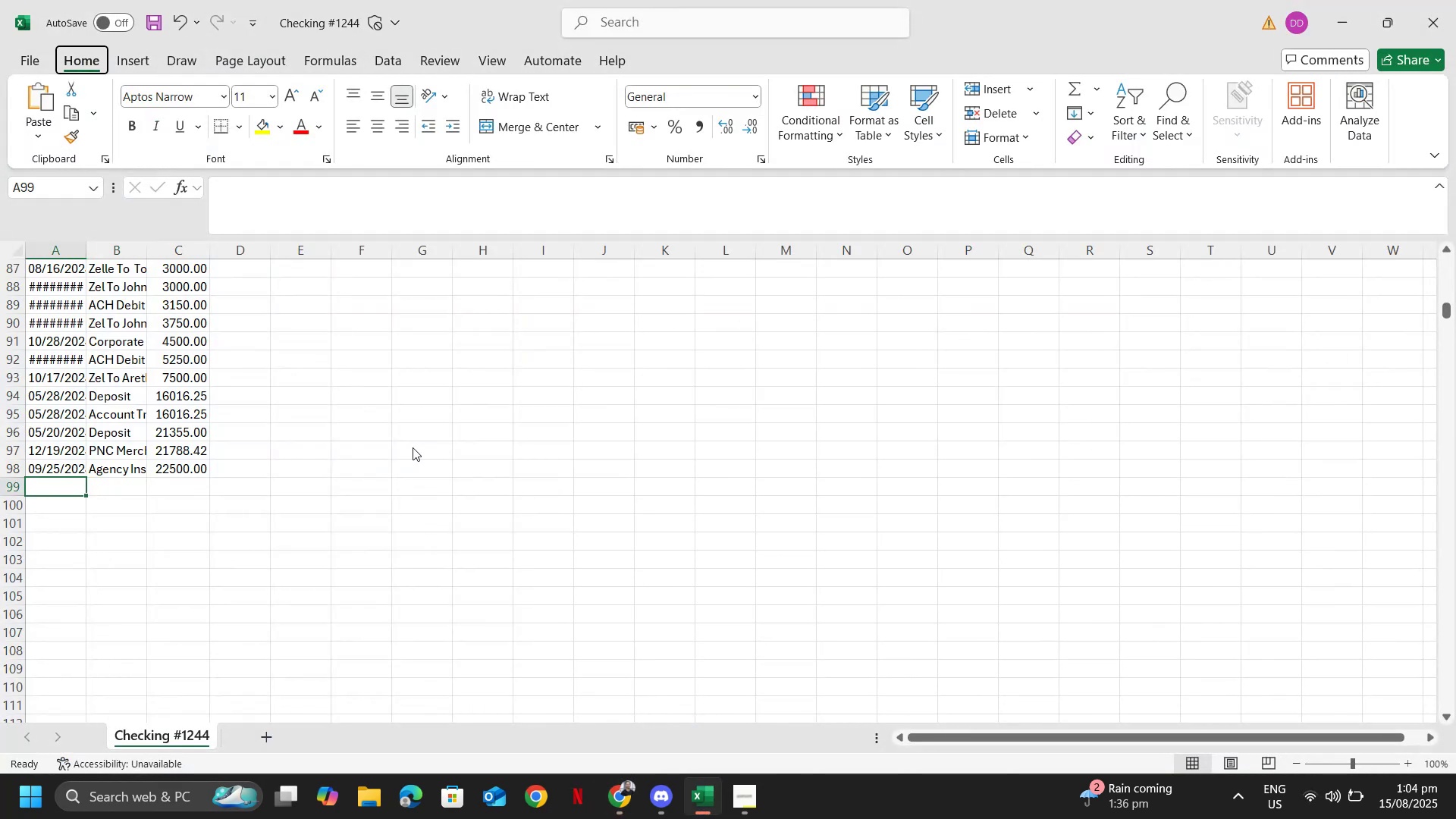 
type(esv)
 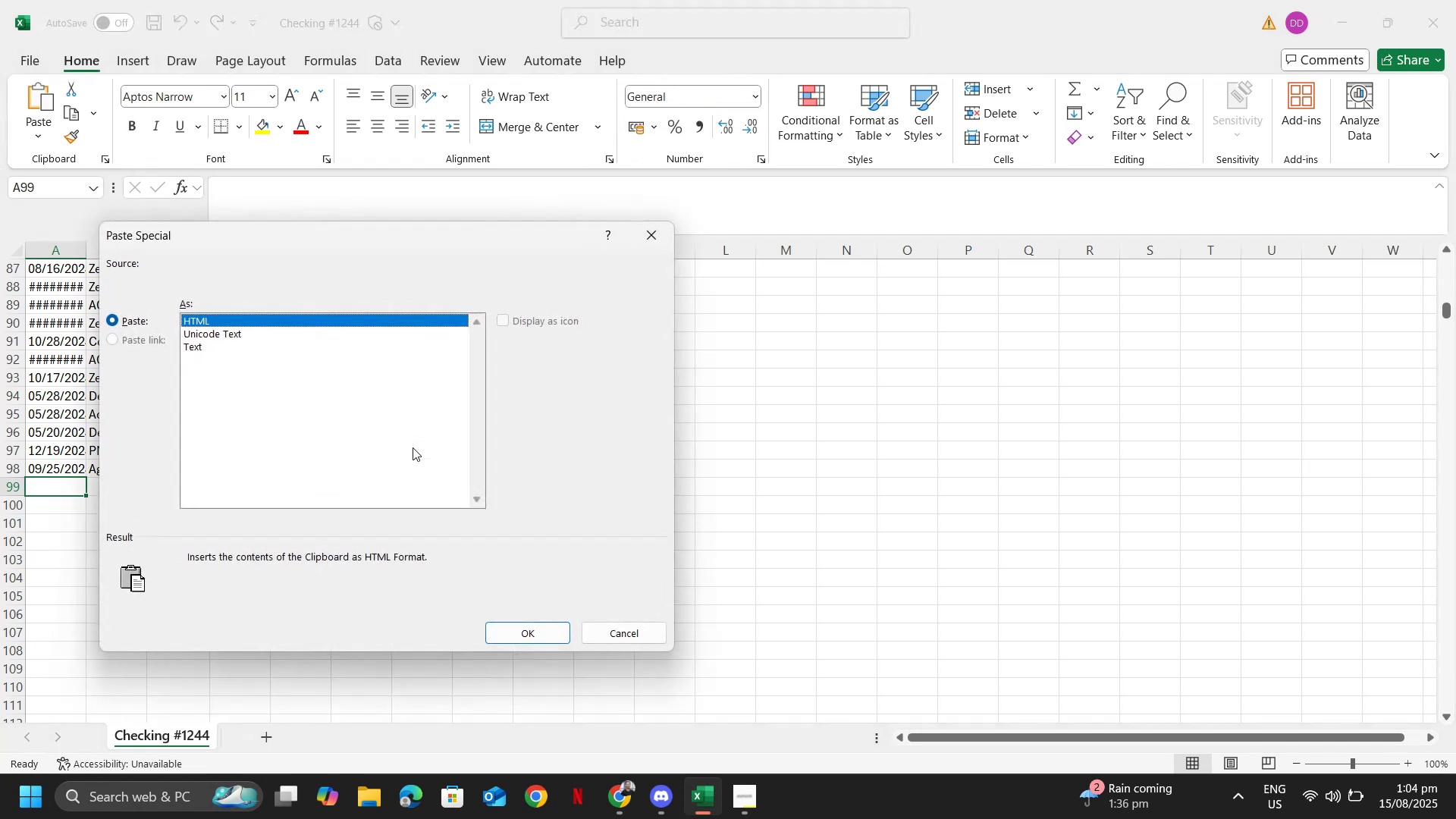 
key(Enter)
 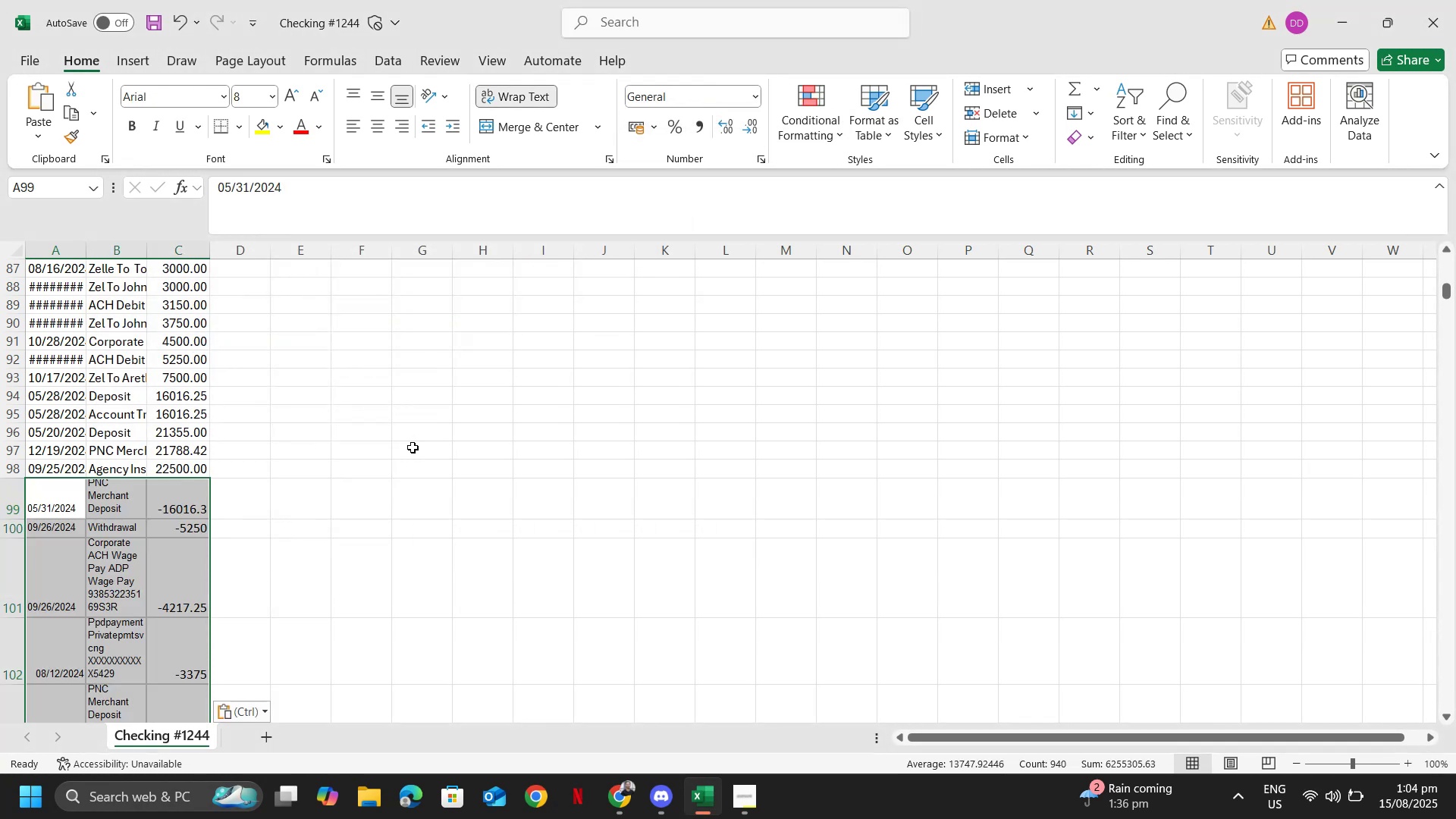 
key(Control+Z)
 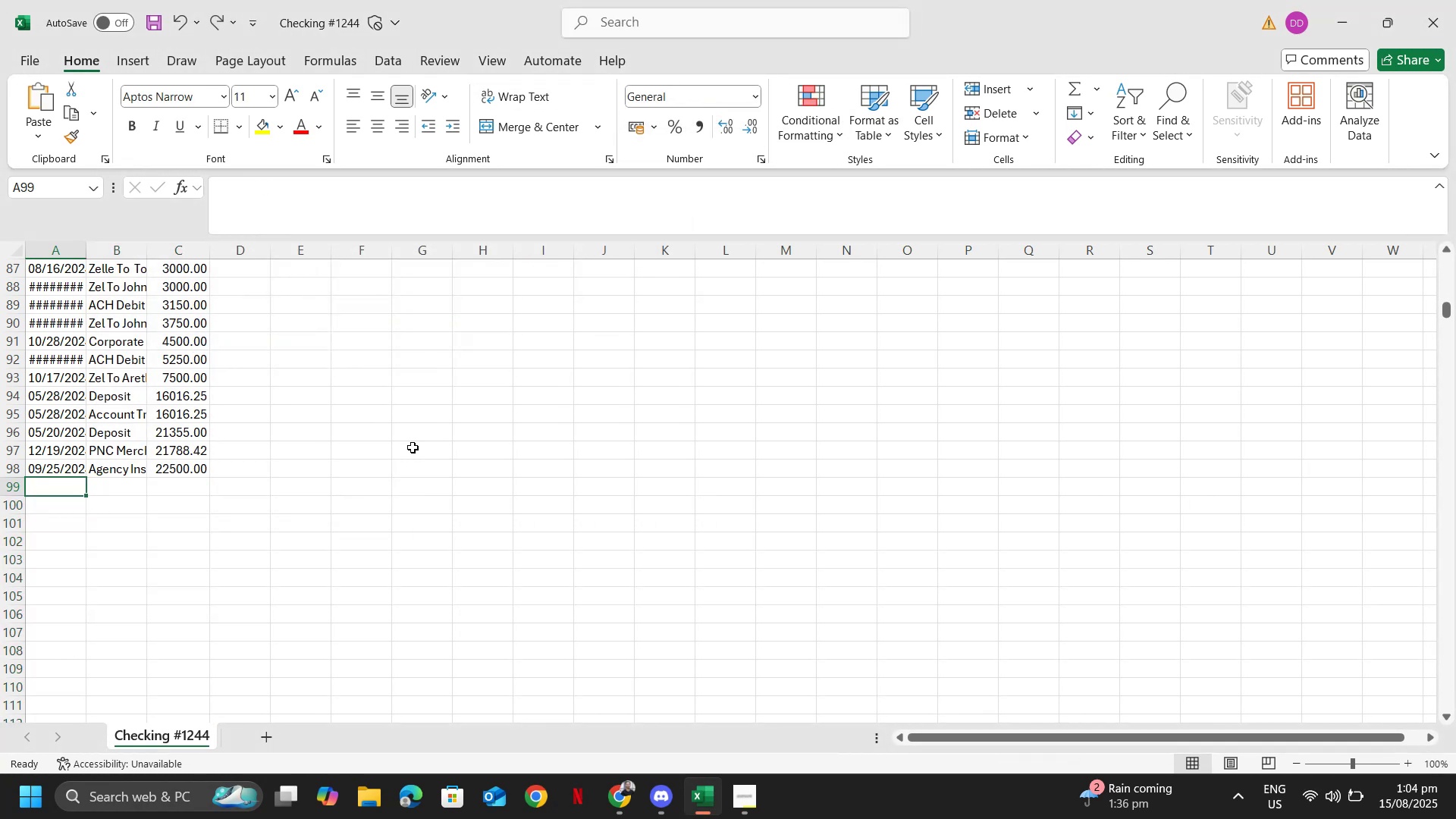 
key(Alt+AltLeft)
 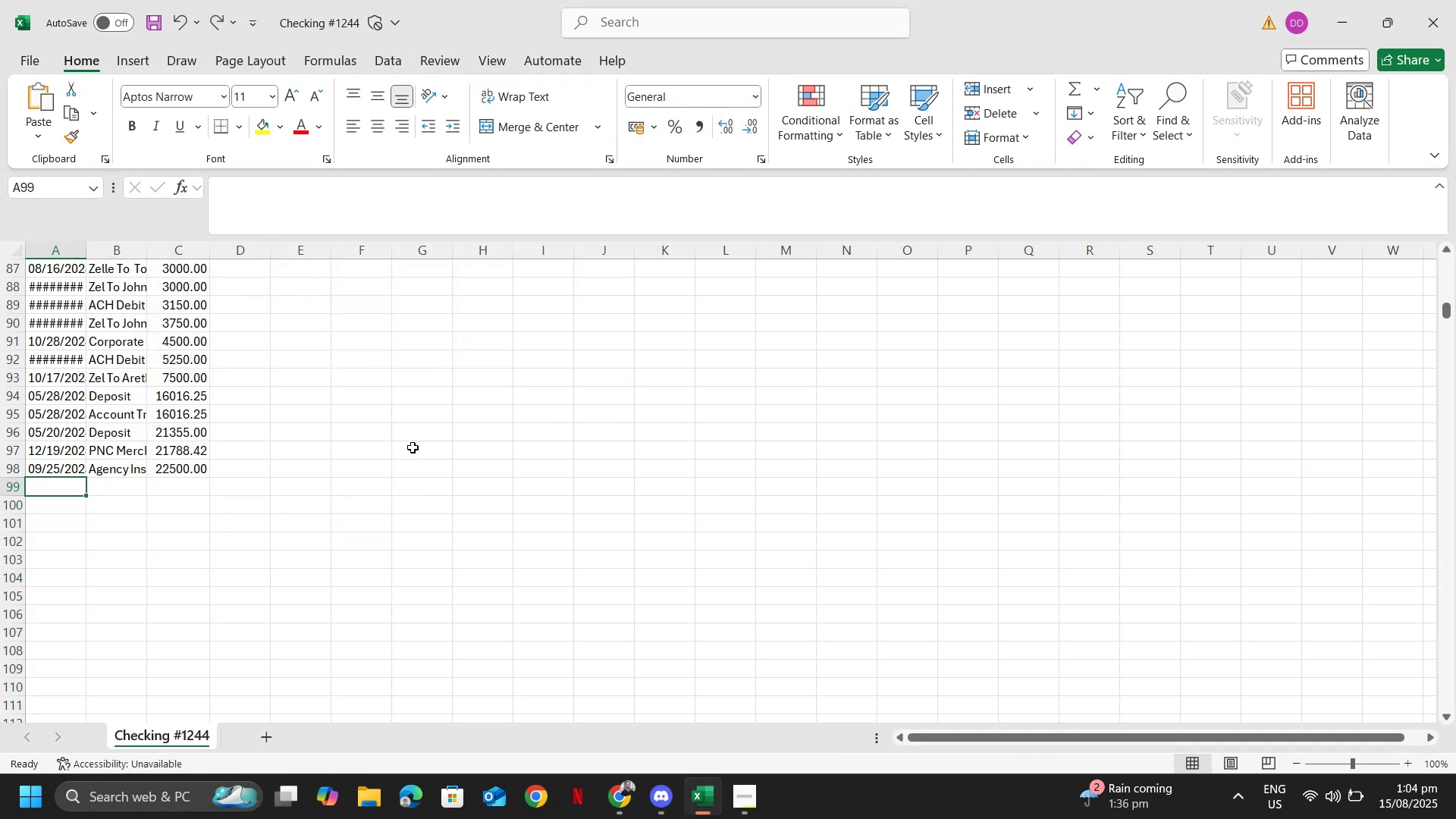 
type(est)
 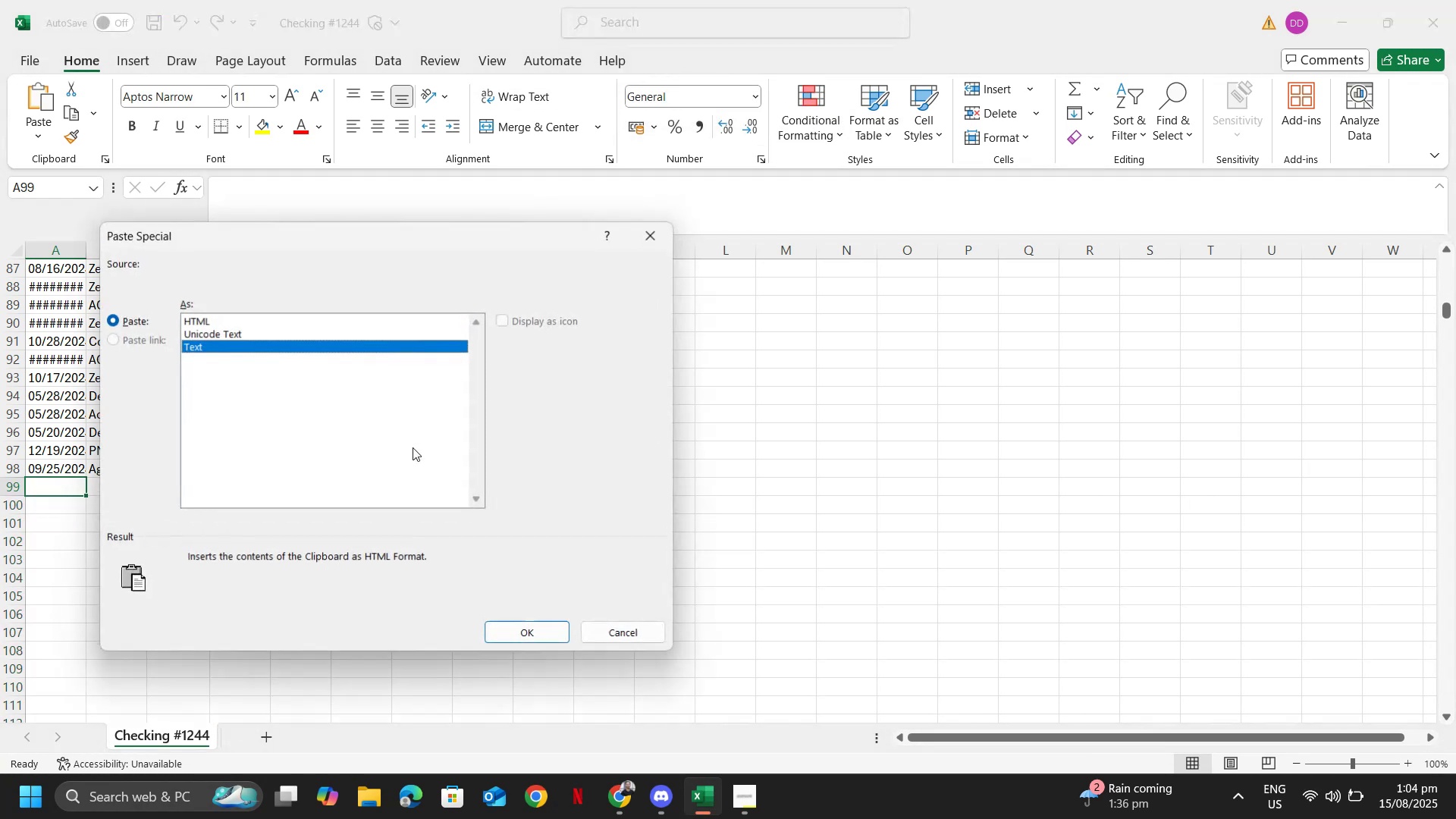 
key(Enter)
 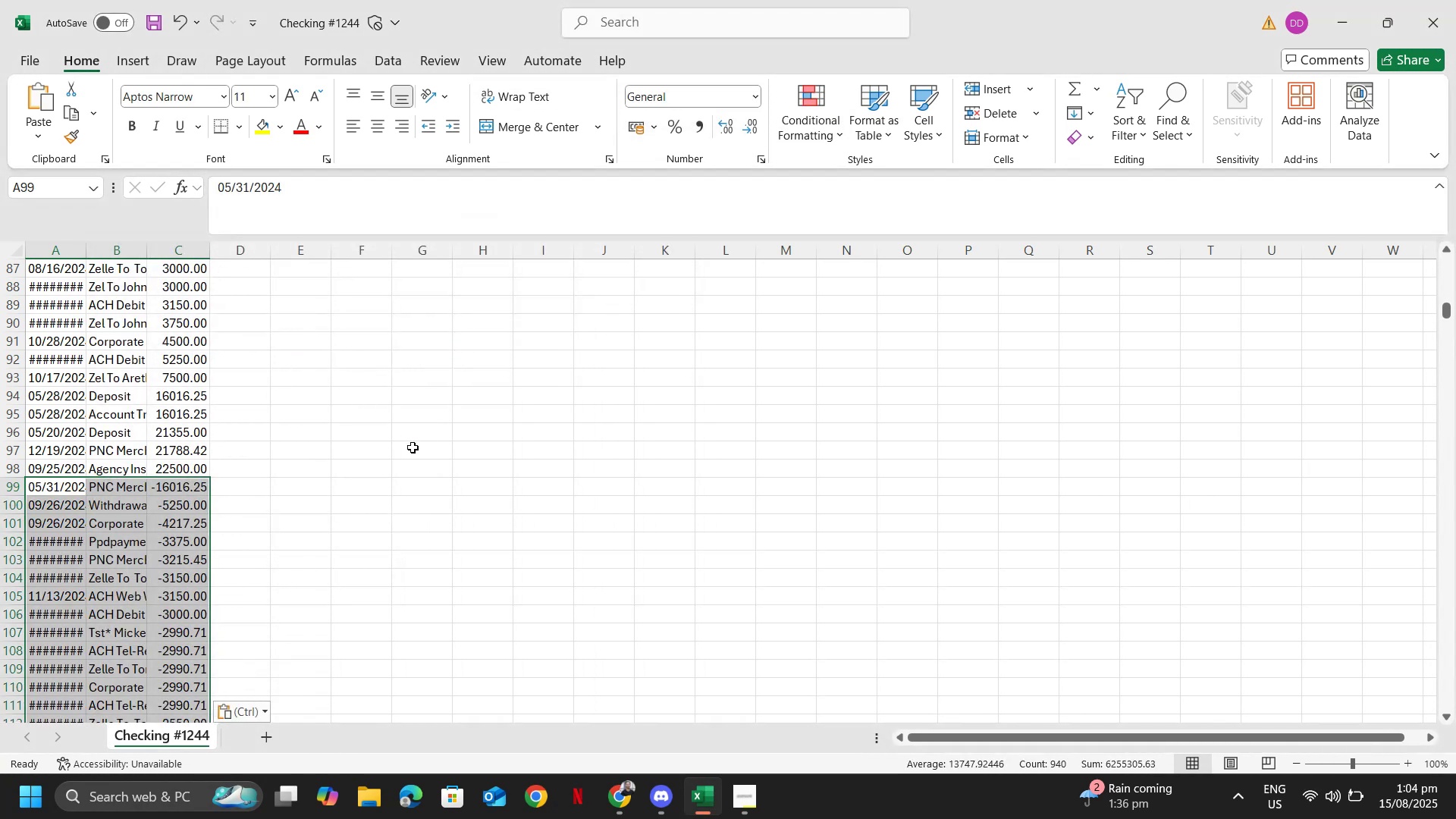 
key(ArrowLeft)
 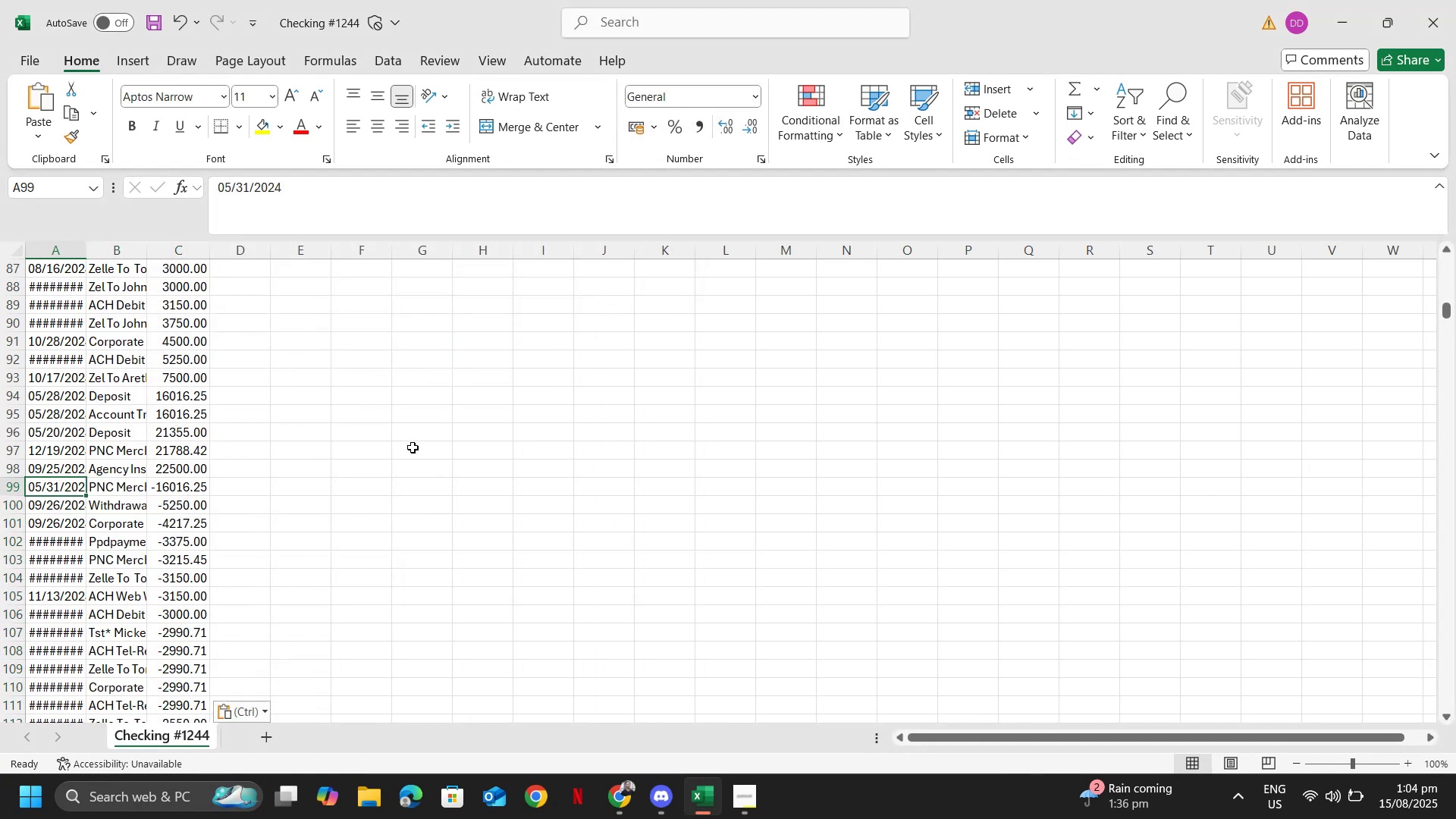 
key(ArrowRight)
 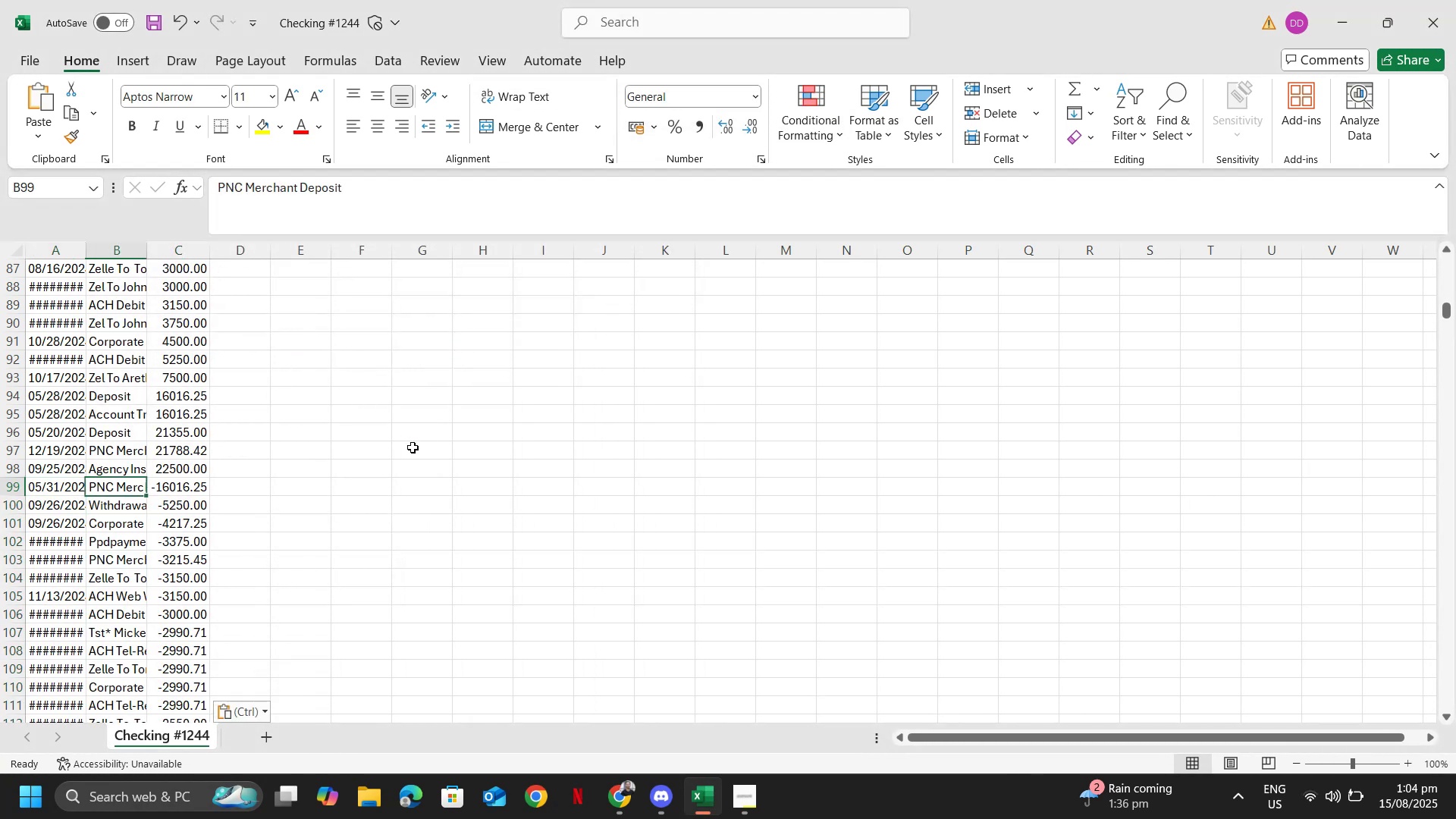 
key(ArrowRight)
 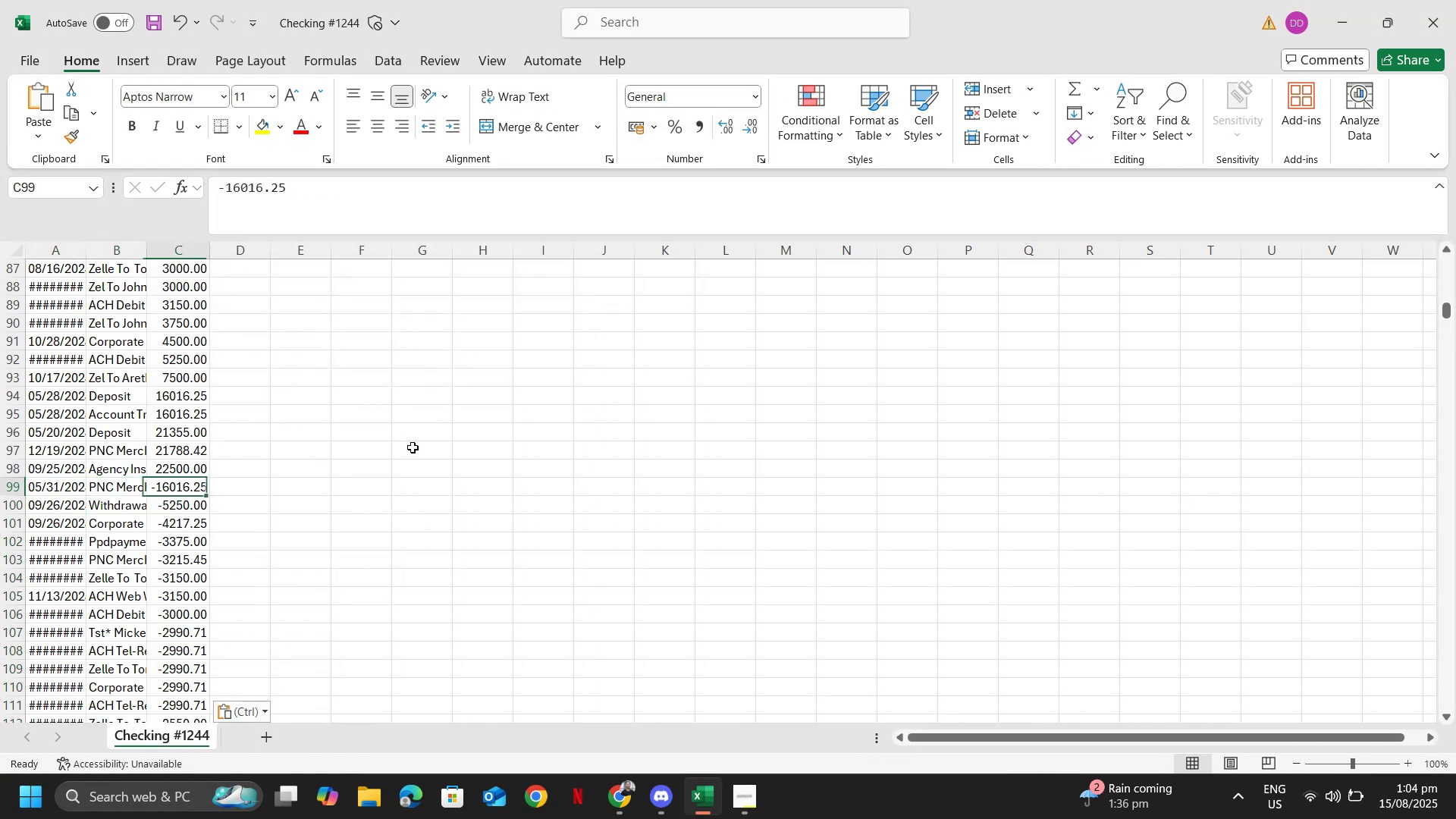 
key(Shift+ShiftLeft)
 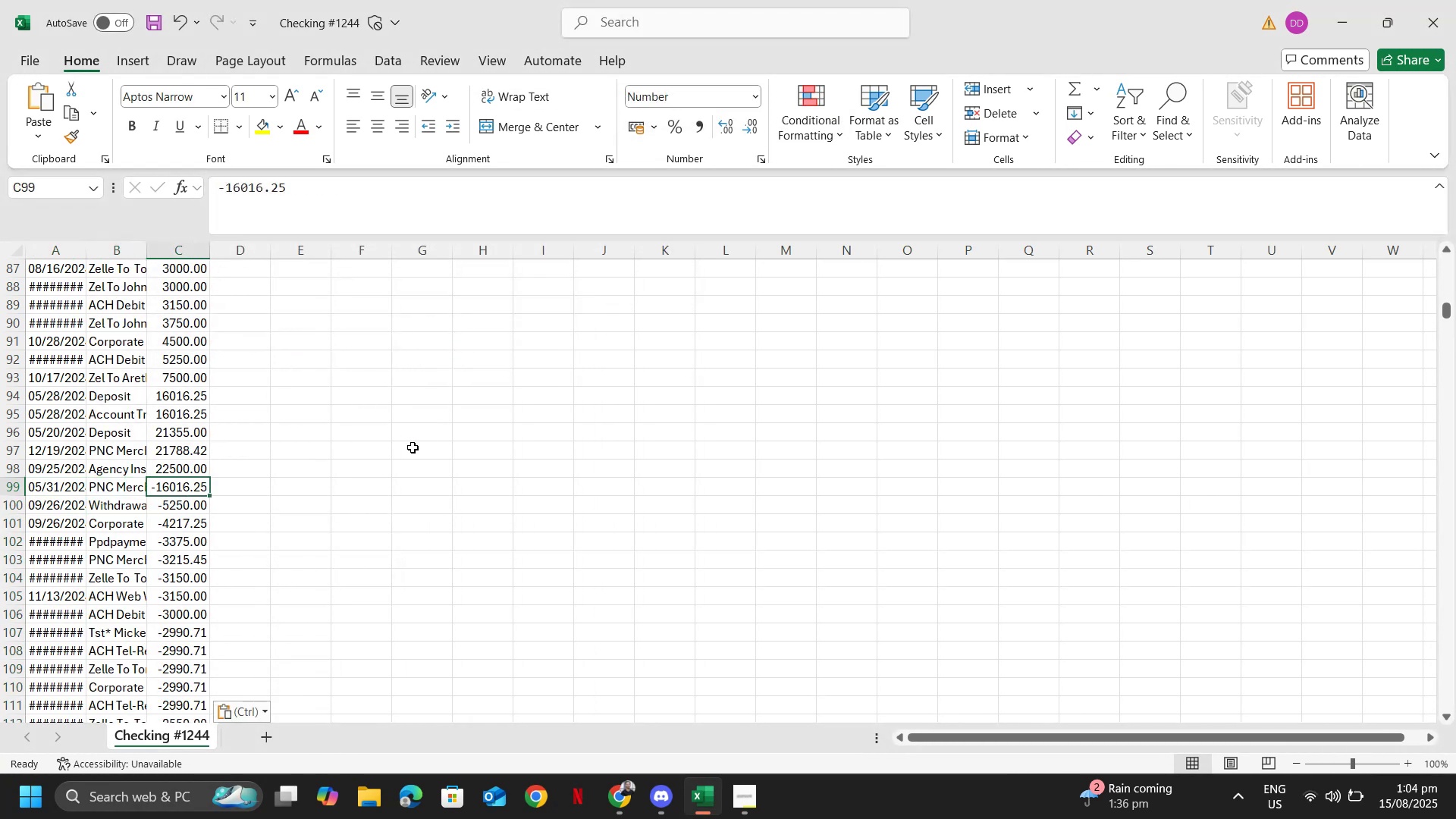 
key(Control+Shift+ControlLeft)
 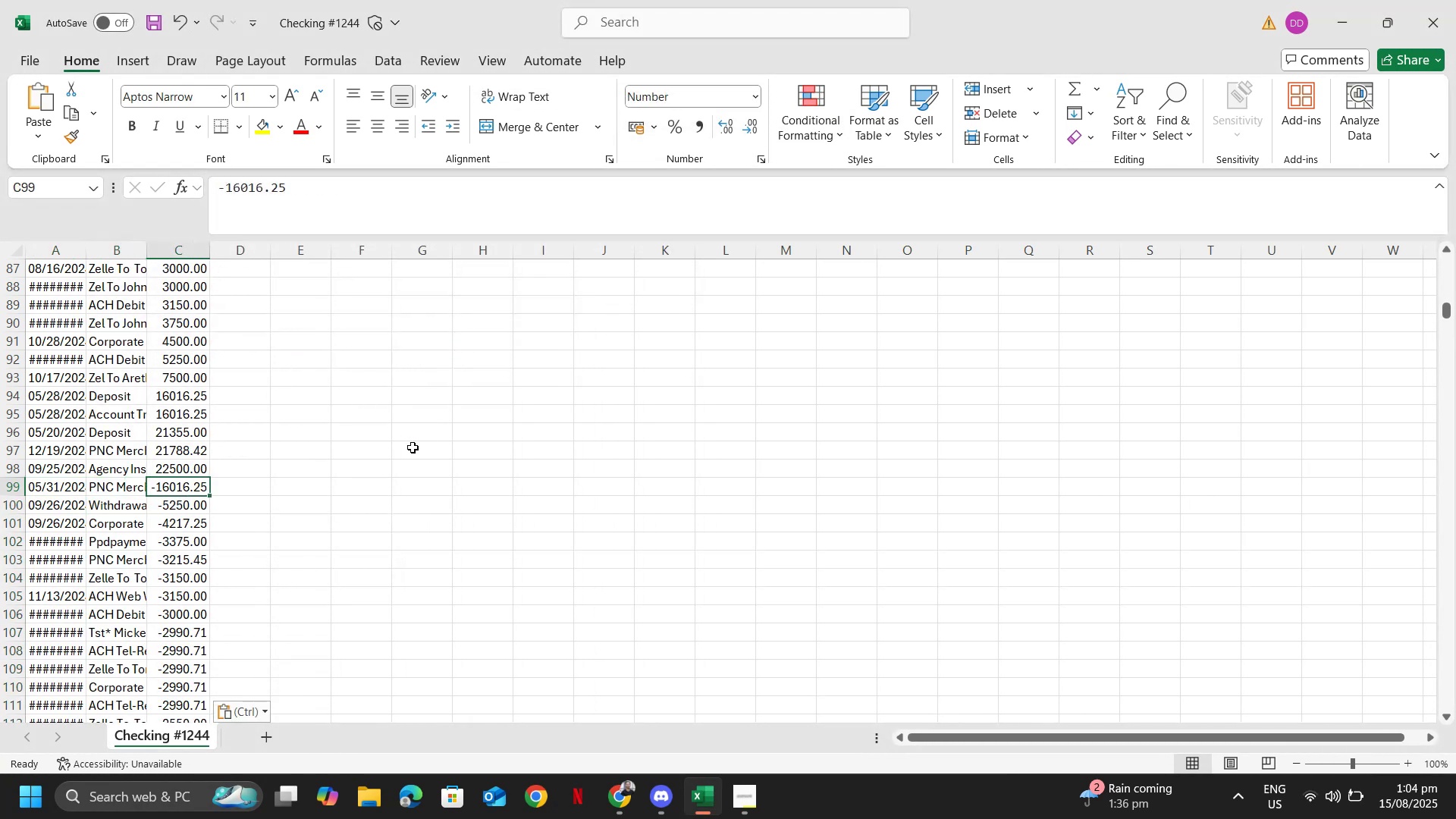 
key(Control+Shift+ArrowDown)
 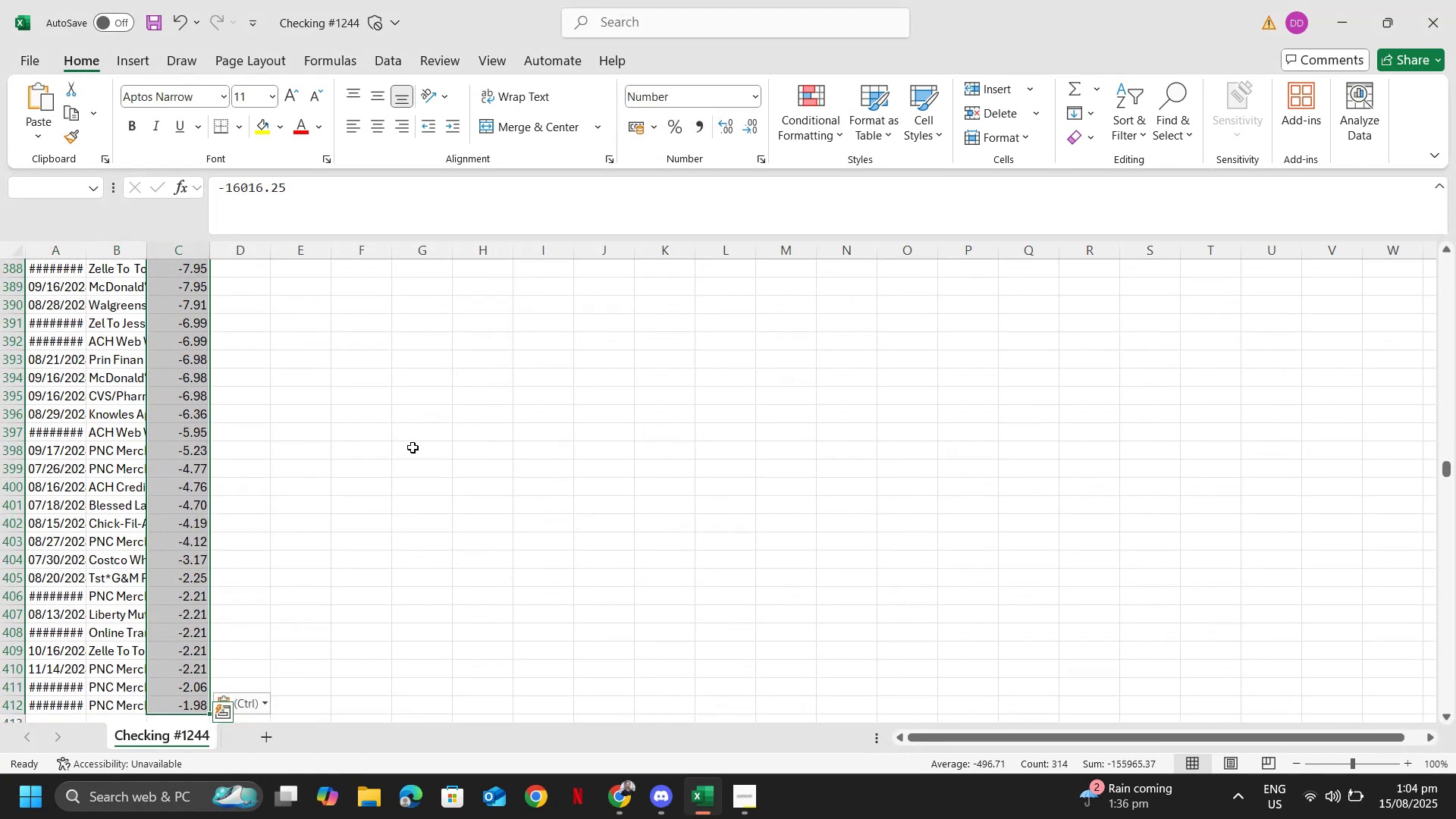 
key(ArrowLeft)
 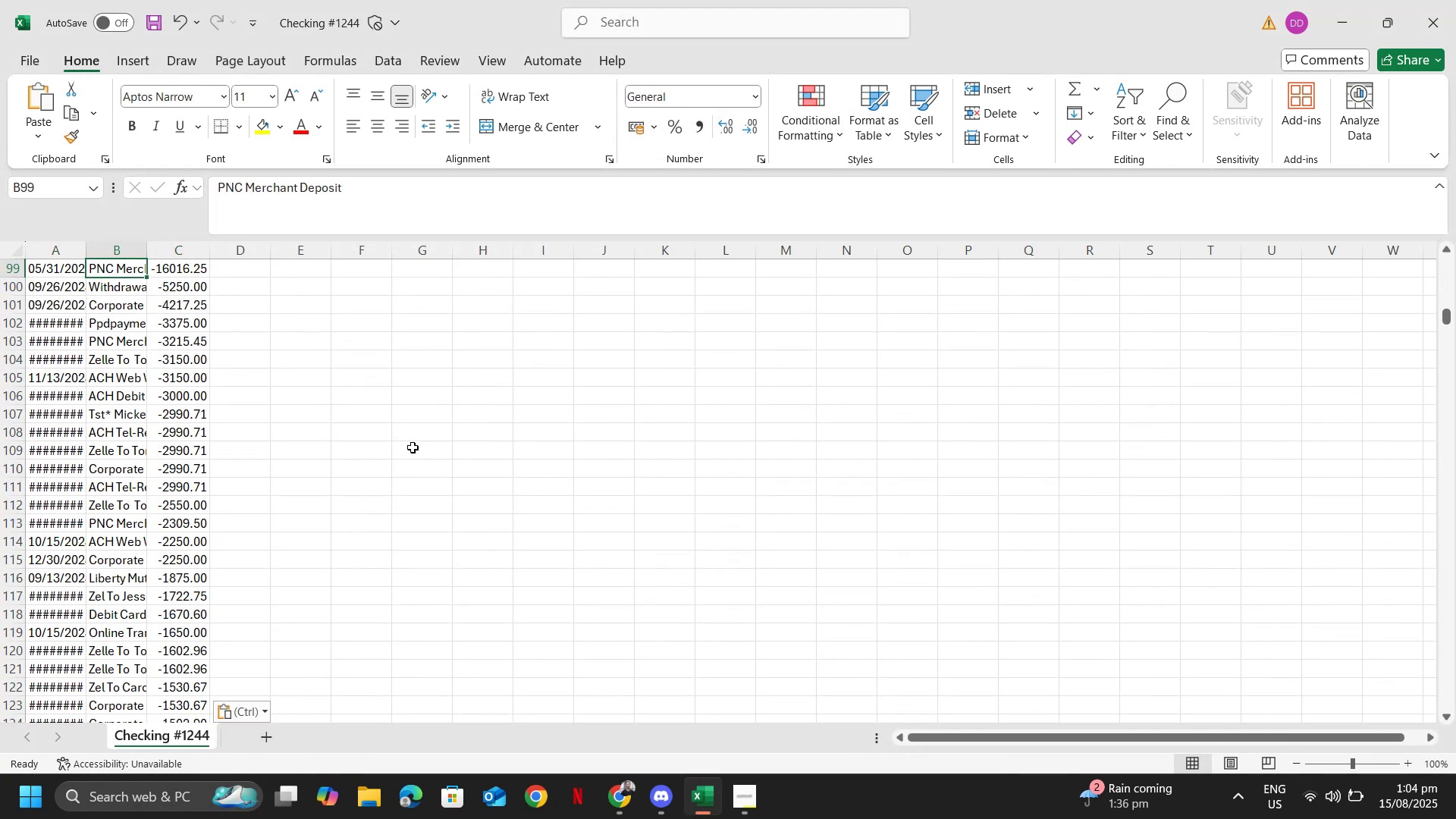 
hold_key(key=ControlLeft, duration=0.94)
 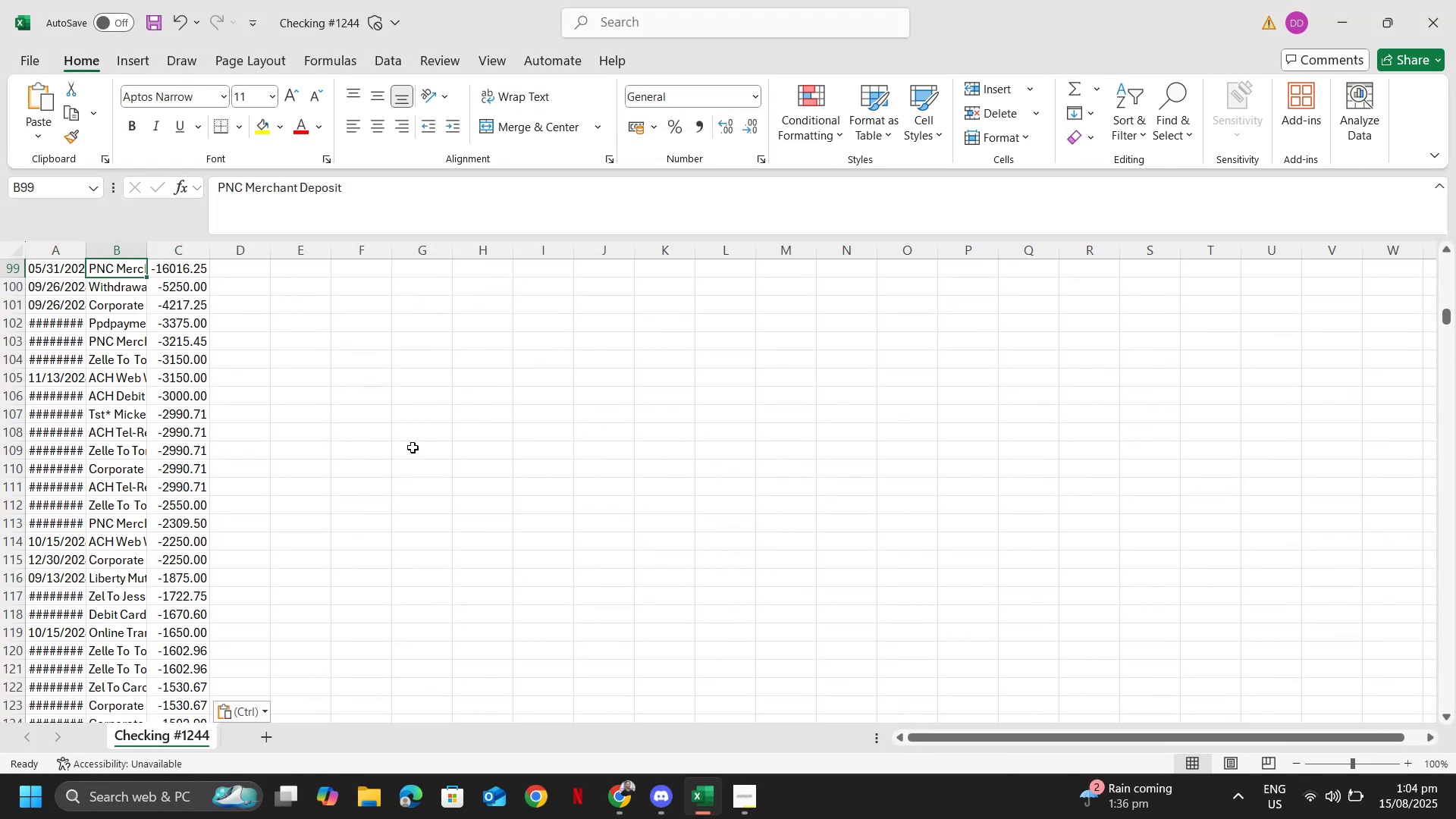 
key(ArrowRight)
 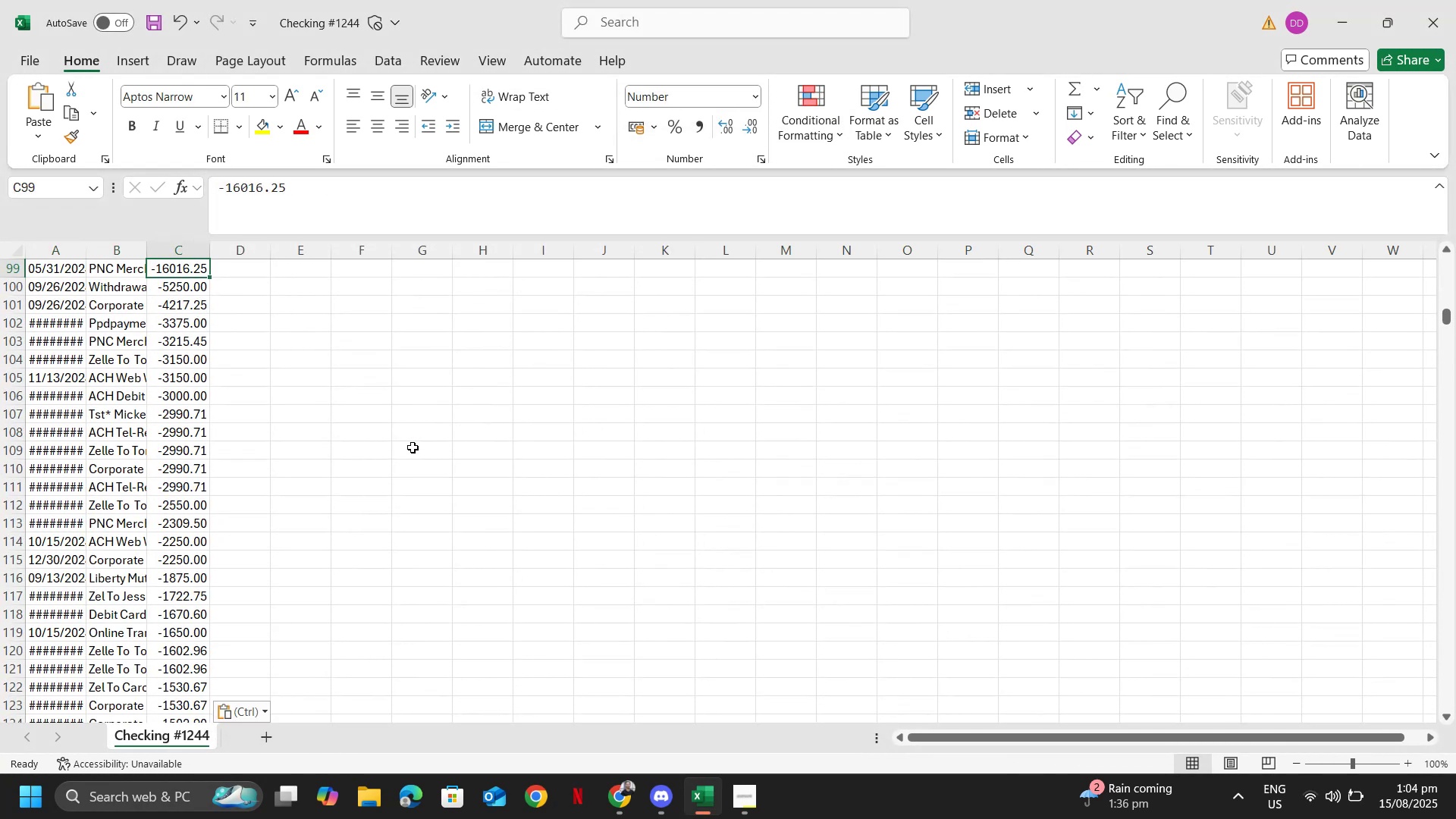 
key(Control+ArrowUp)
 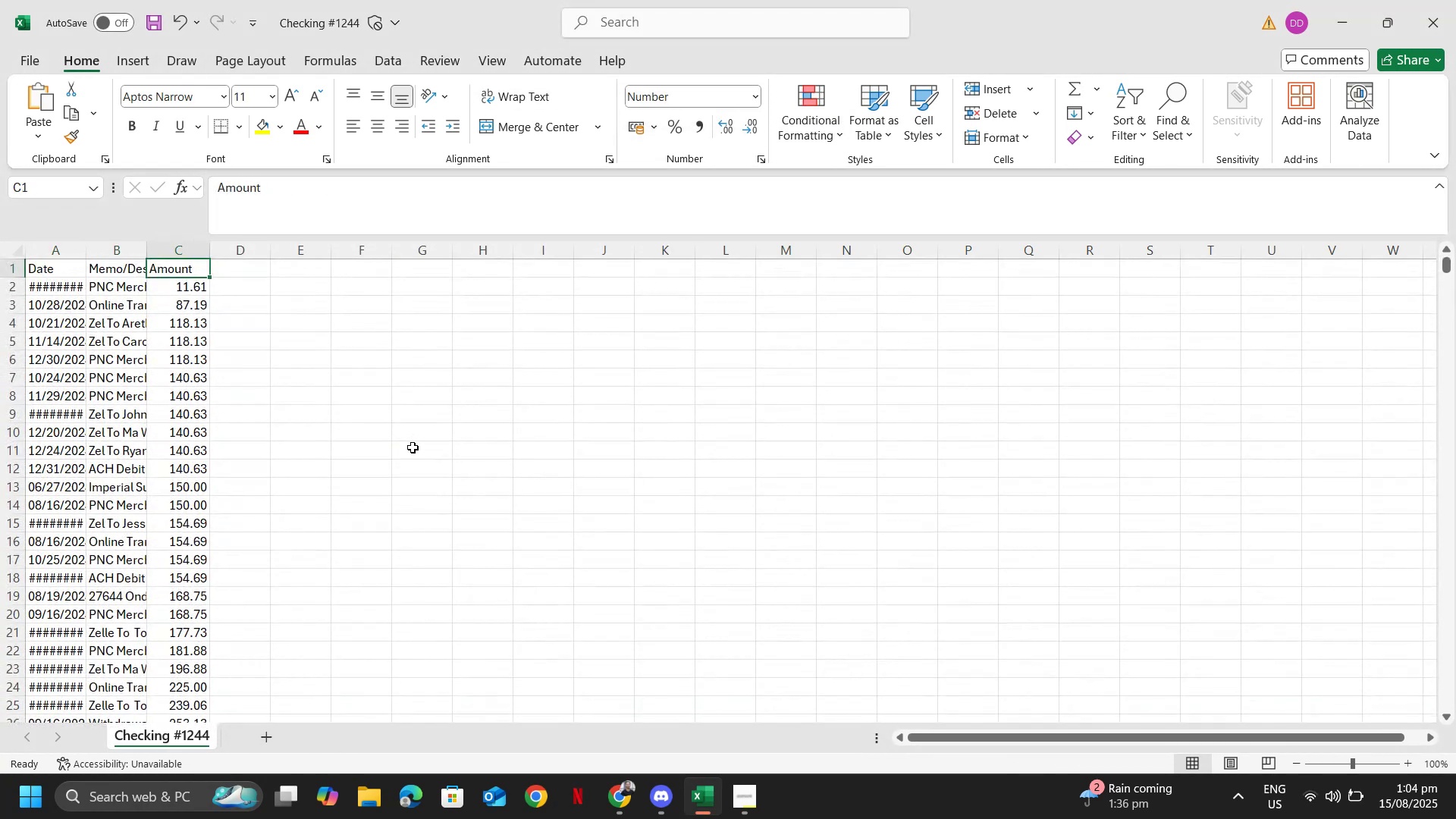 
key(ArrowRight)
 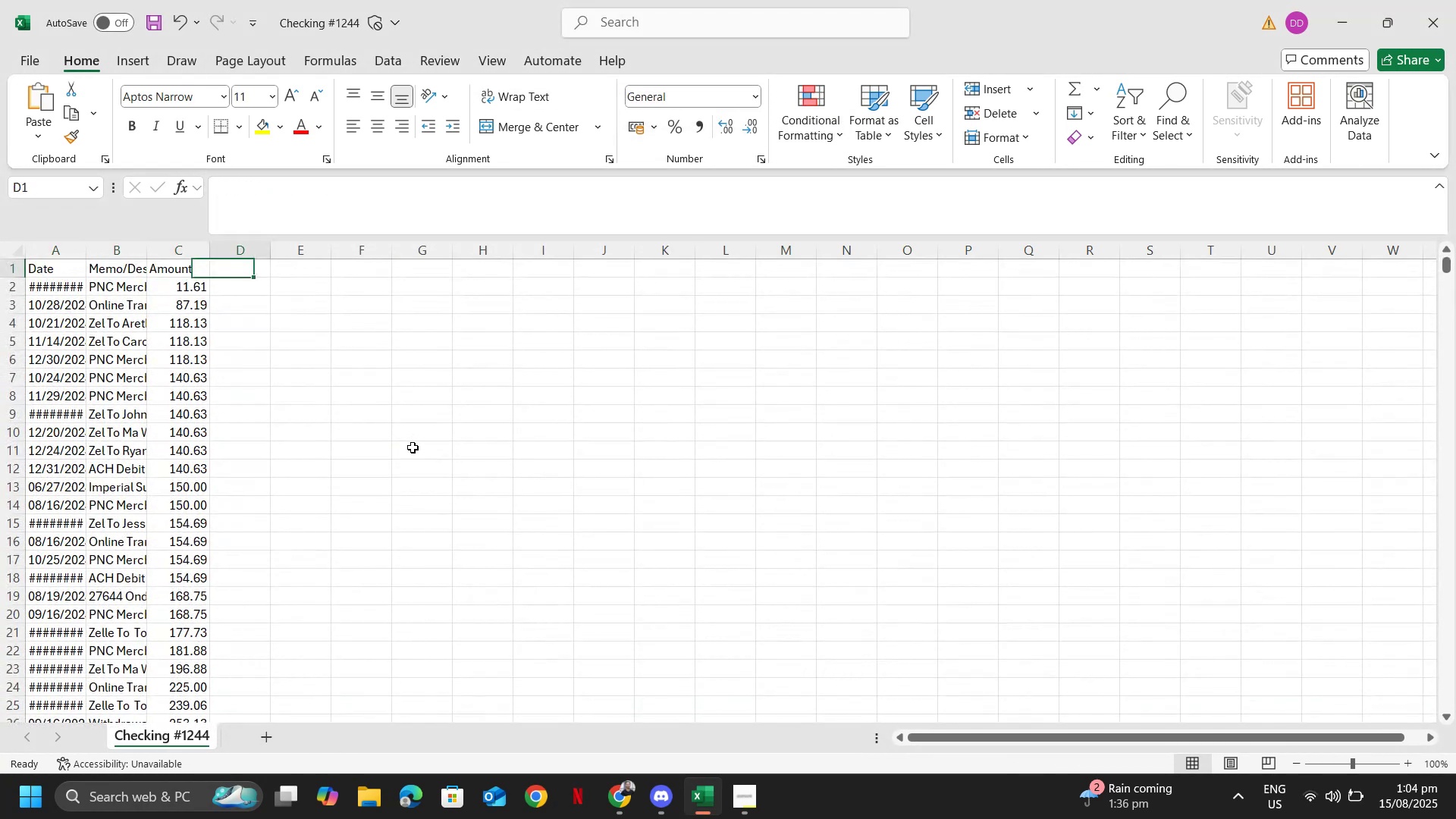 
key(Control+ControlLeft)
 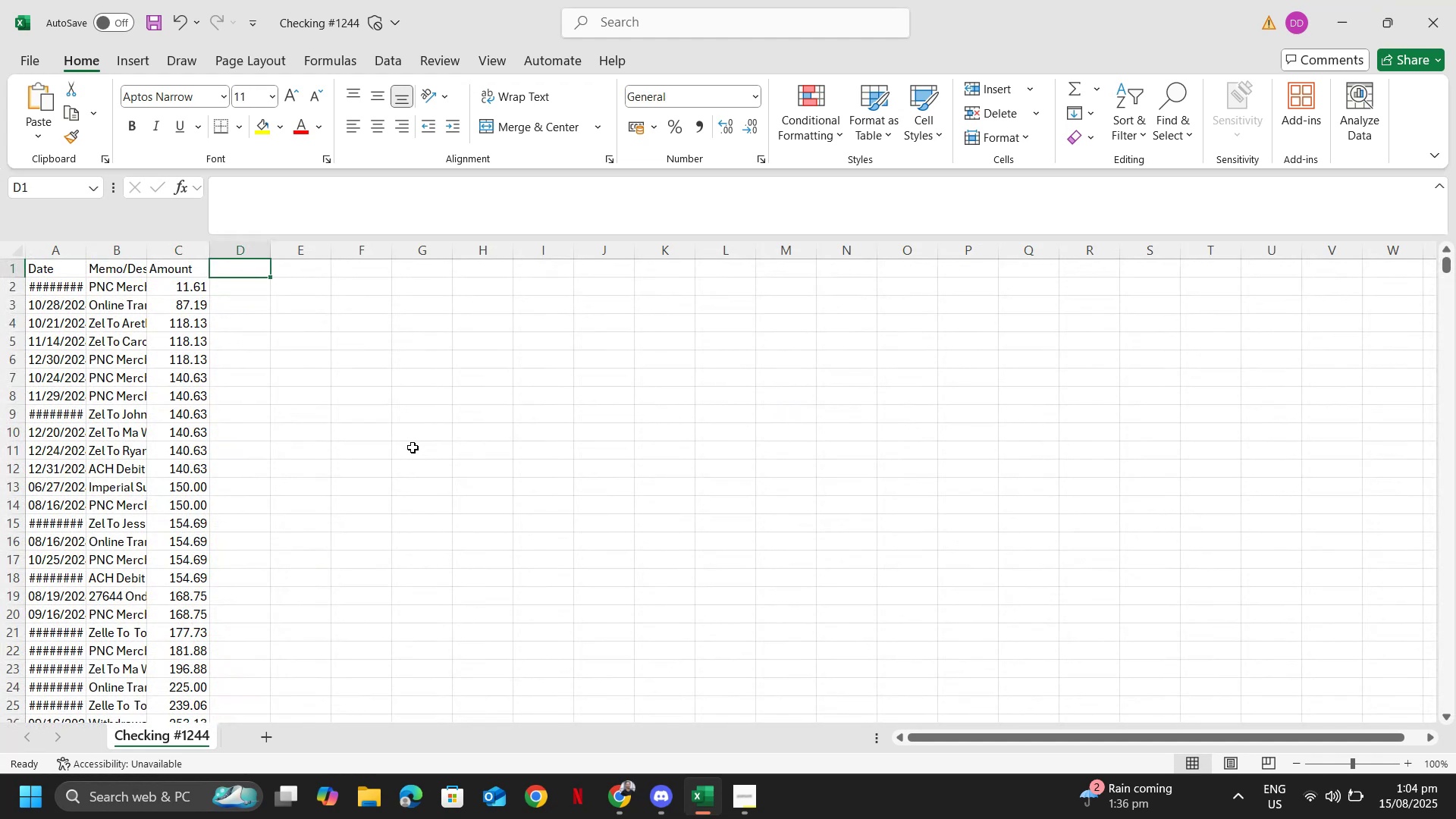 
key(Control+Space)
 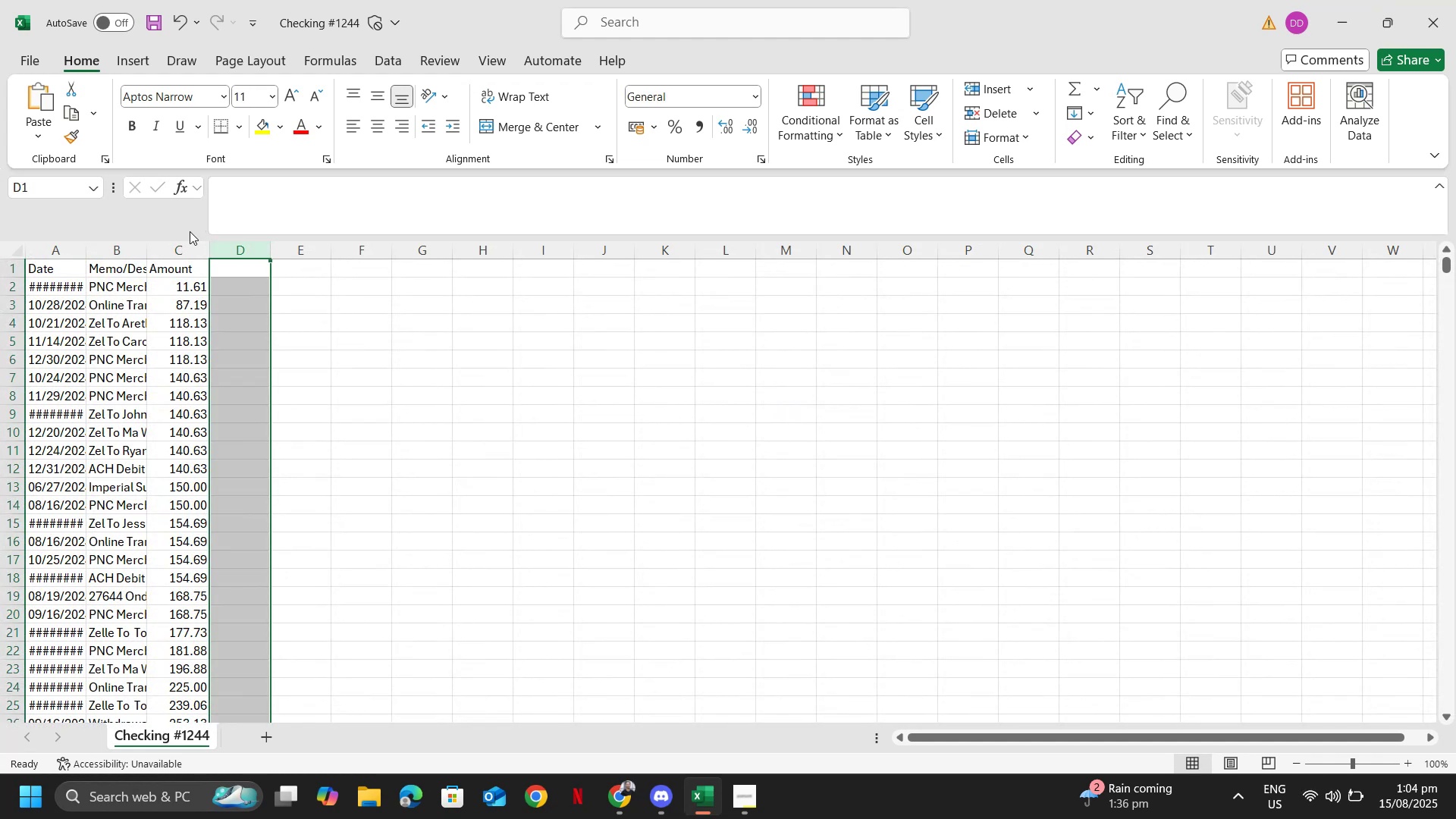 
left_click([177, 244])
 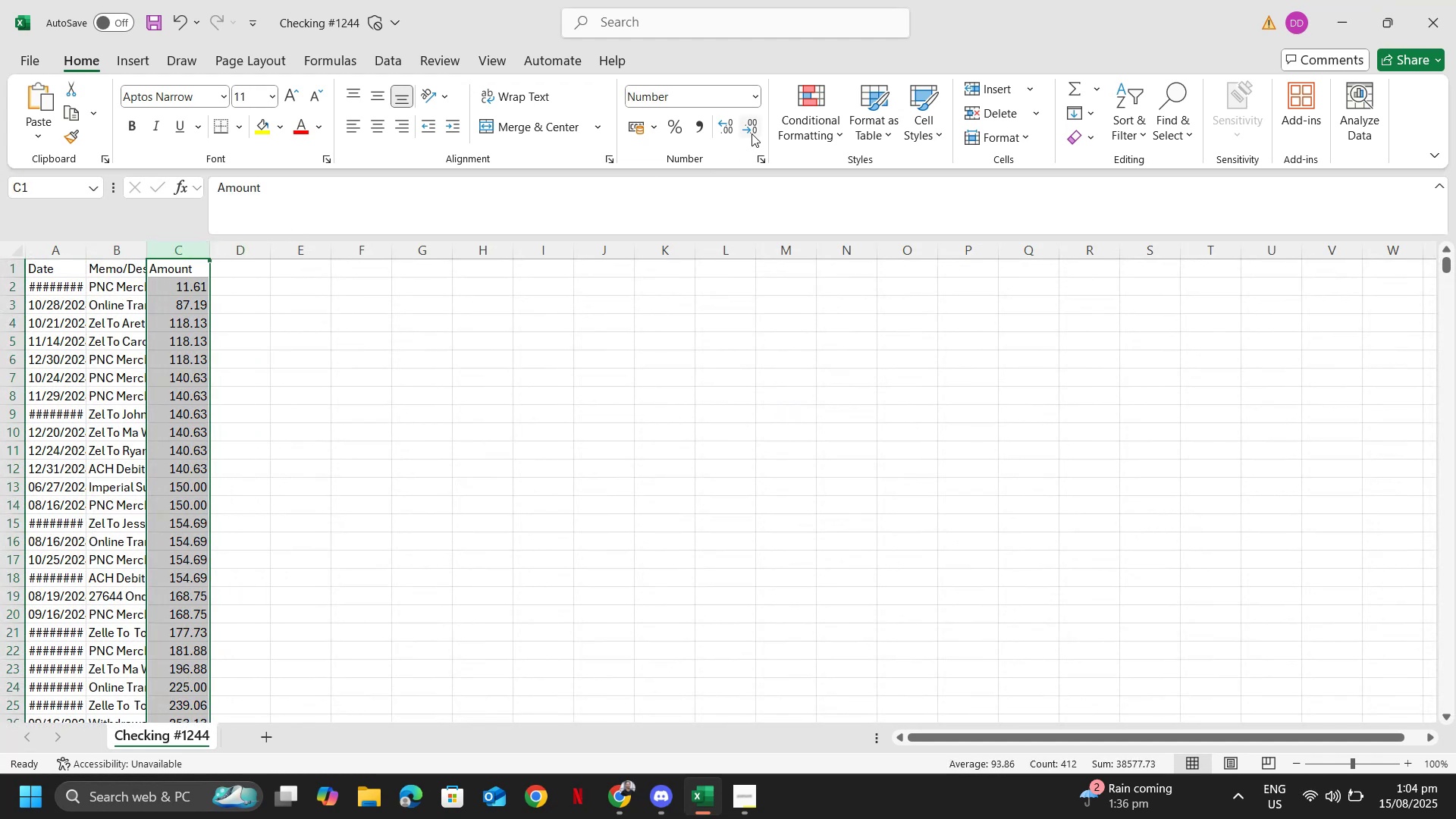 
left_click([726, 133])
 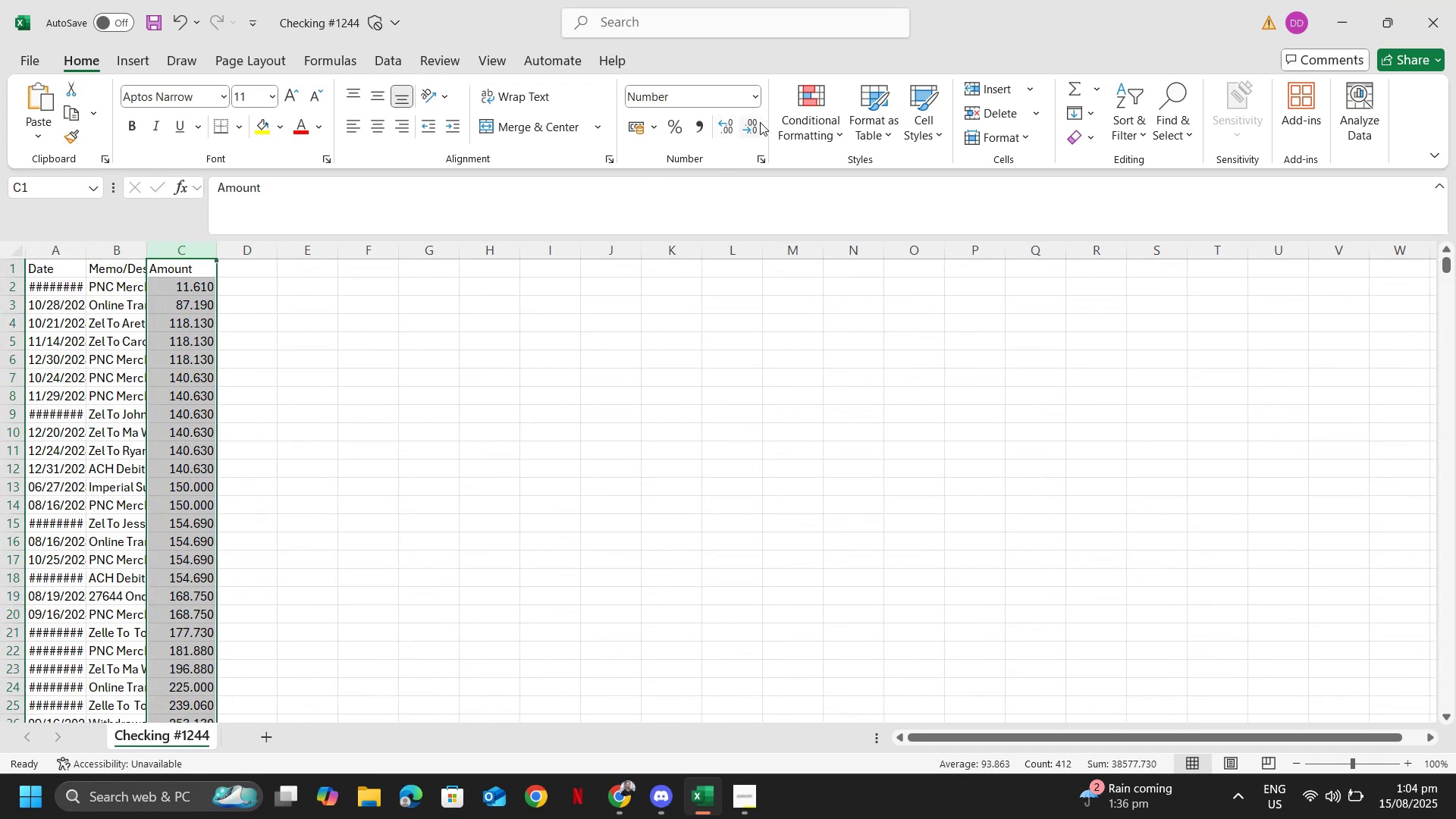 
left_click([760, 122])
 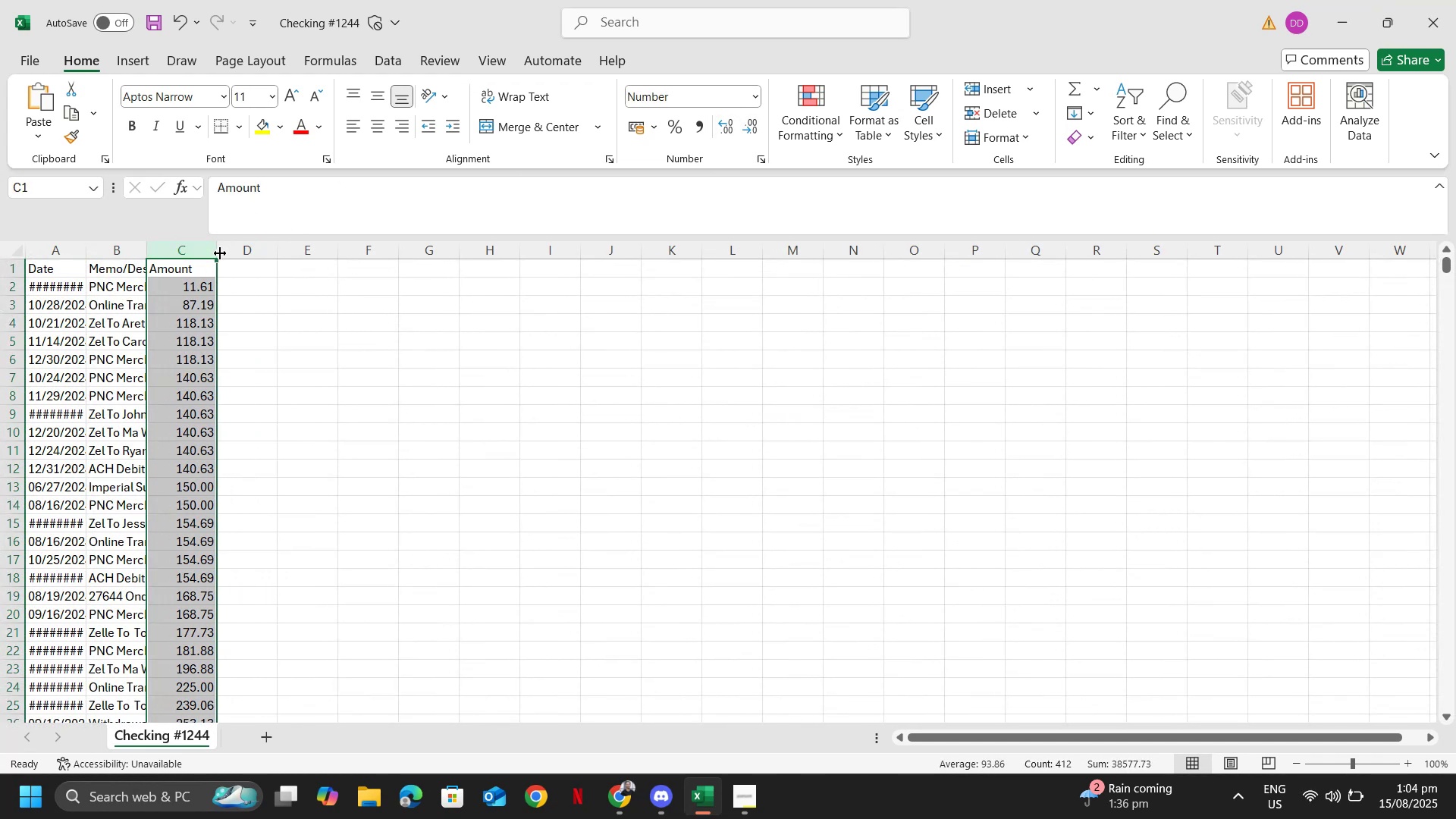 
double_click([220, 254])
 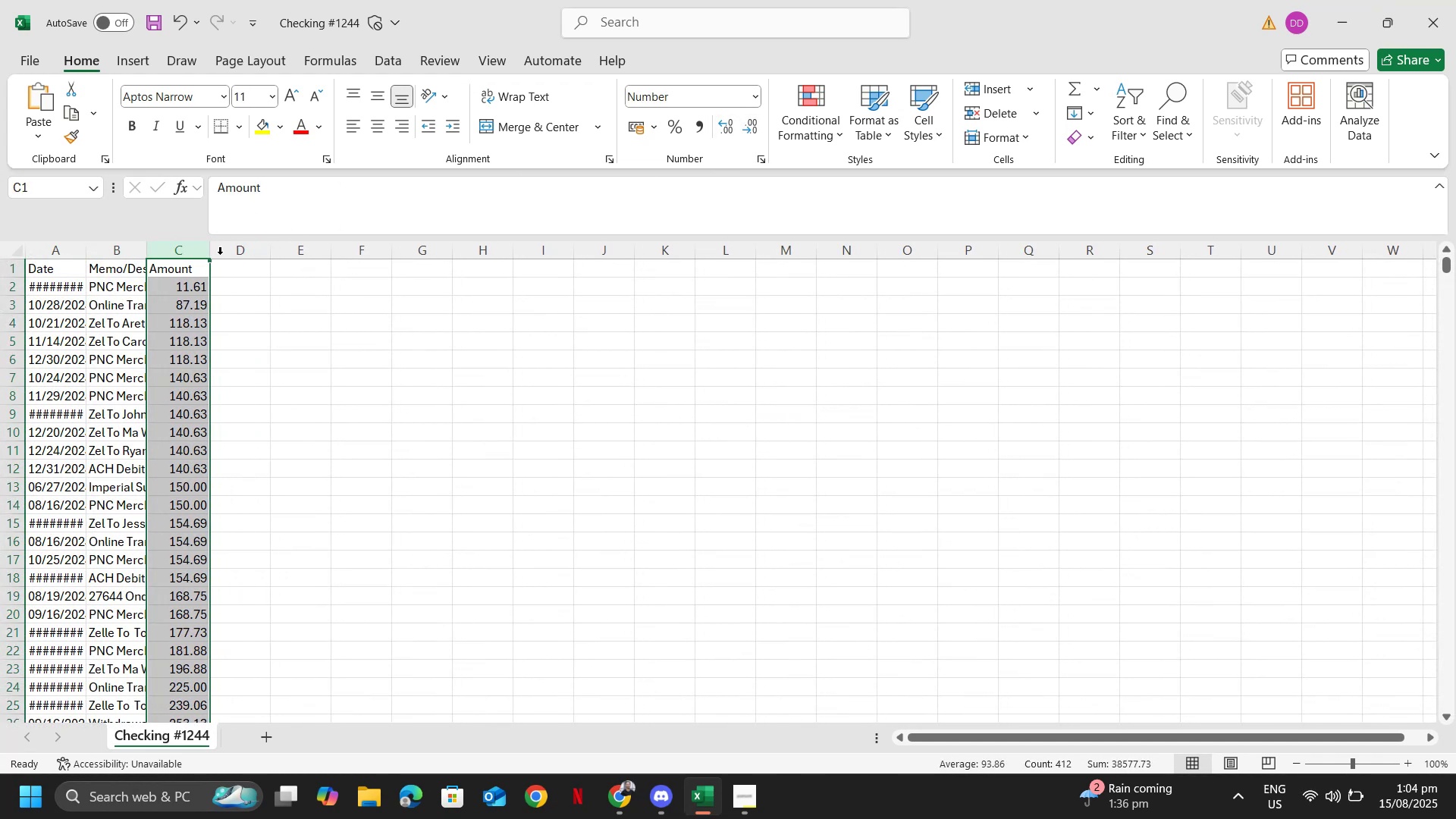 
key(Alt+AltLeft)
 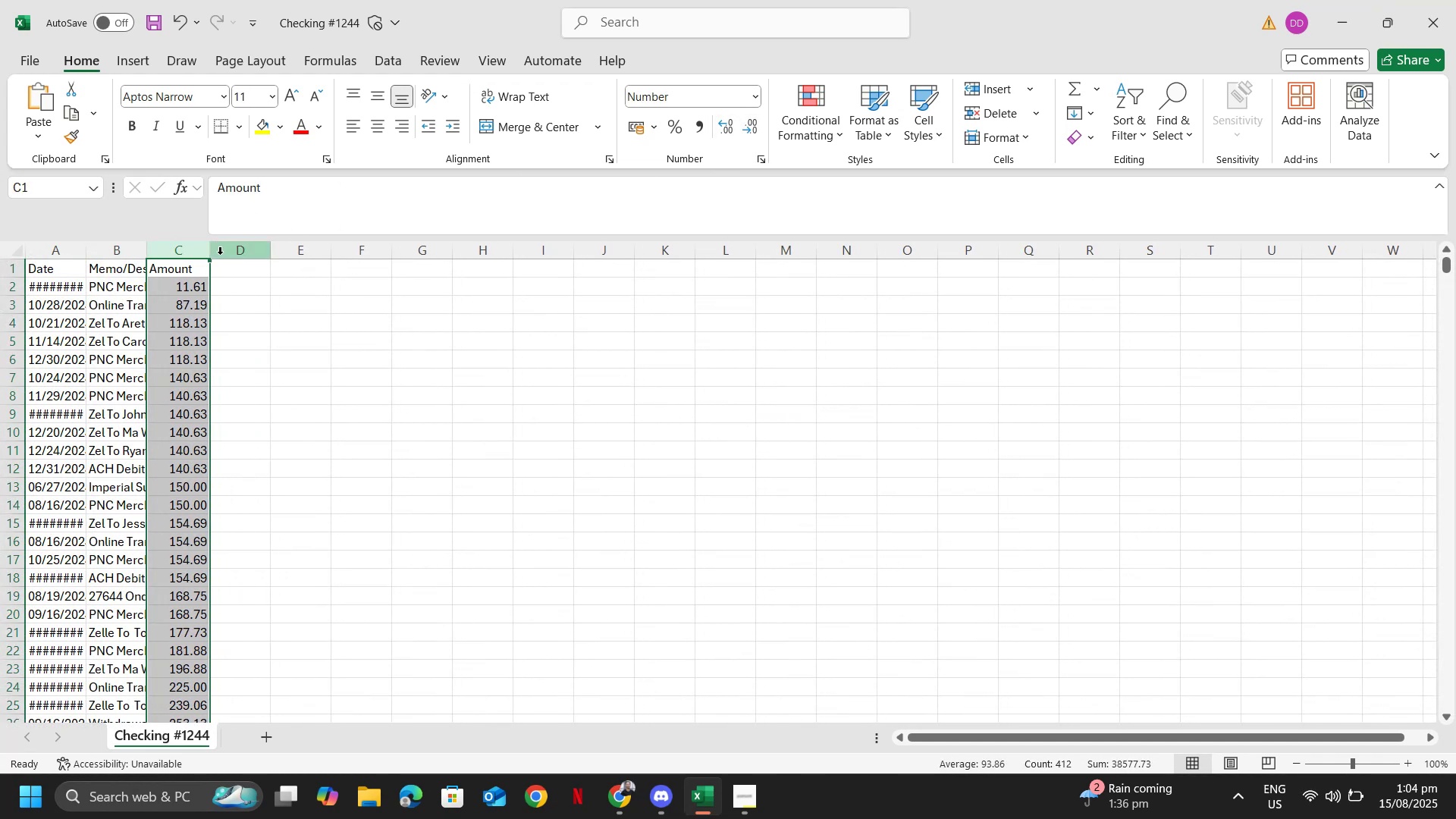 
key(Alt+Tab)
 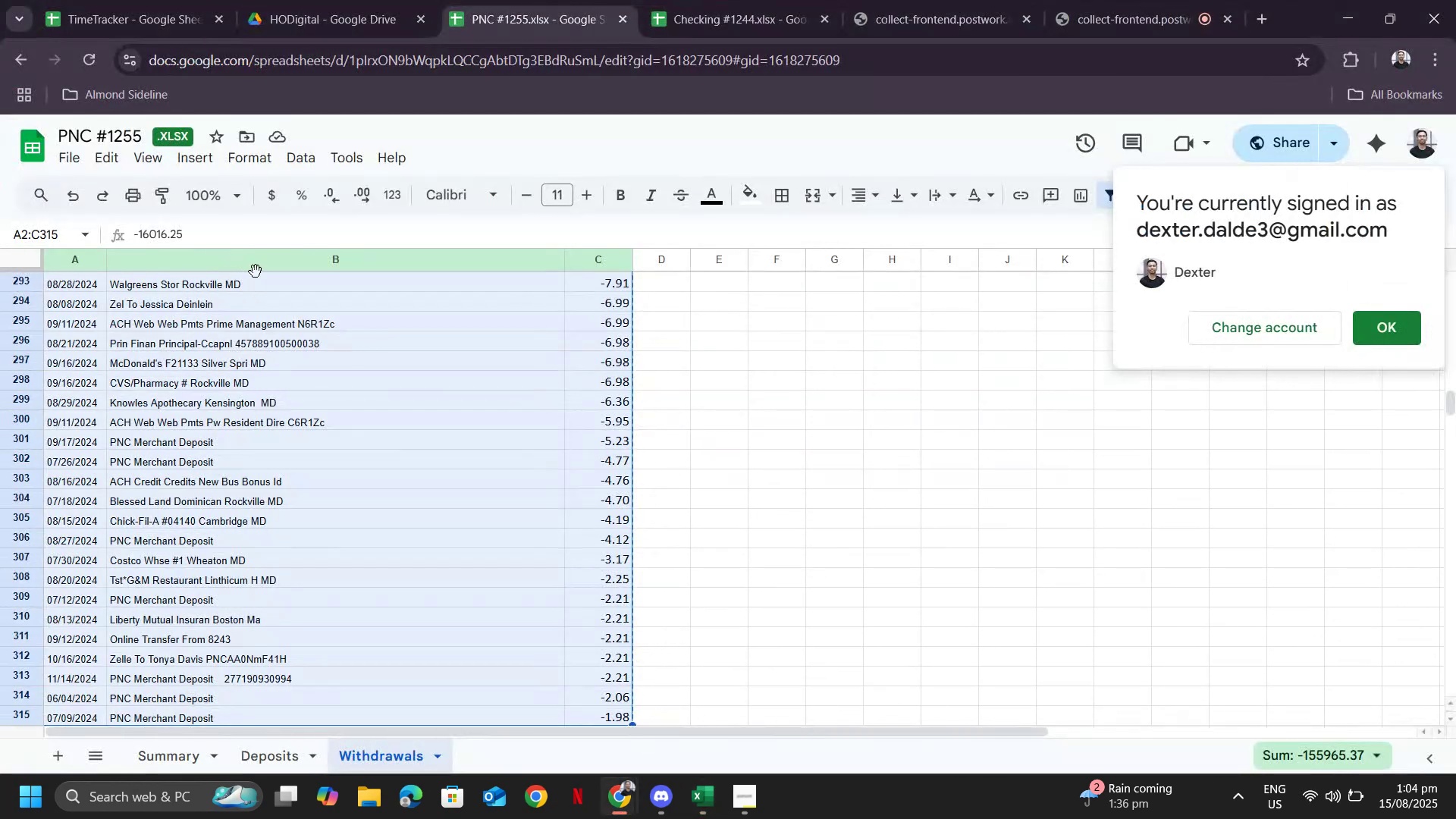 
key(Alt+AltLeft)
 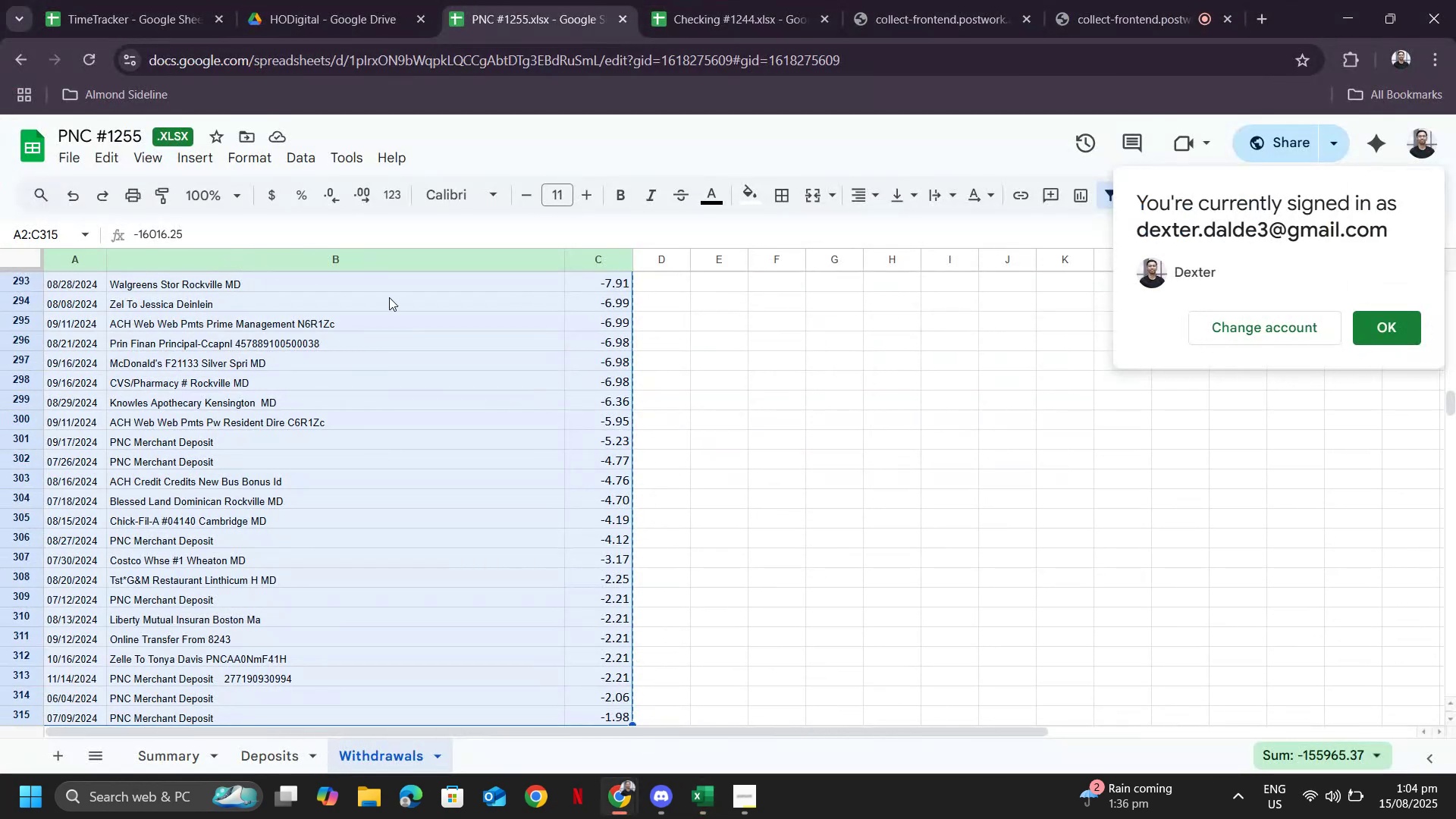 
key(Alt+Tab)
 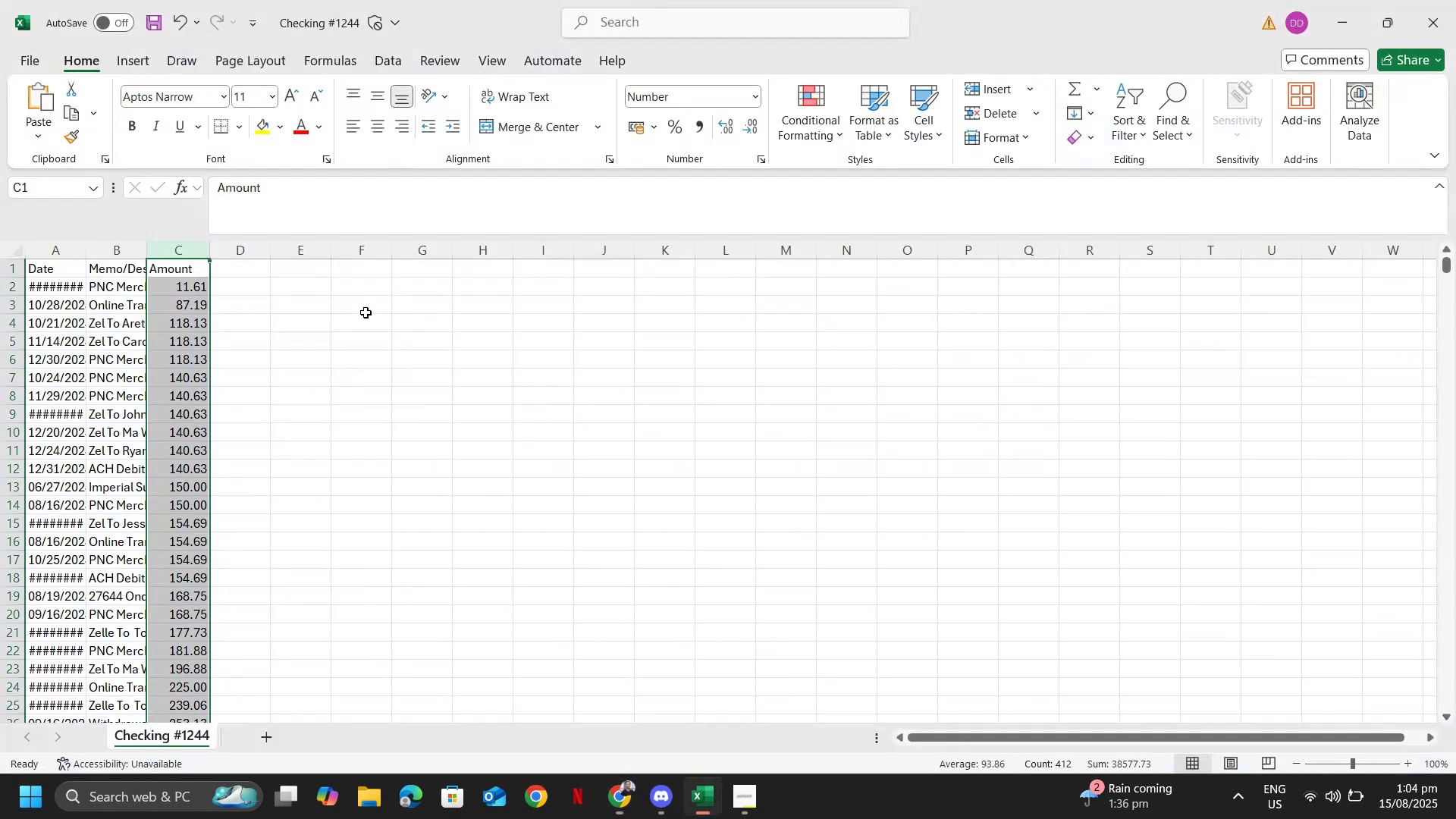 
key(Alt+Tab)
 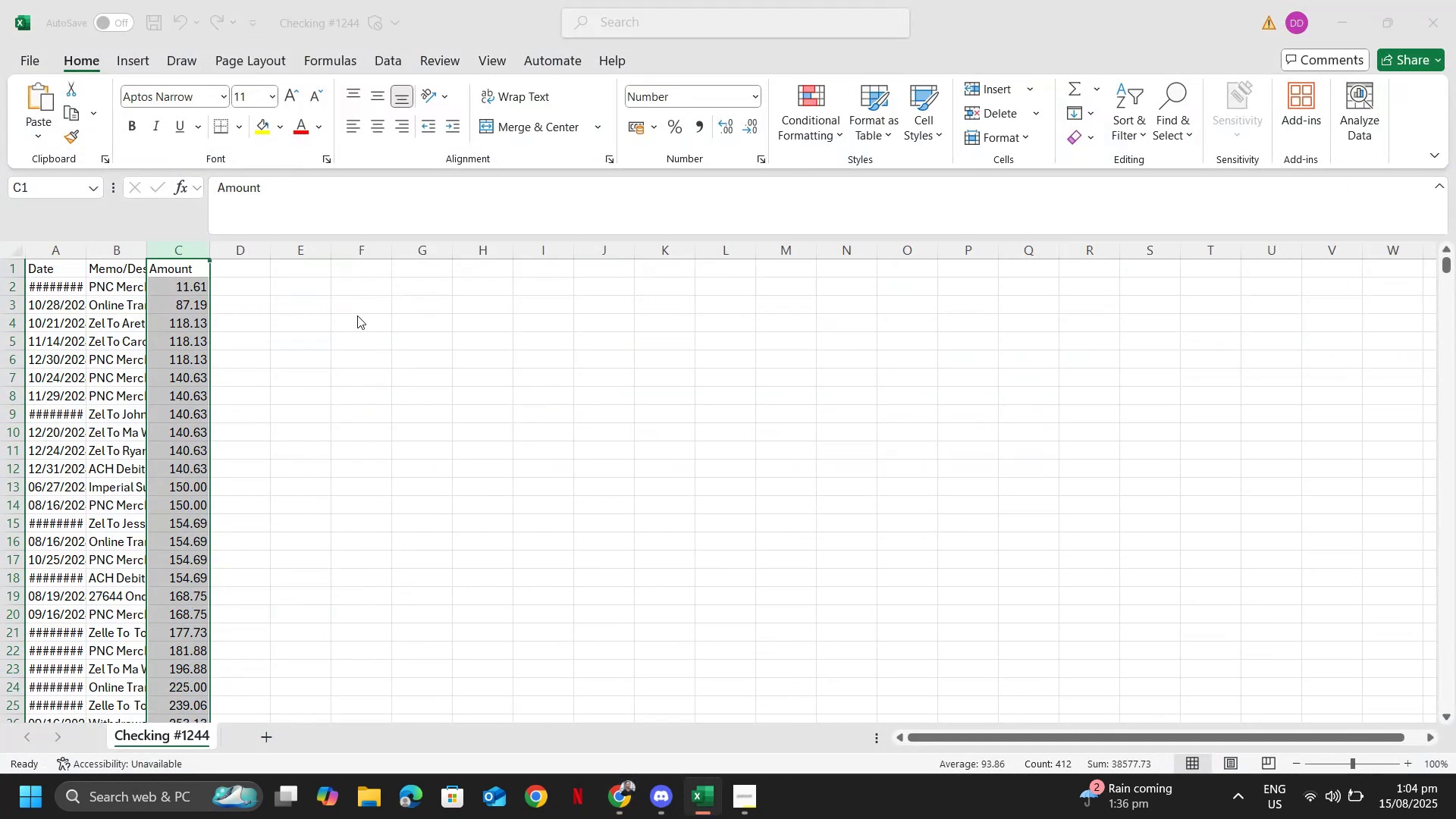 
key(Alt+Tab)
 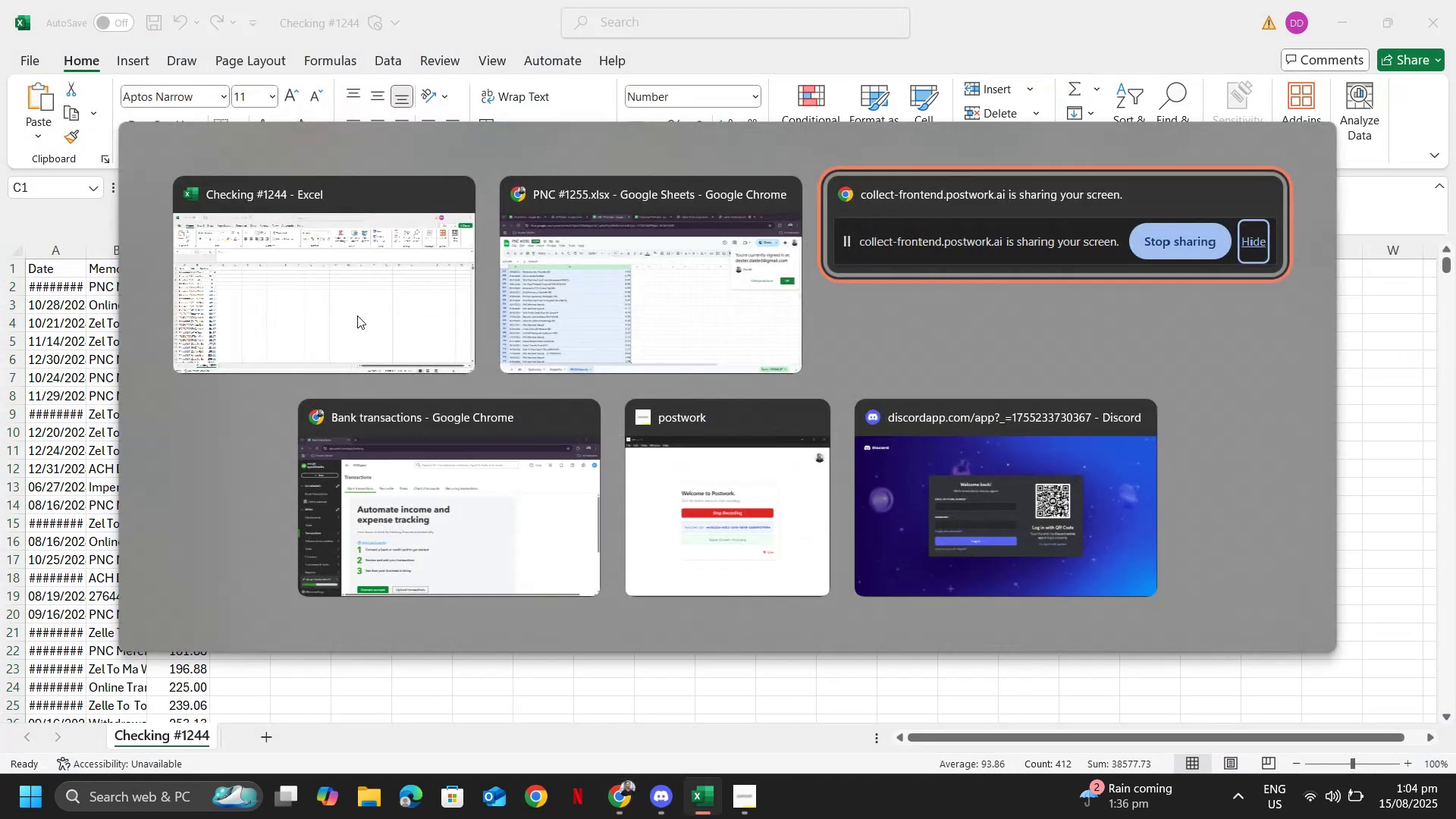 
key(Alt+Shift+ShiftLeft)
 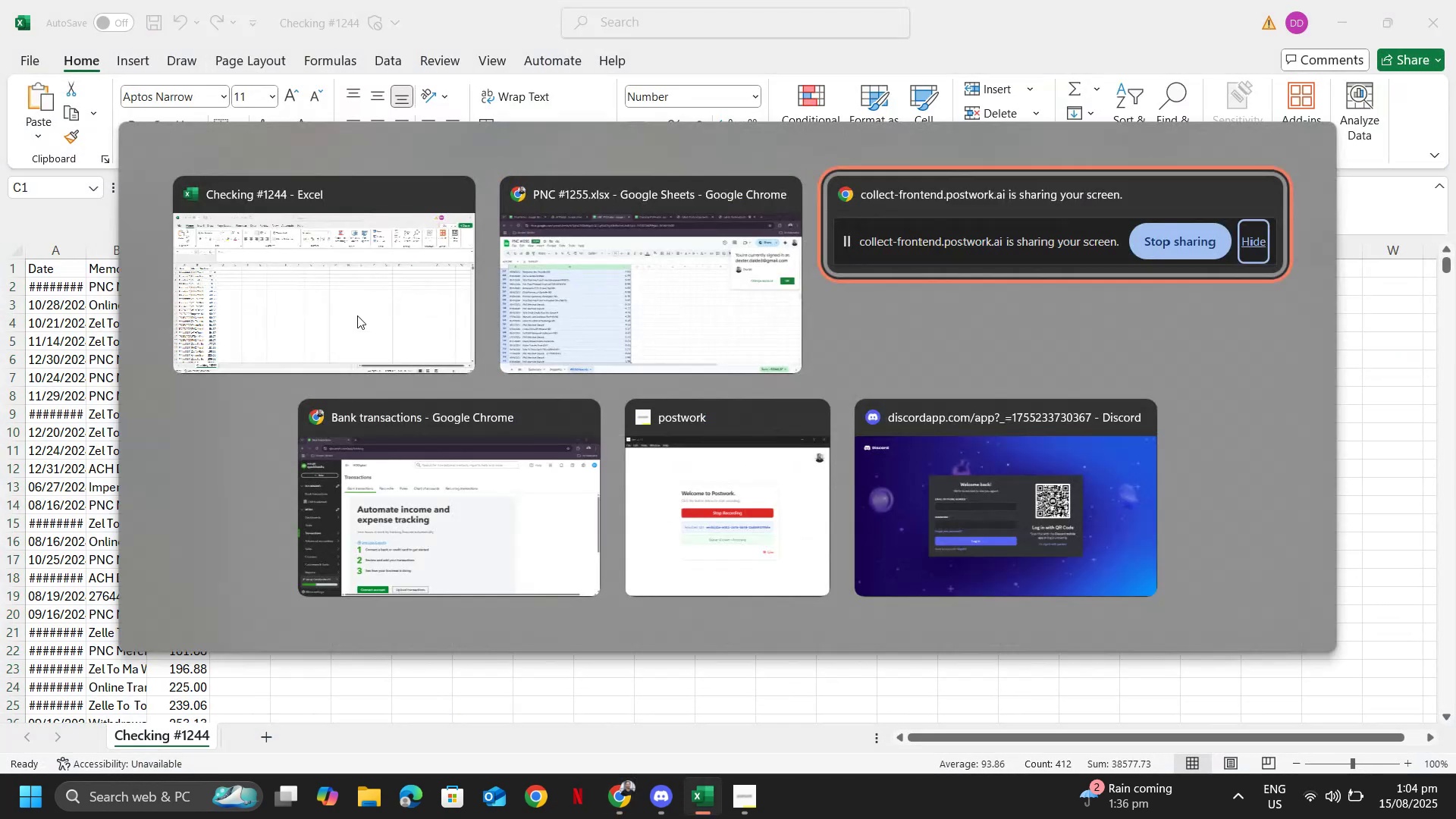 
key(Alt+Shift+Tab)
 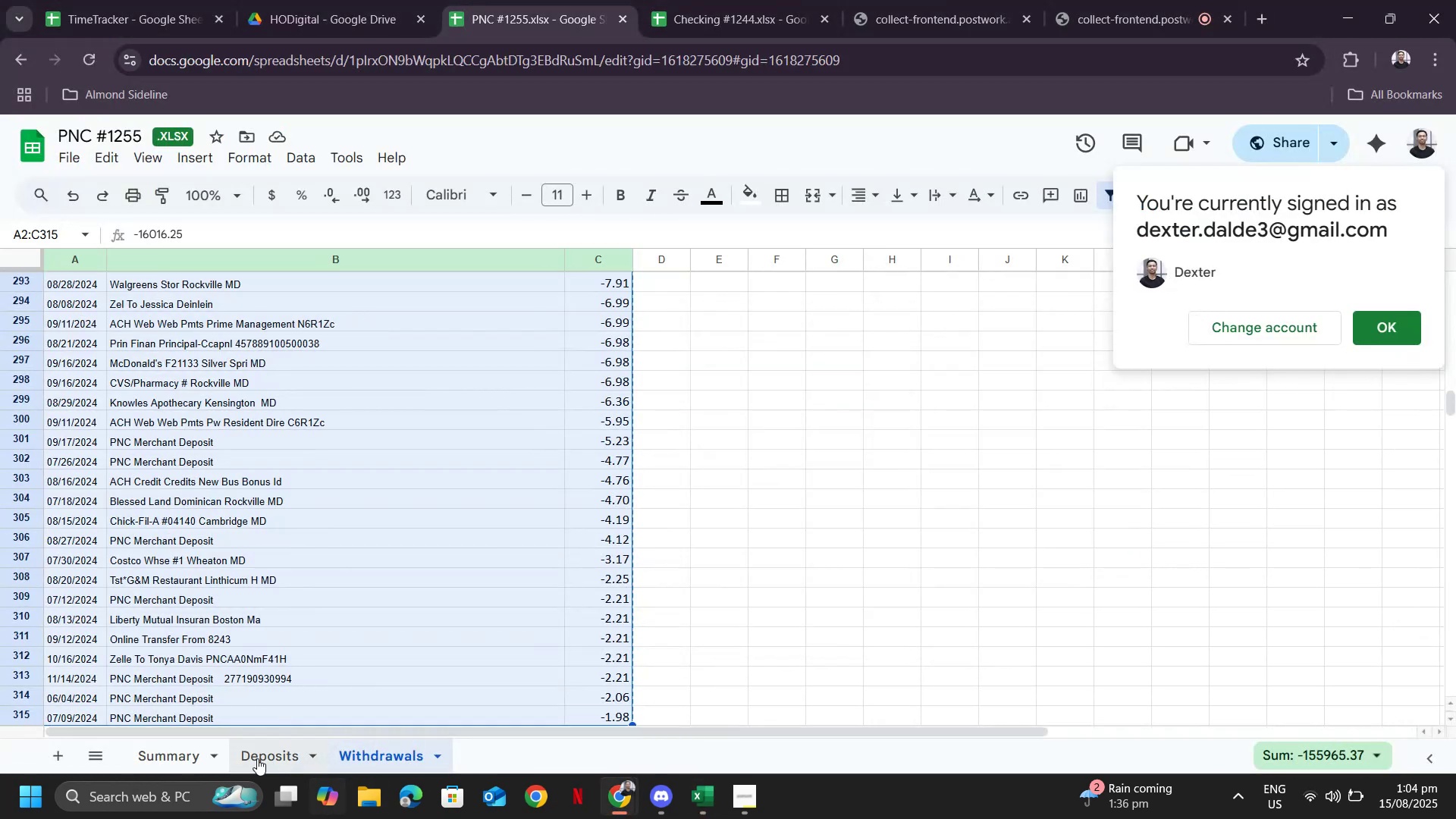 
left_click([169, 745])
 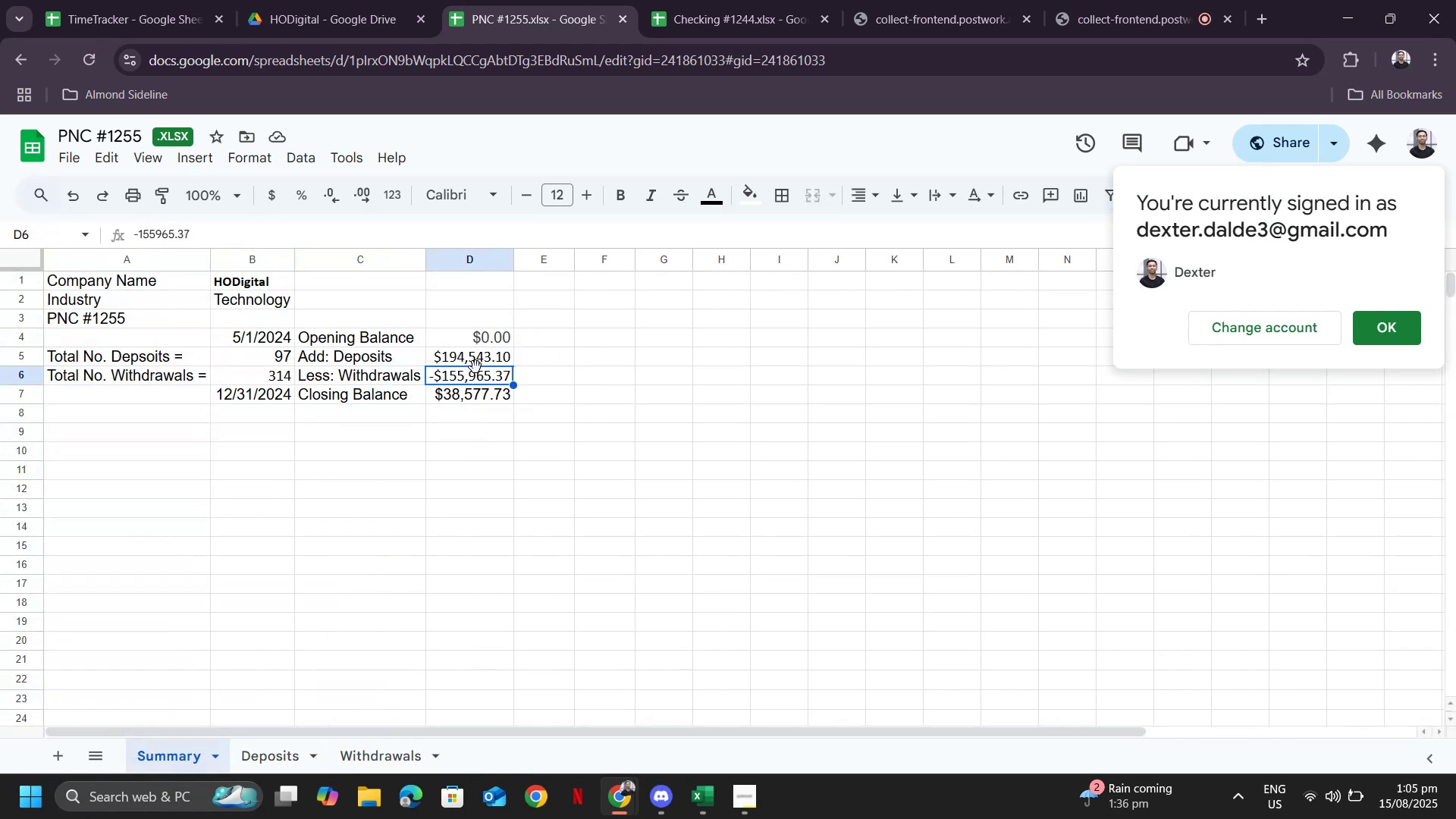 
left_click_drag(start_coordinate=[472, 356], to_coordinate=[475, 375])
 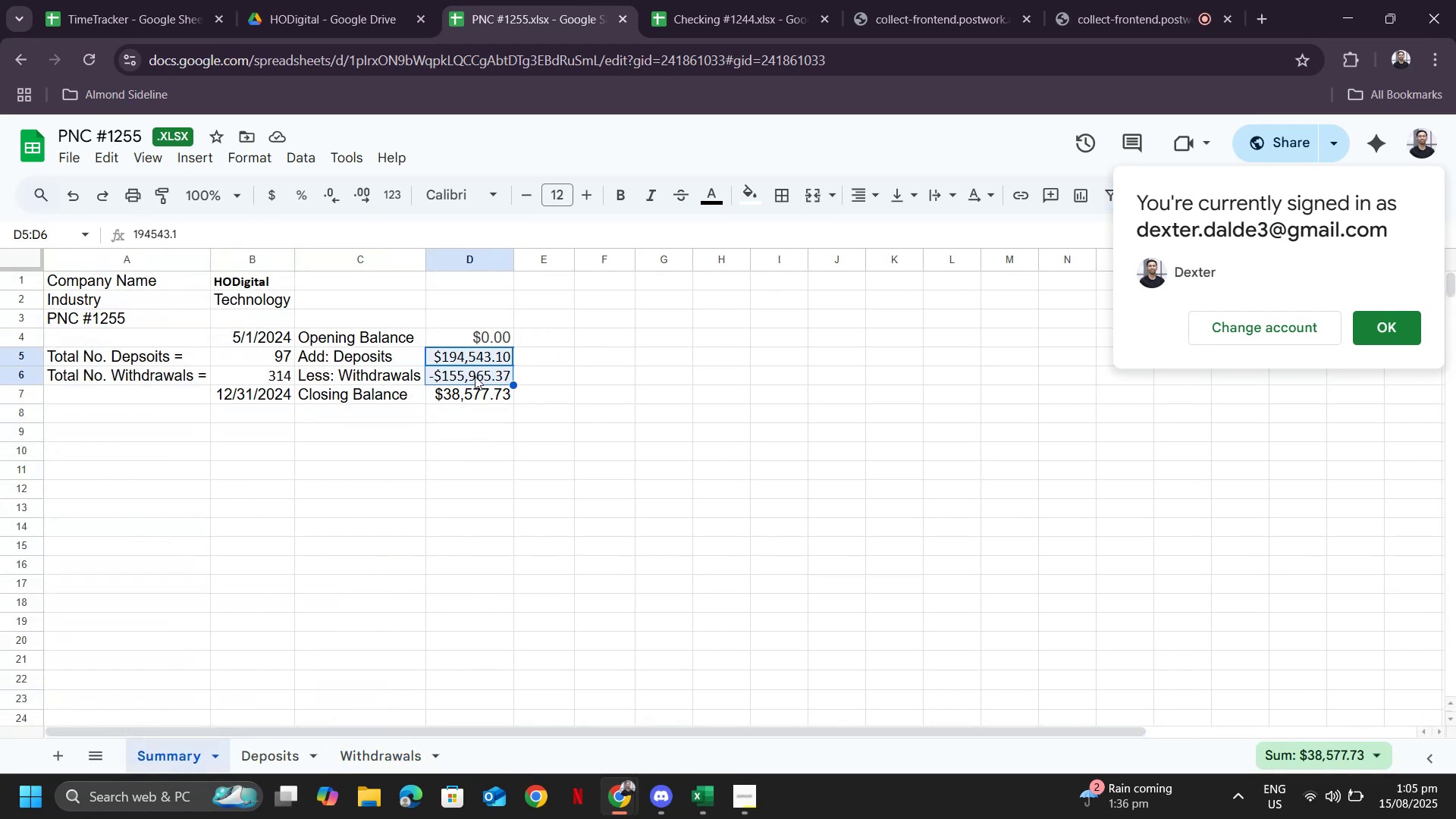 
key(Alt+AltLeft)
 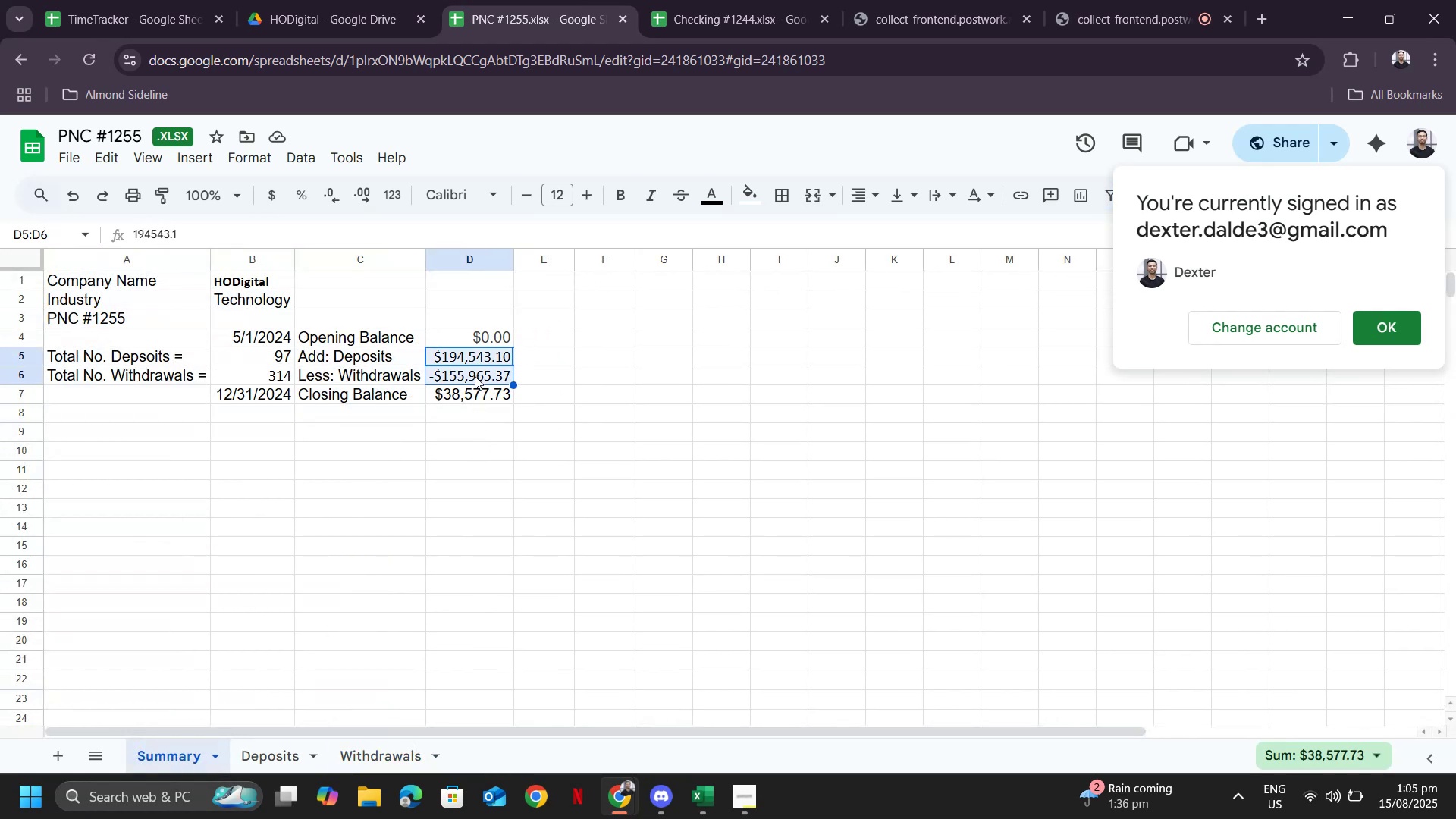 
key(Alt+Tab)
 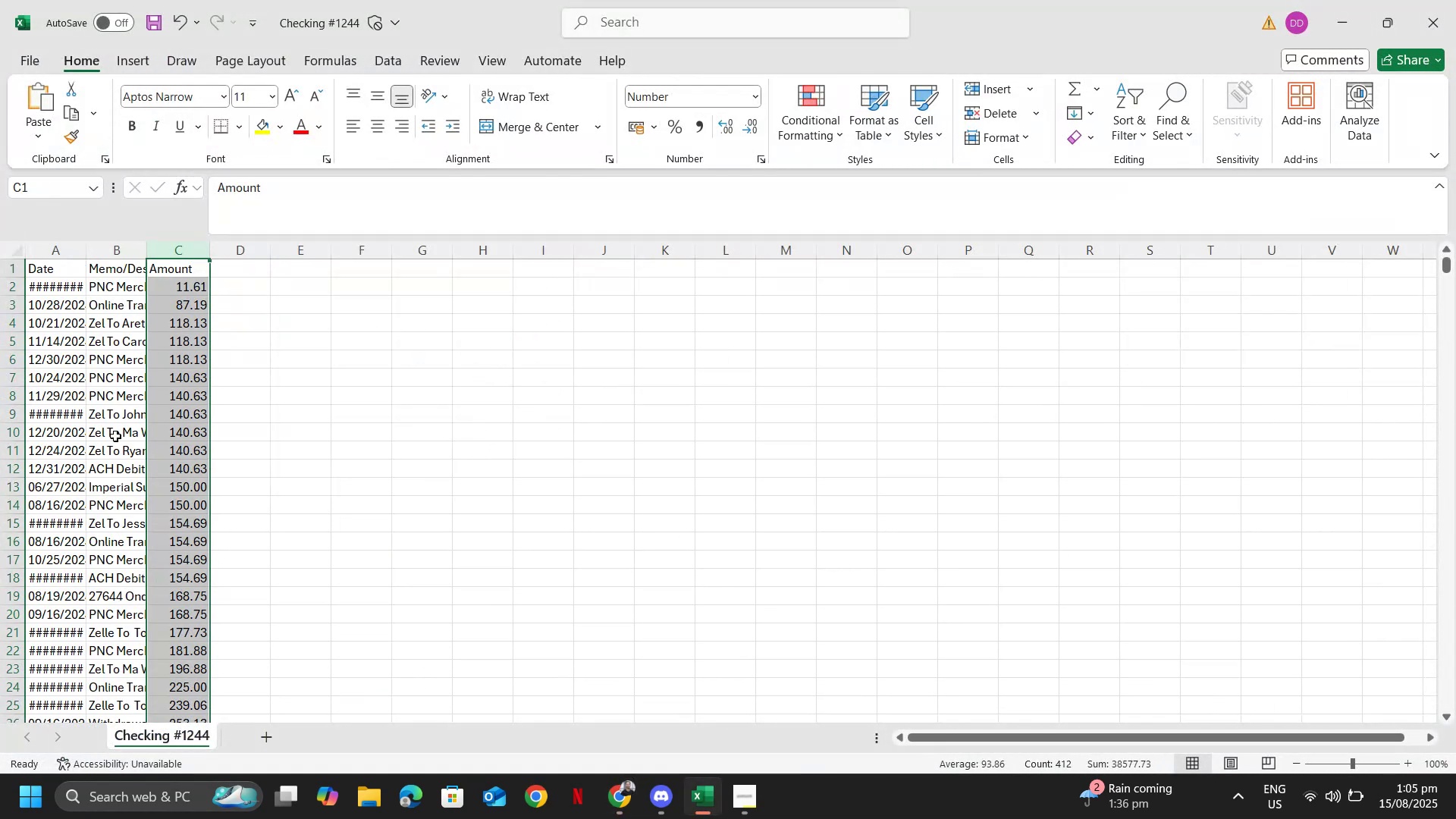 
left_click([40, 258])
 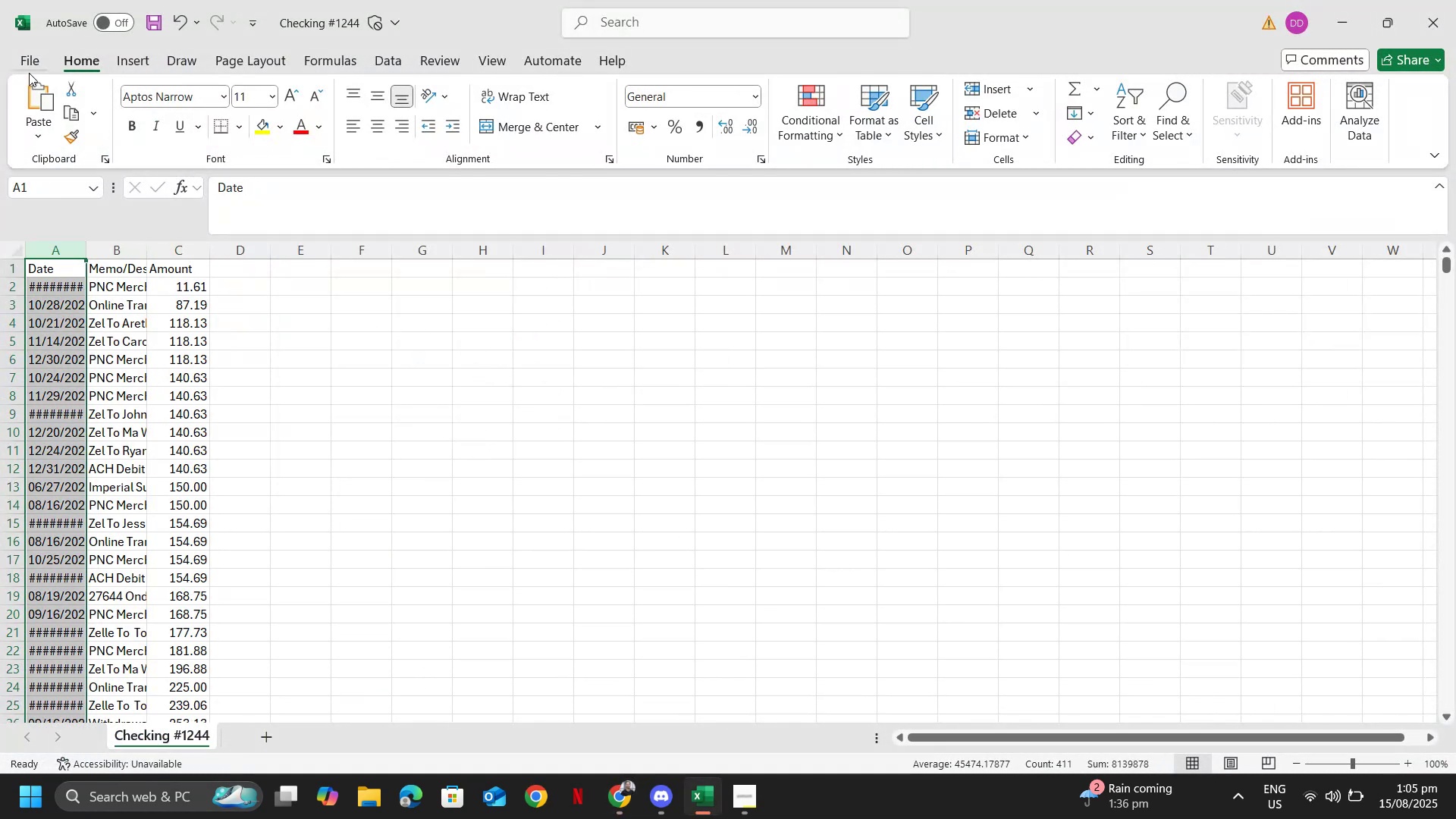 
key(Alt+Tab)
 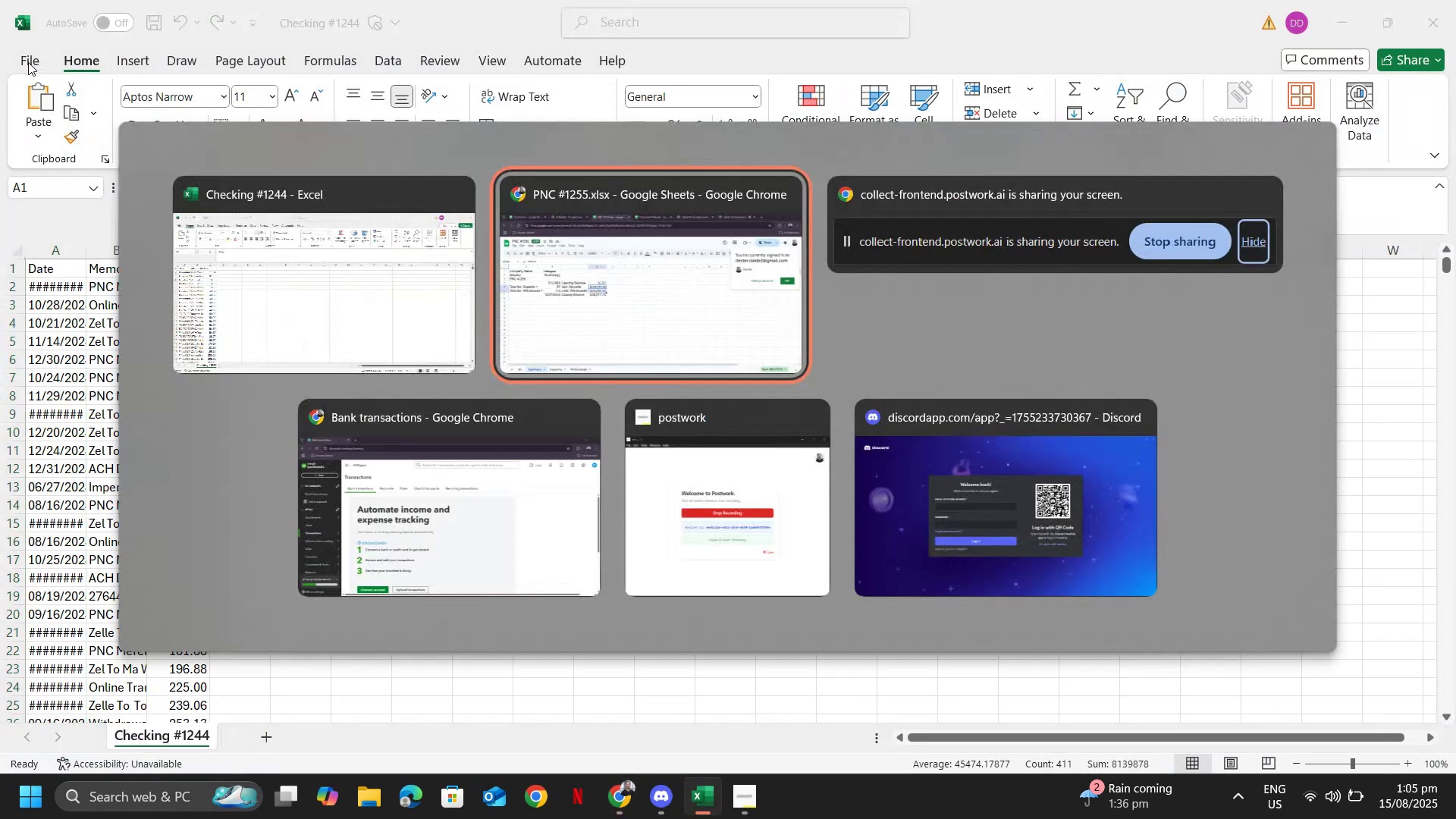 
key(Alt+Shift+ShiftLeft)
 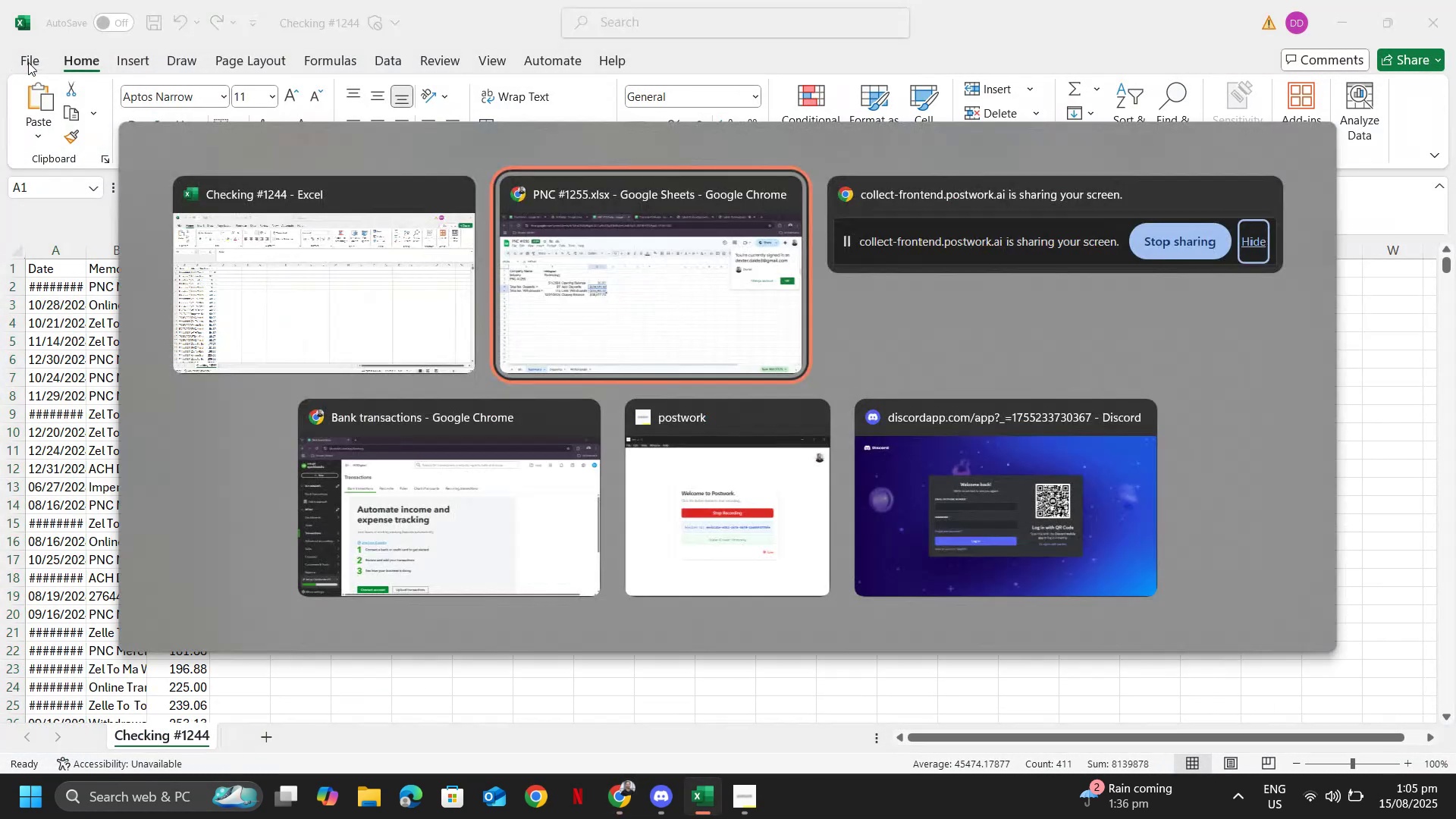 
key(Alt+Shift+Tab)
 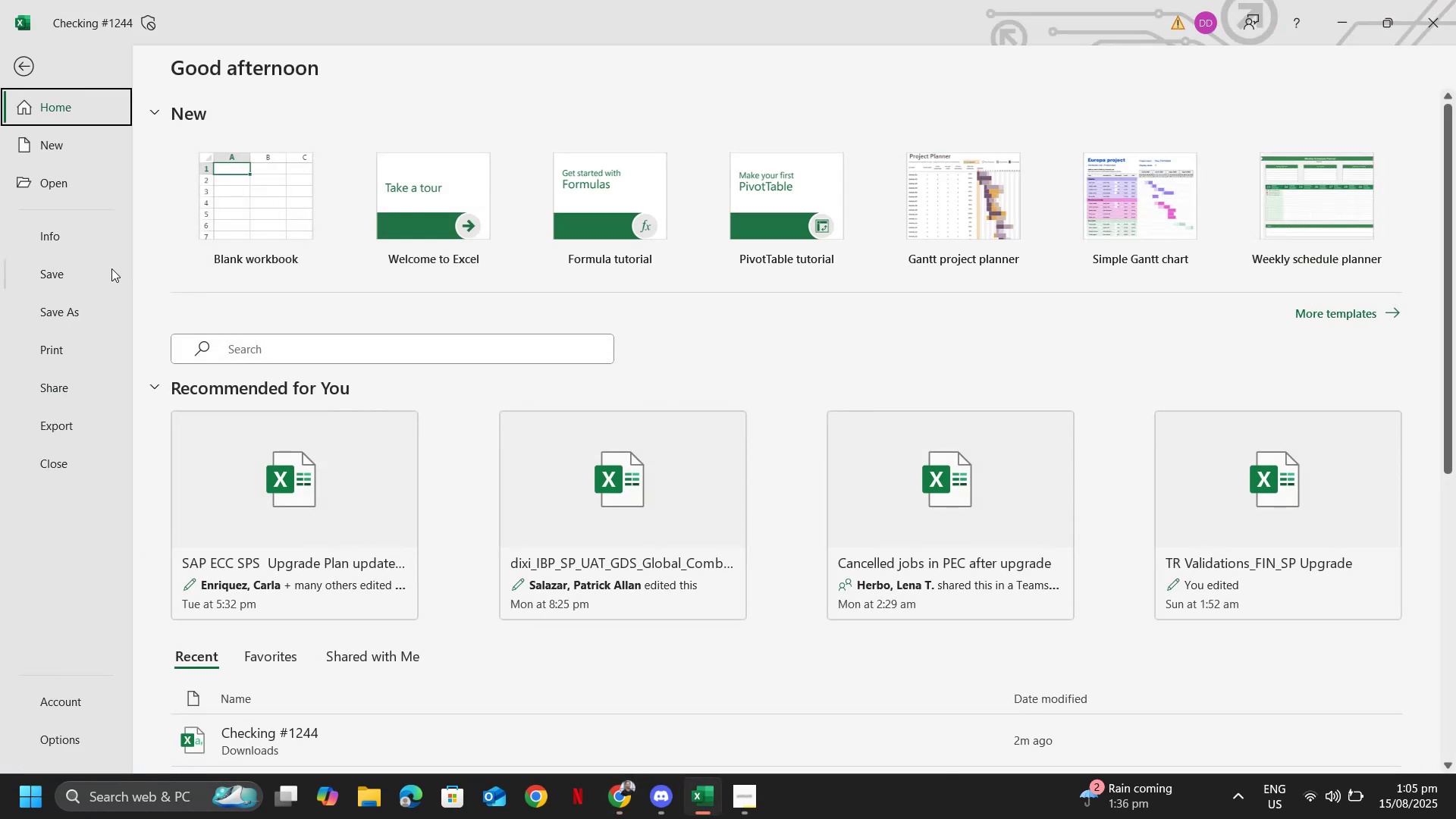 
left_click([69, 311])
 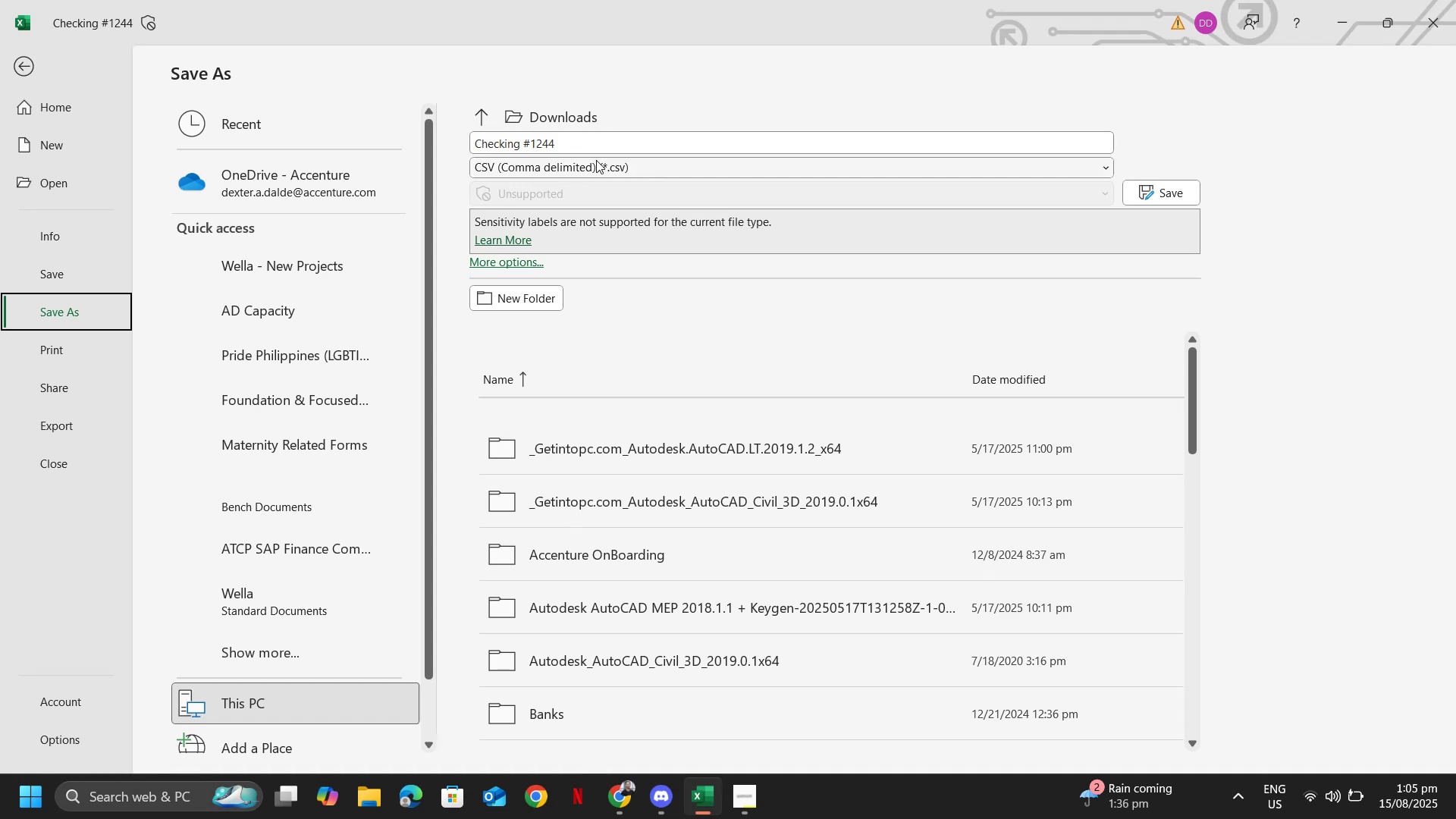 
left_click([589, 142])
 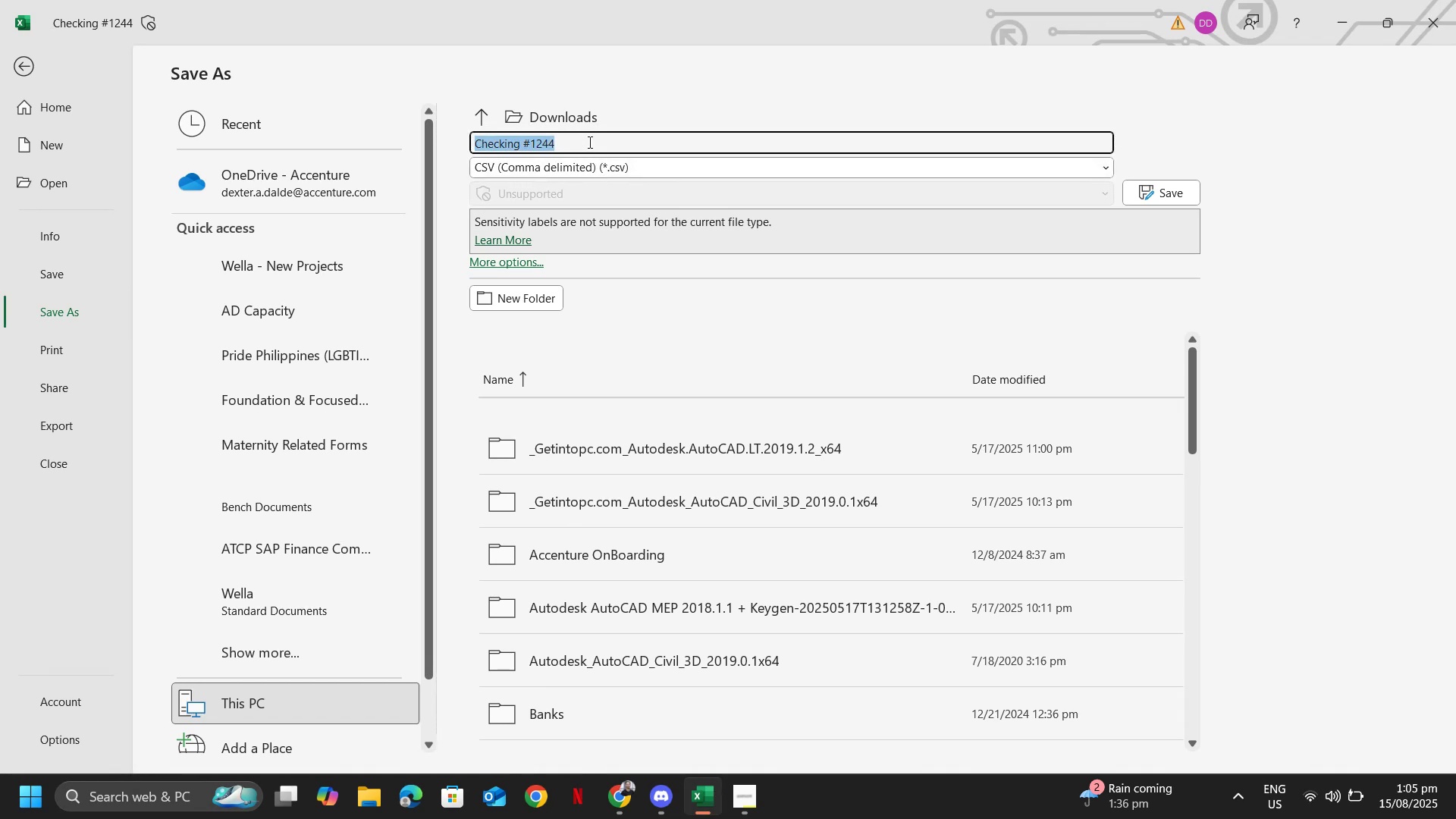 
key(Alt+Tab)
 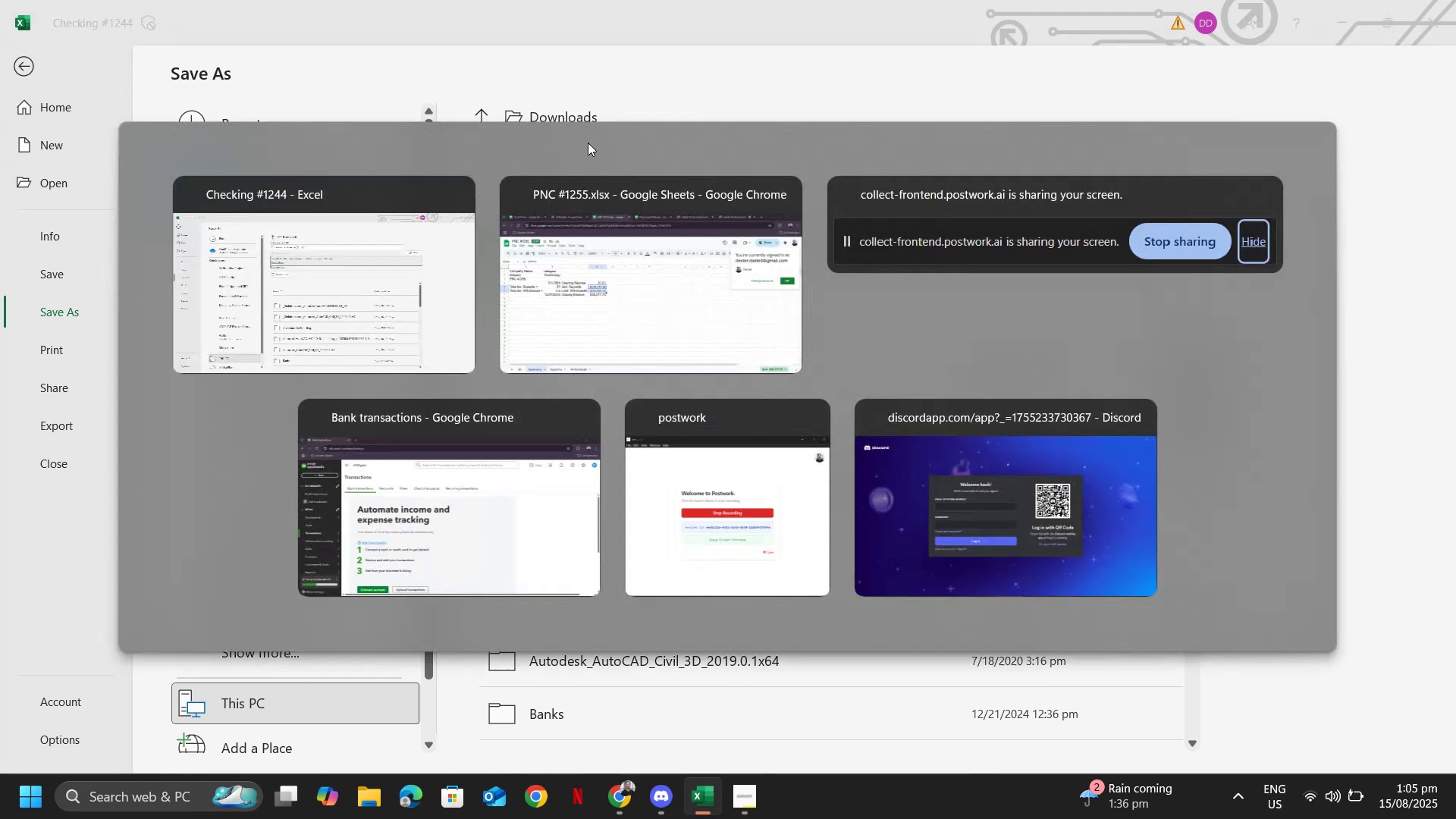 
key(Alt+Tab)
 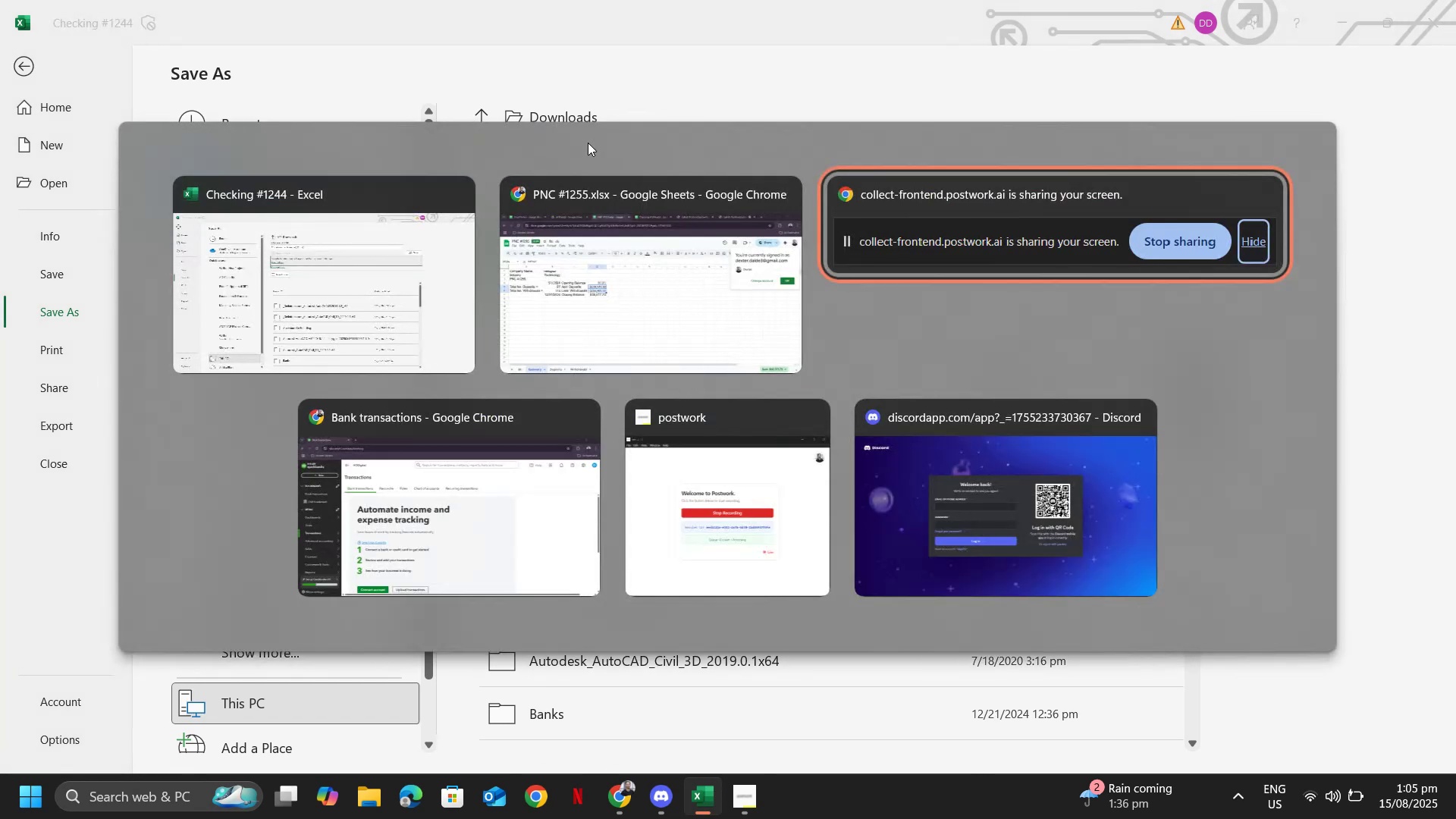 
key(Alt+Shift+ShiftLeft)
 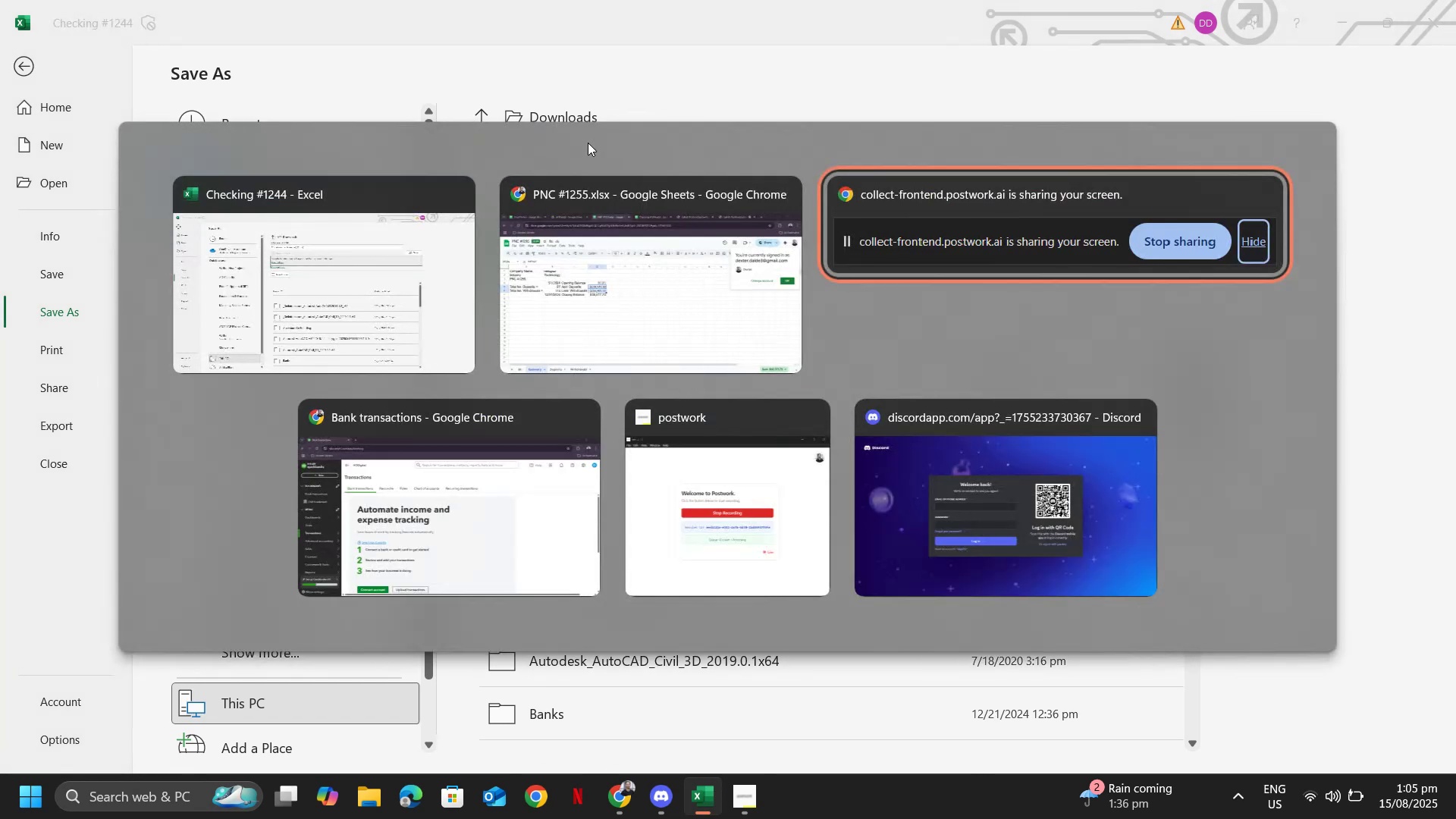 
key(Alt+Shift+Tab)
 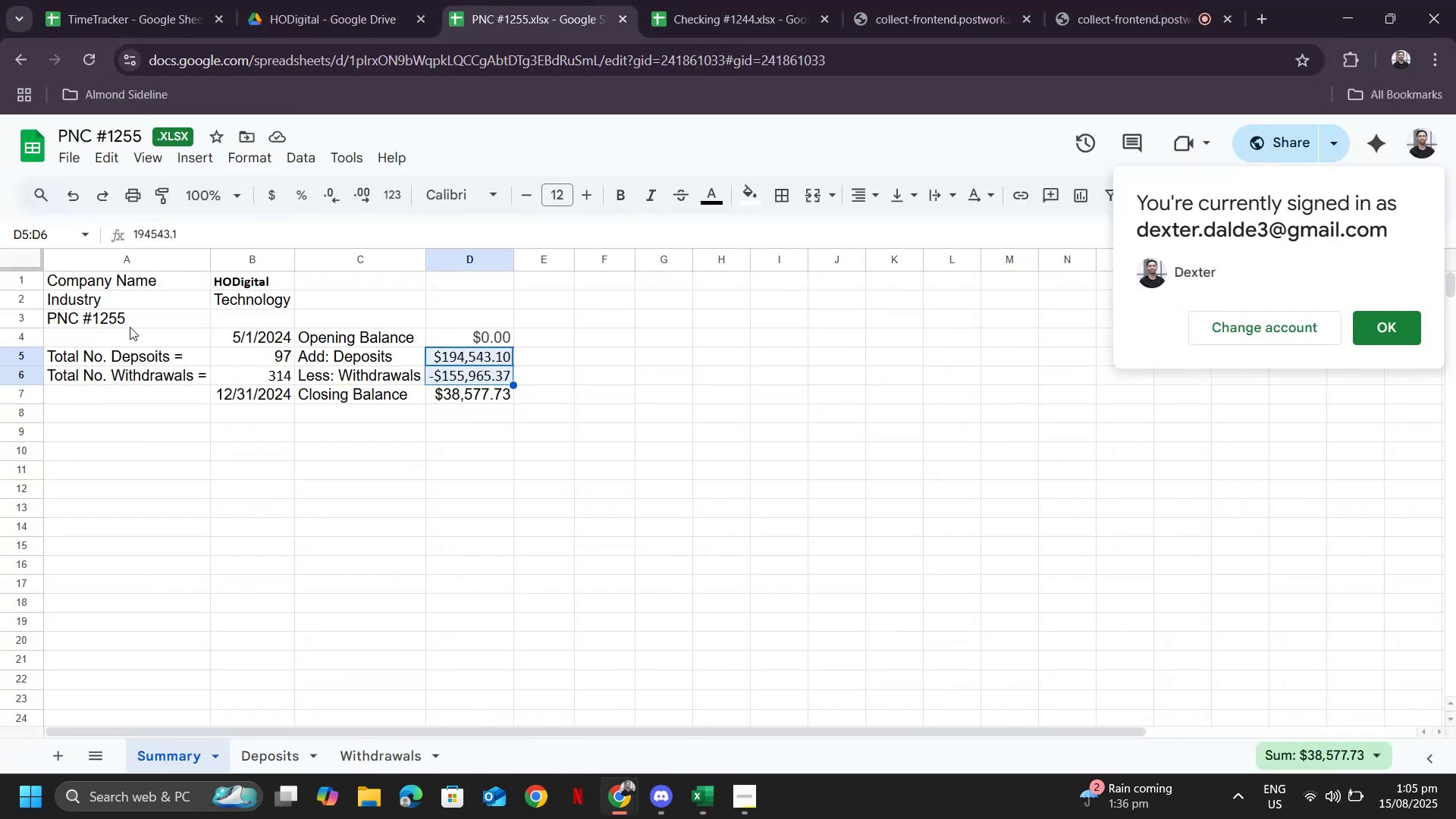 
key(Control+ControlLeft)
 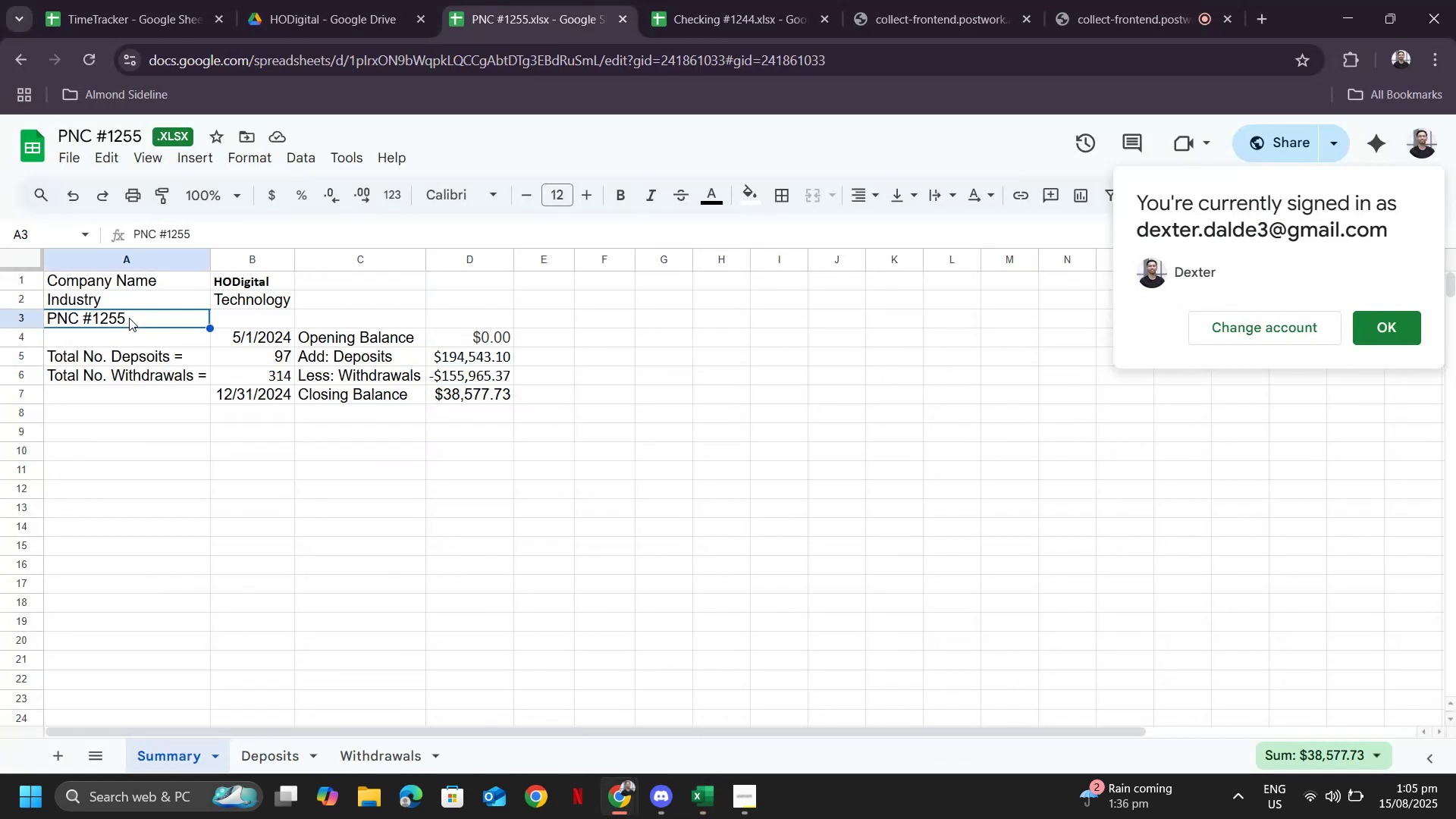 
key(Control+C)
 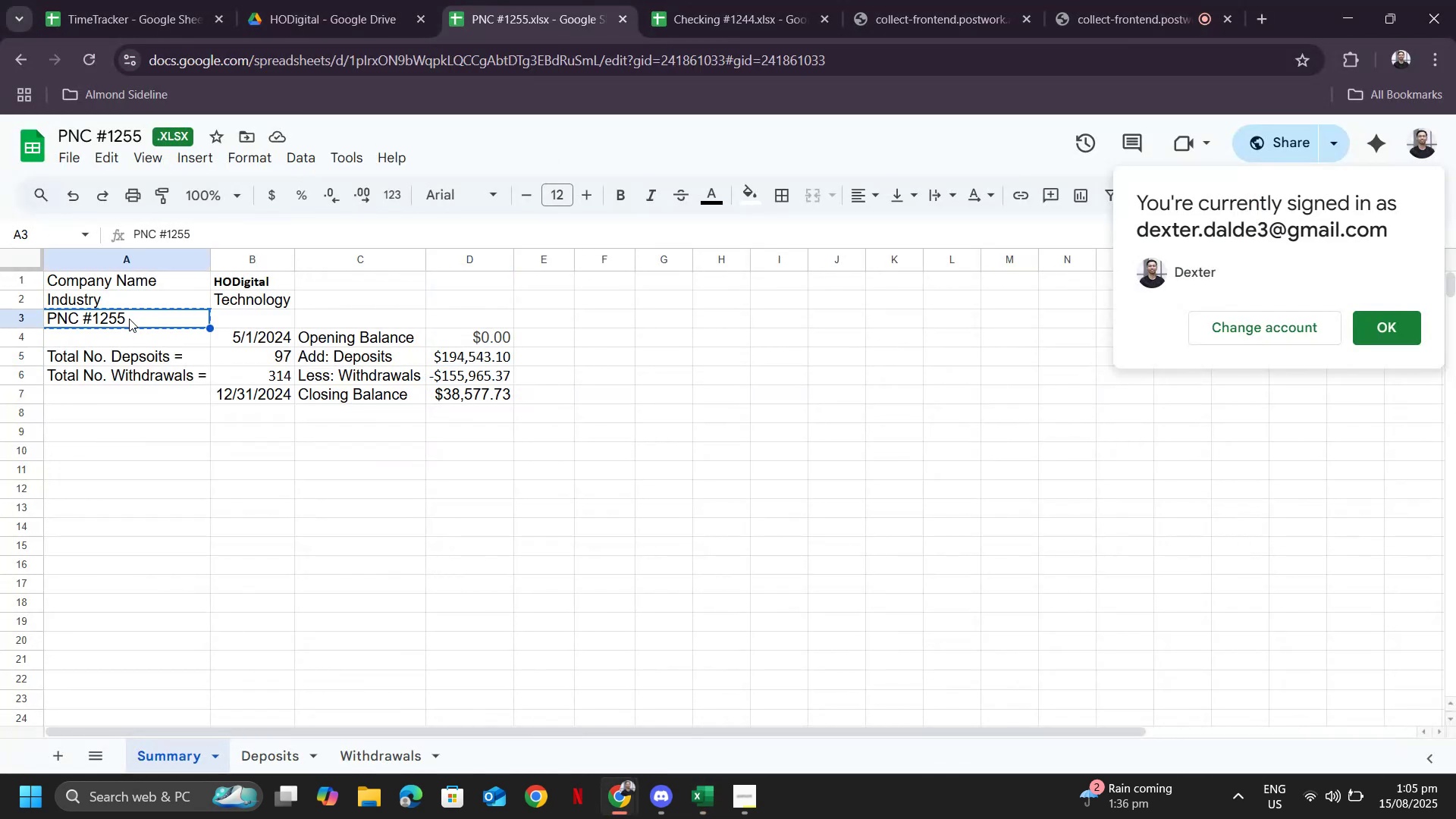 
key(Alt+AltLeft)
 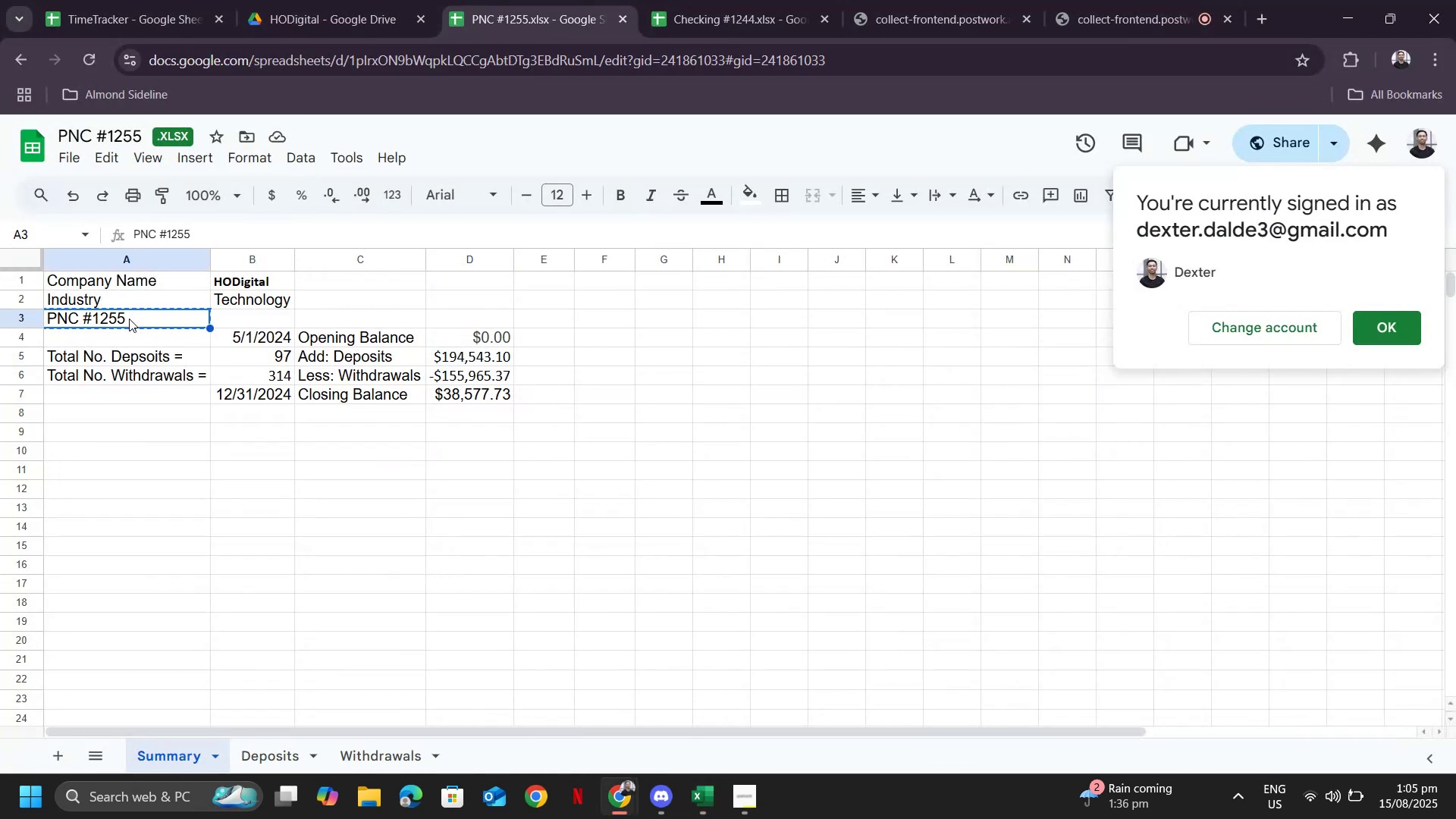 
key(Alt+Tab)
 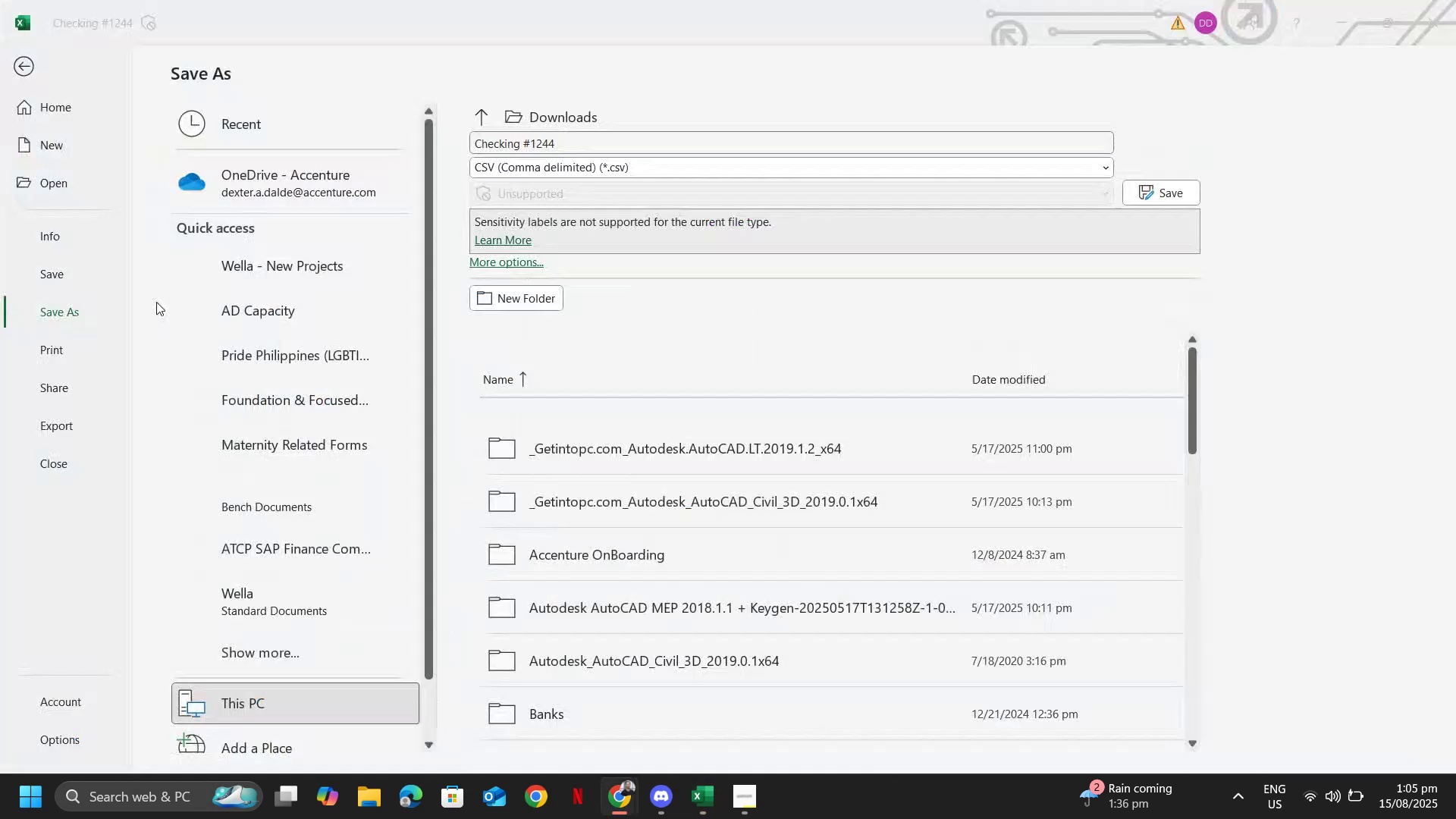 
key(Control+V)
 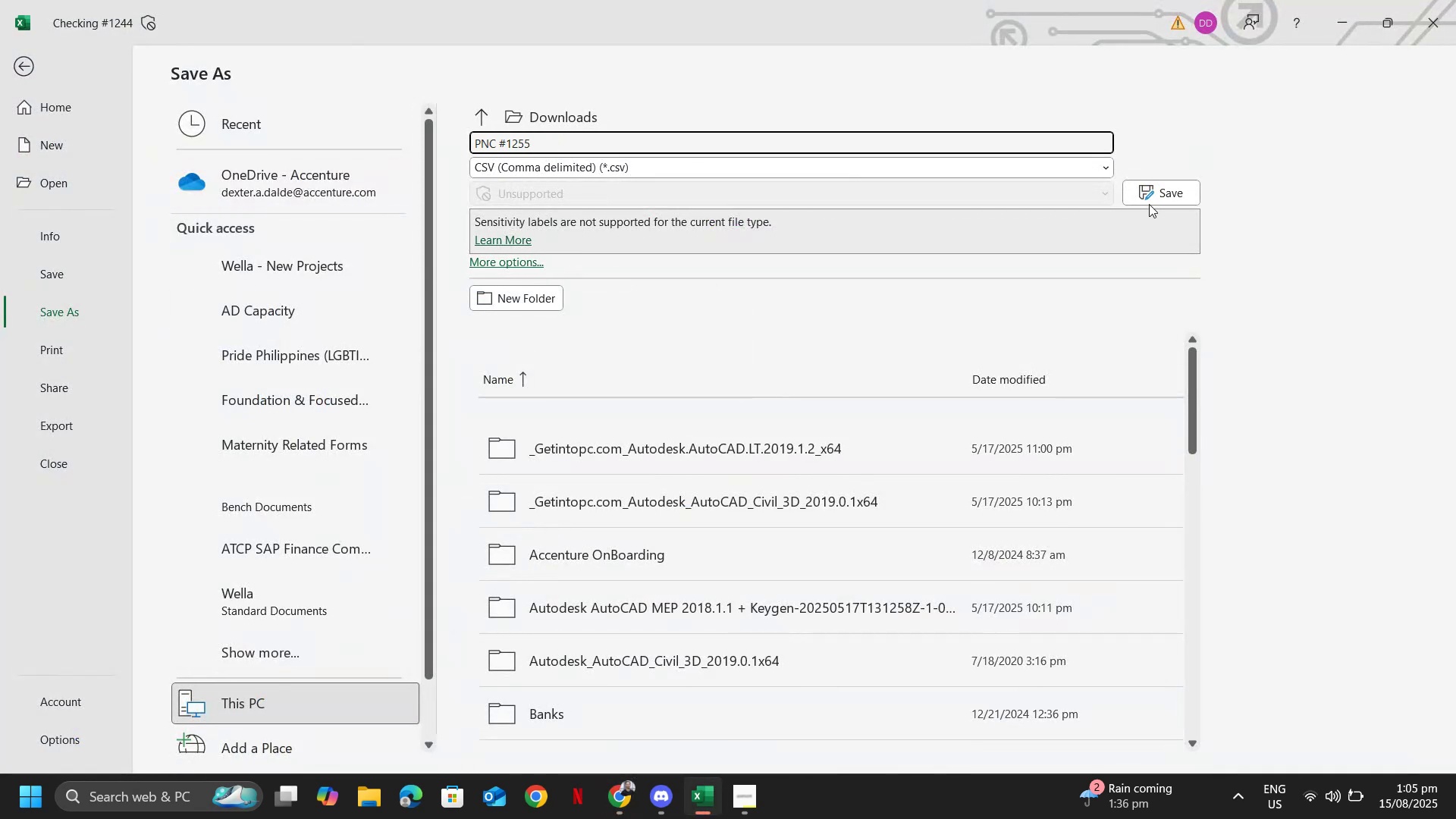 
left_click([1156, 189])
 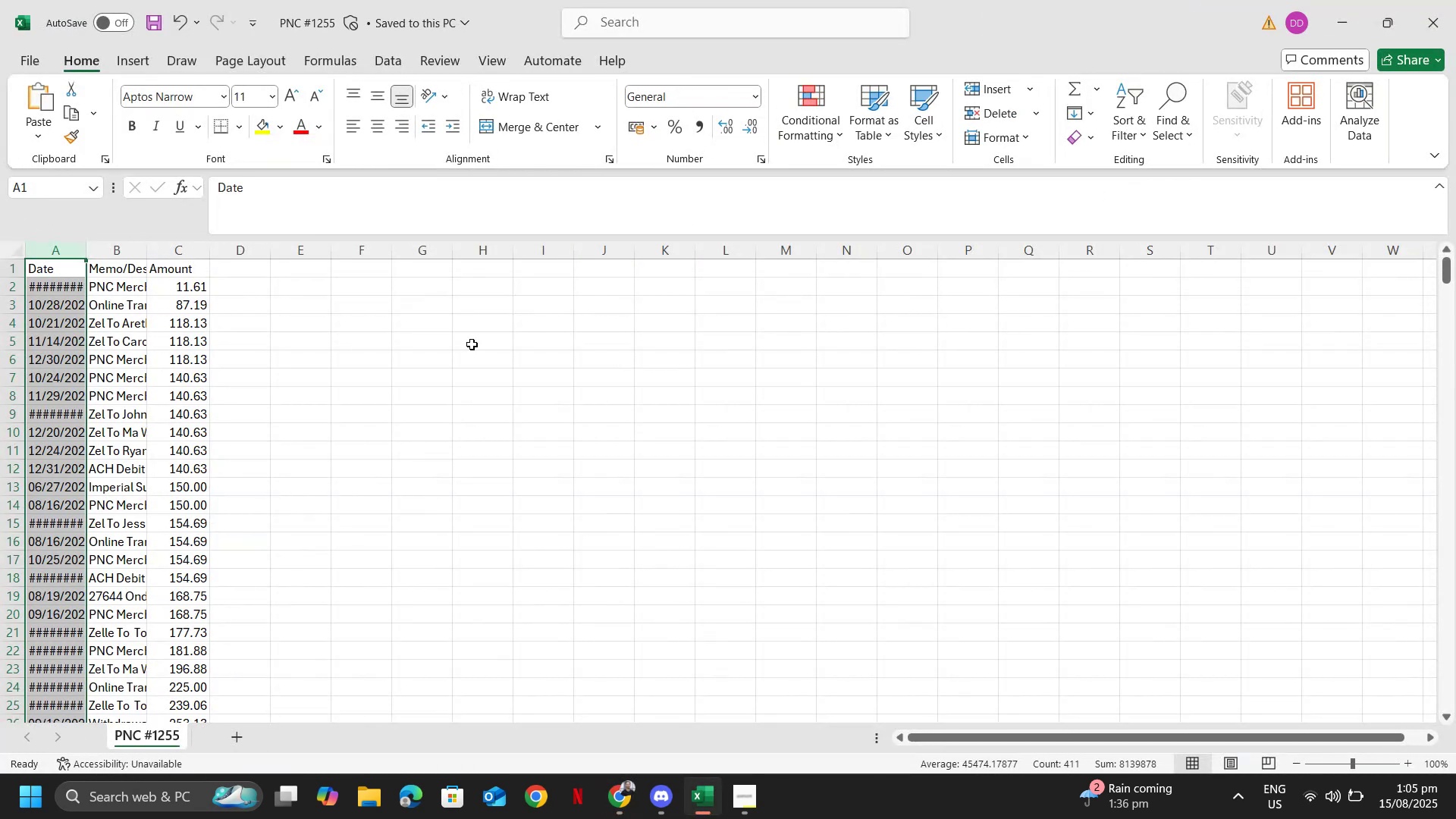 
key(Alt+Tab)
 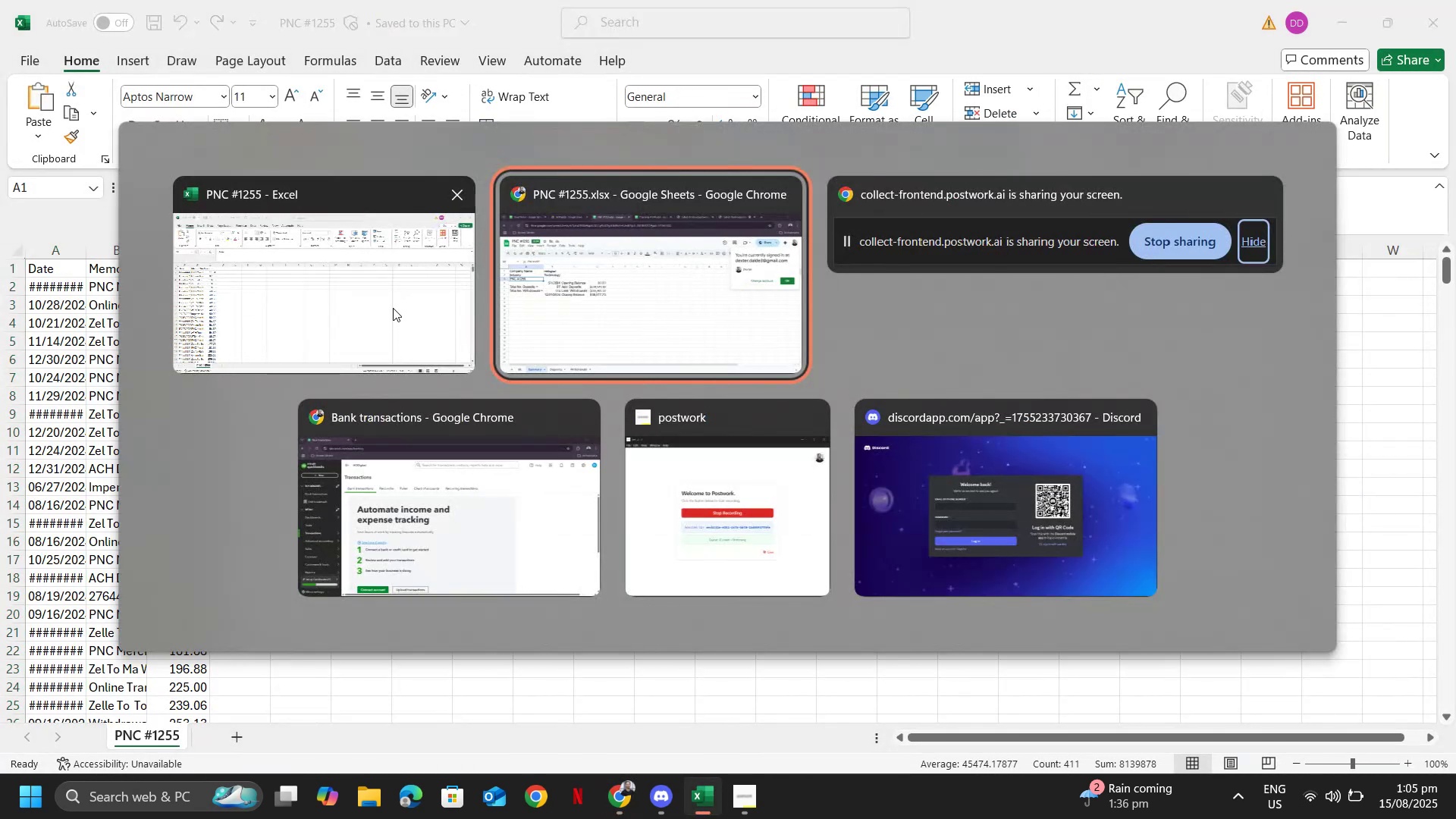 
key(Alt+Tab)
 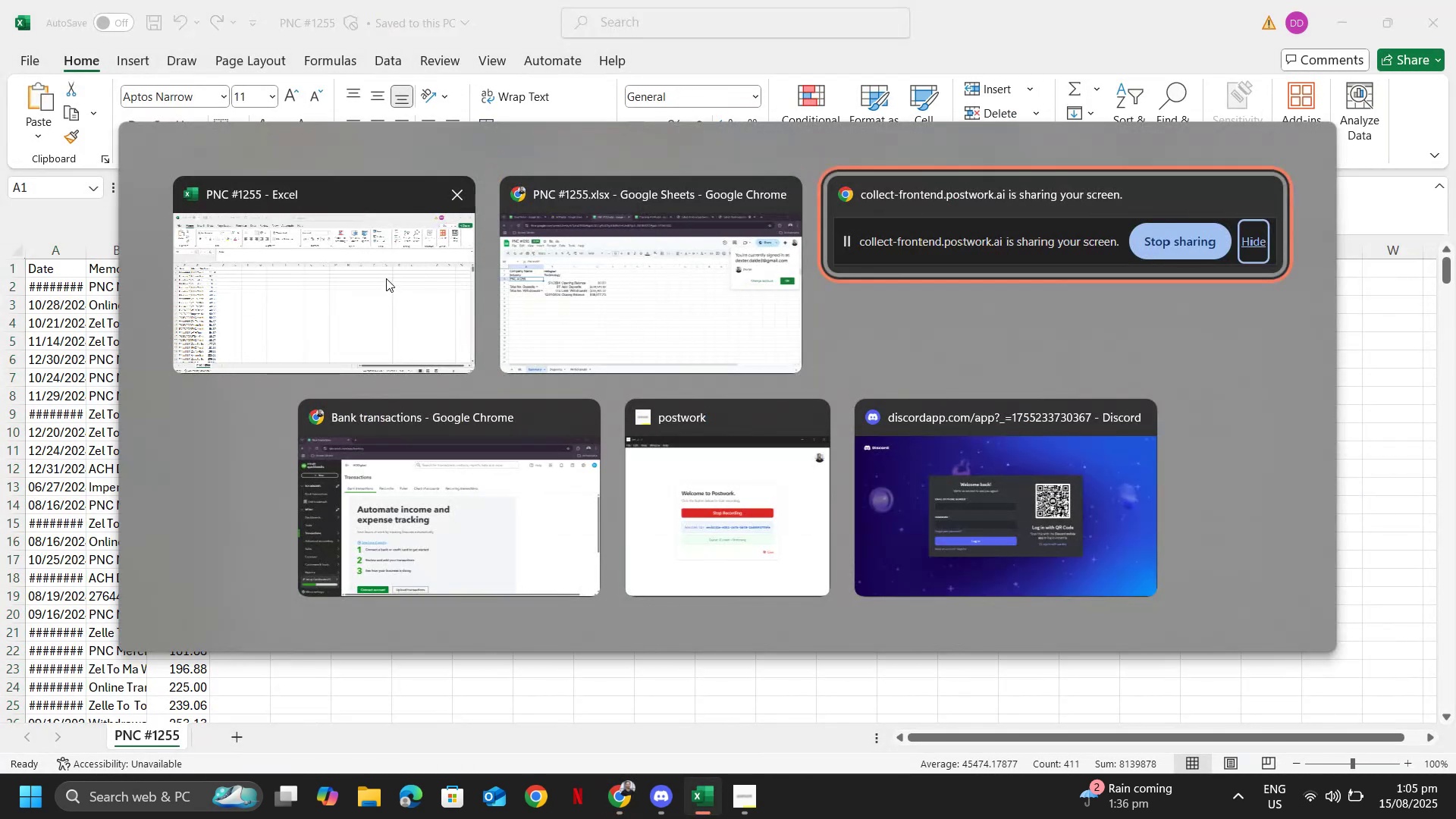 
key(Alt+Tab)
 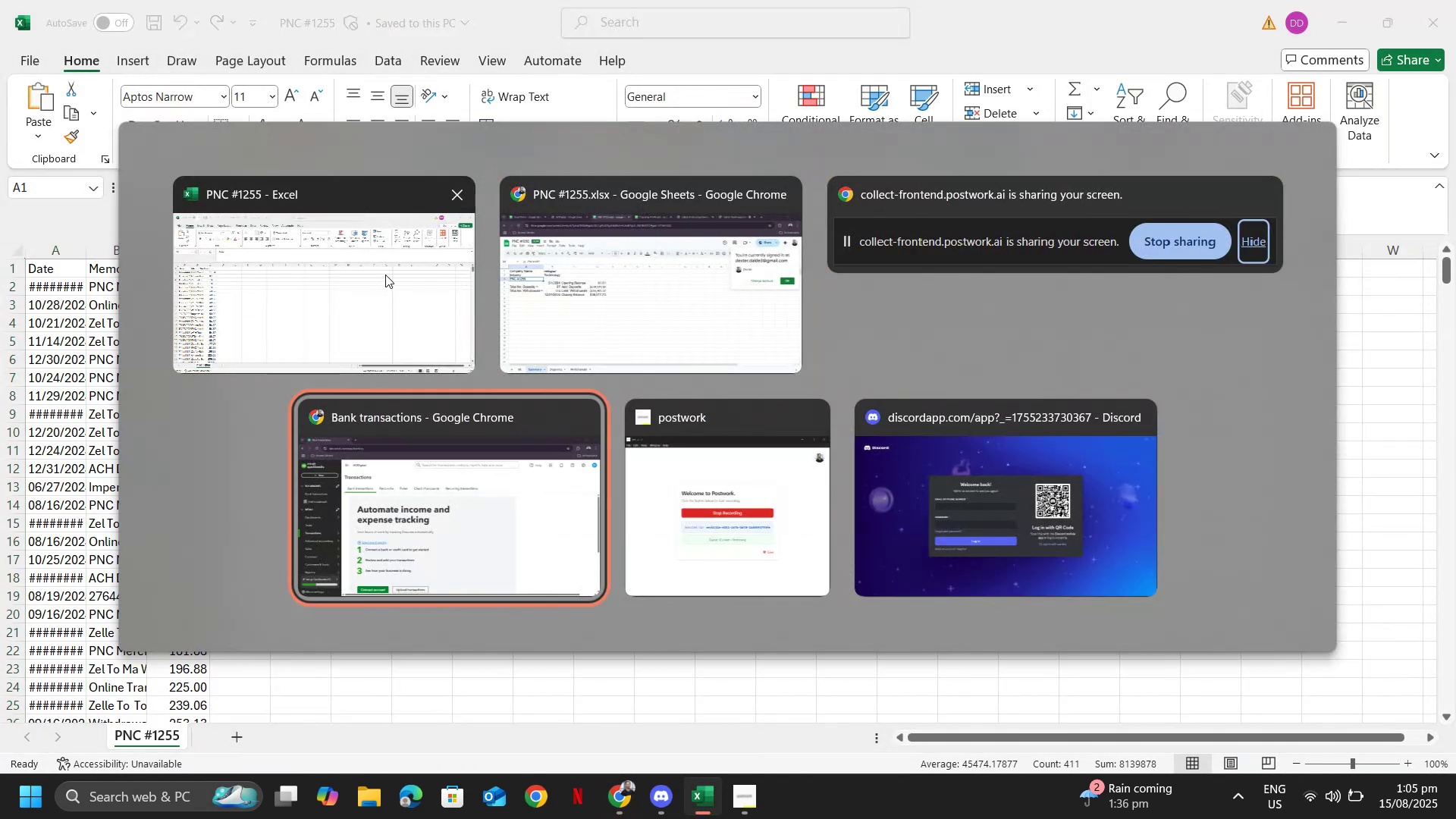 
key(Alt+Tab)
 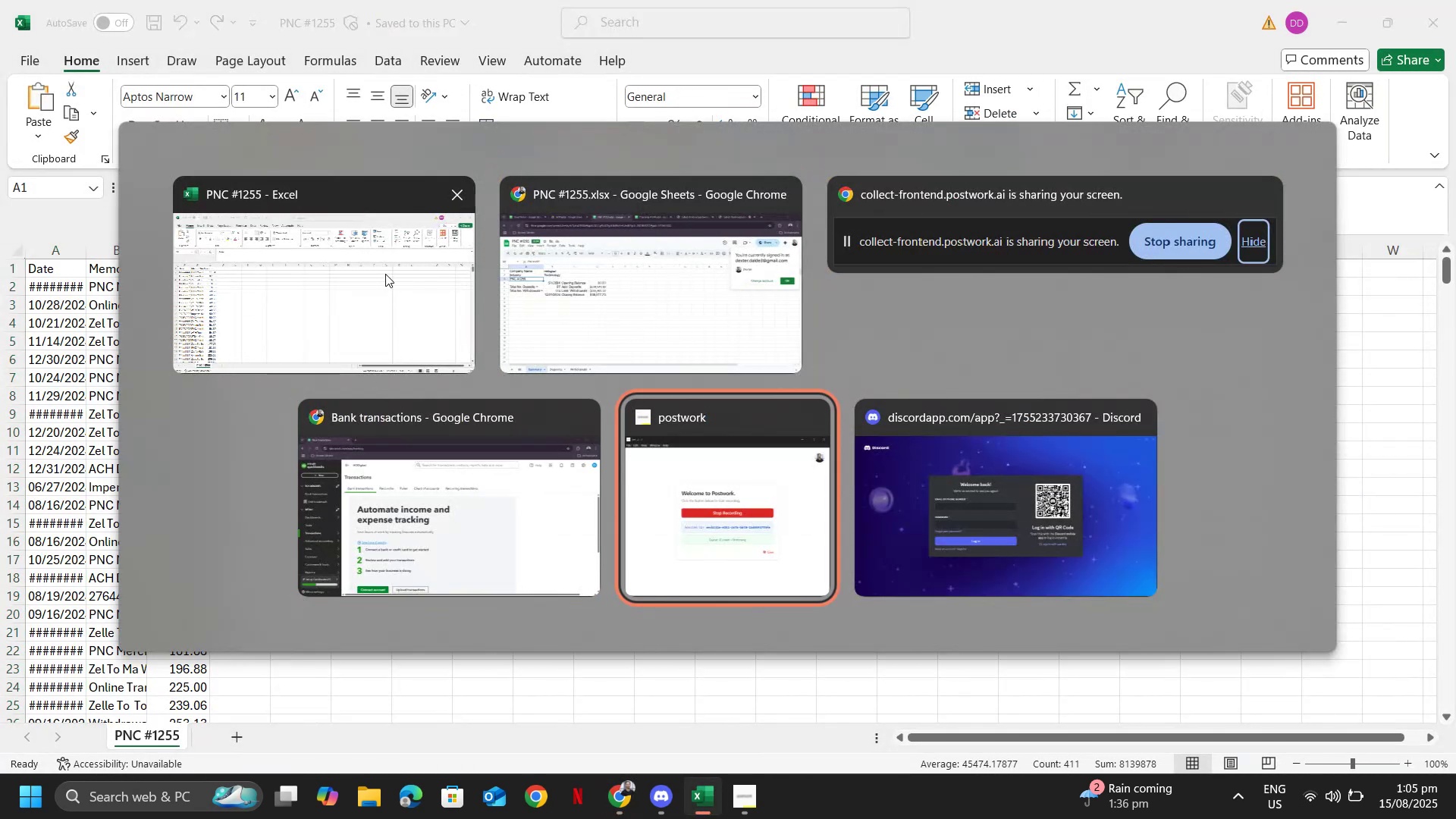 
key(Alt+Shift+ShiftLeft)
 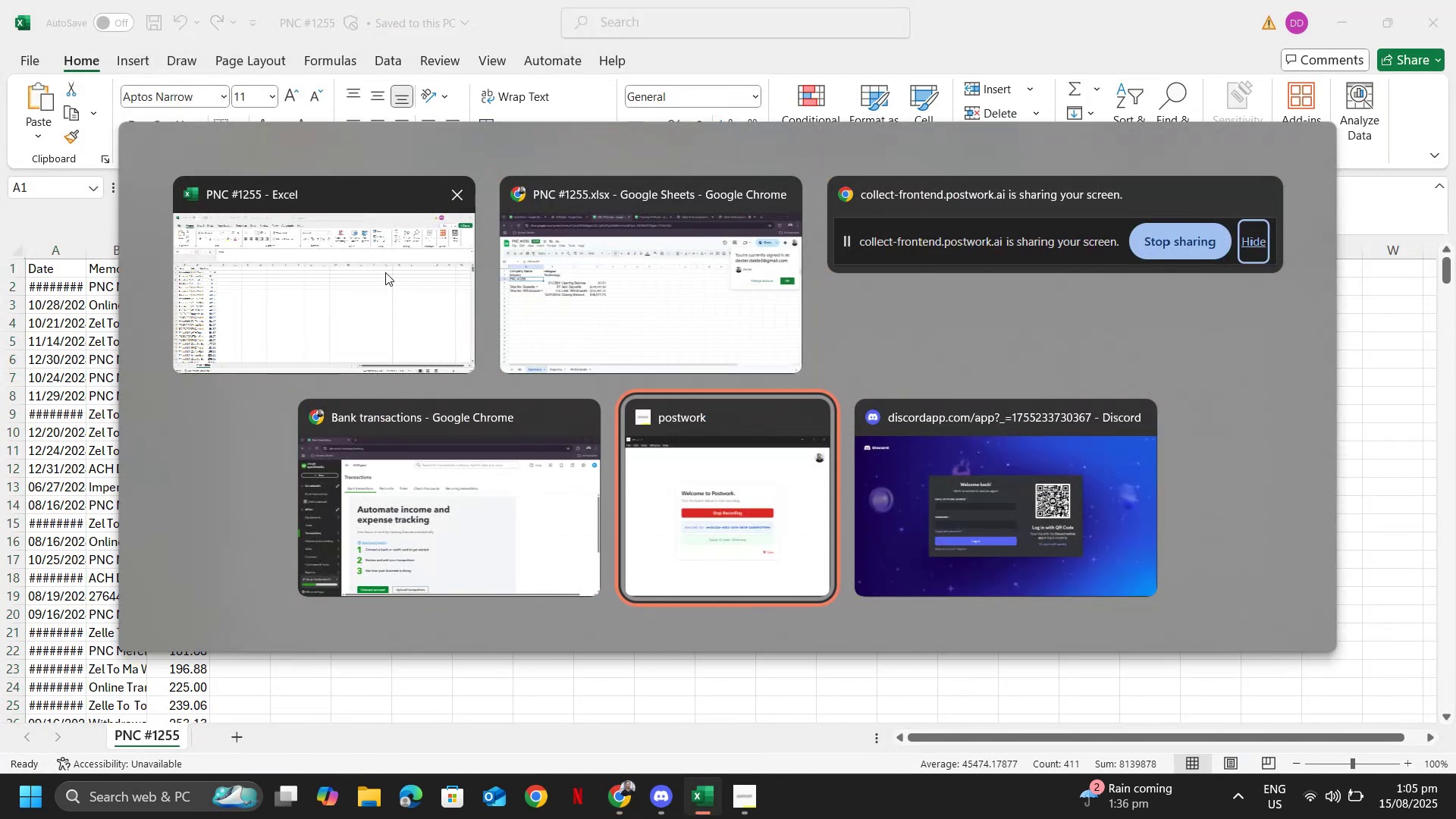 
key(Alt+Shift+Tab)
 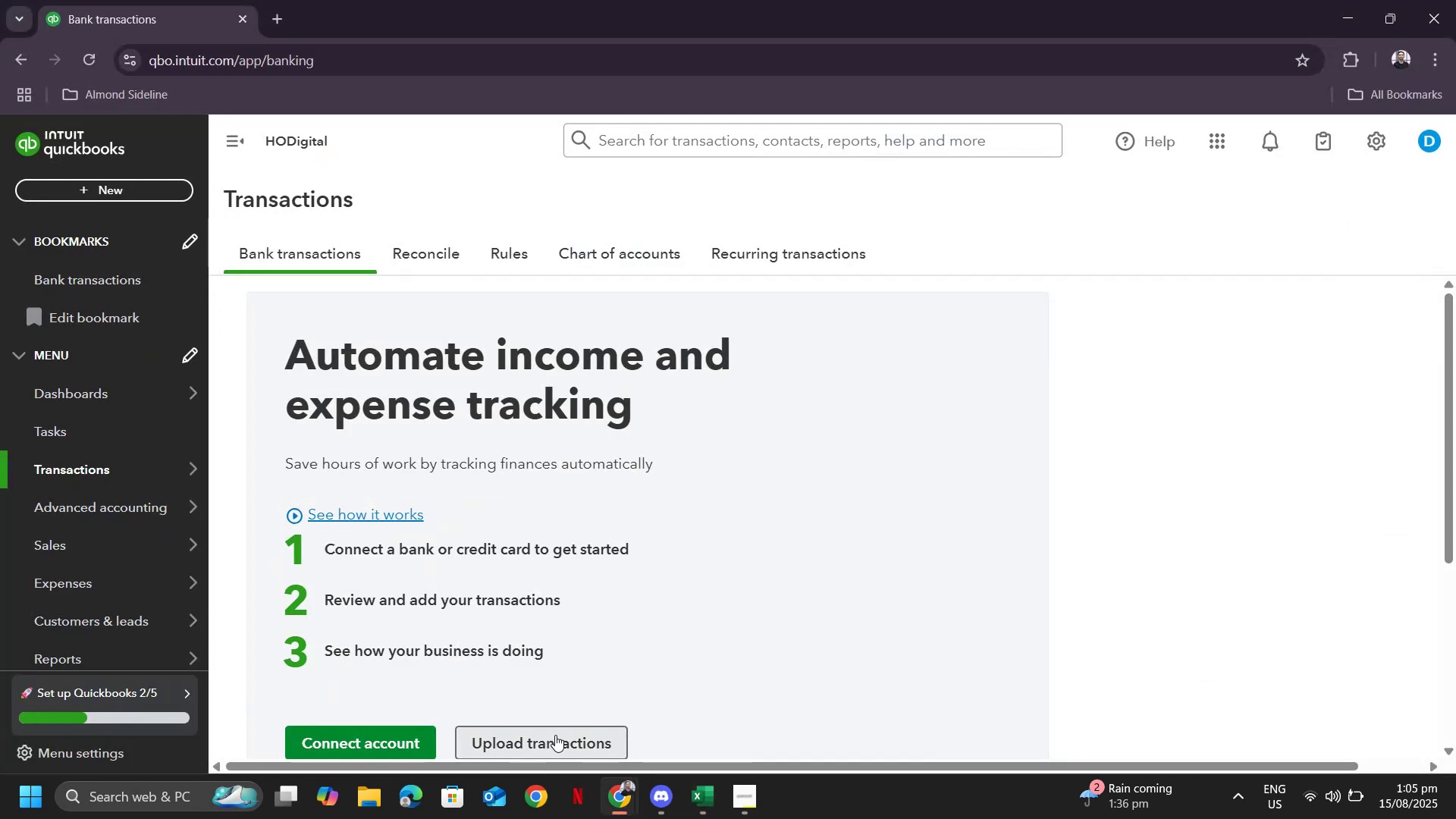 
left_click([541, 741])
 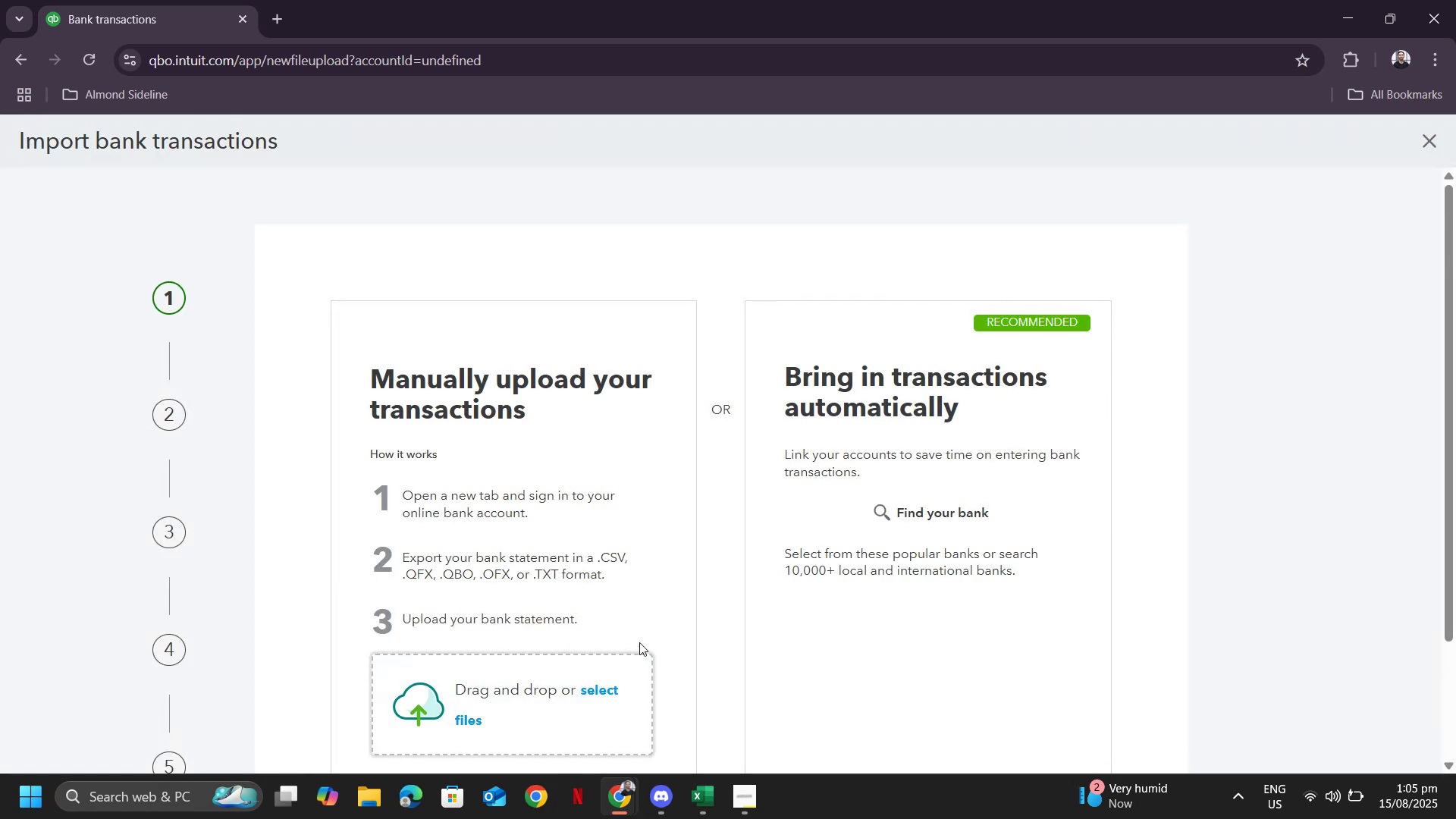 
left_click([476, 692])
 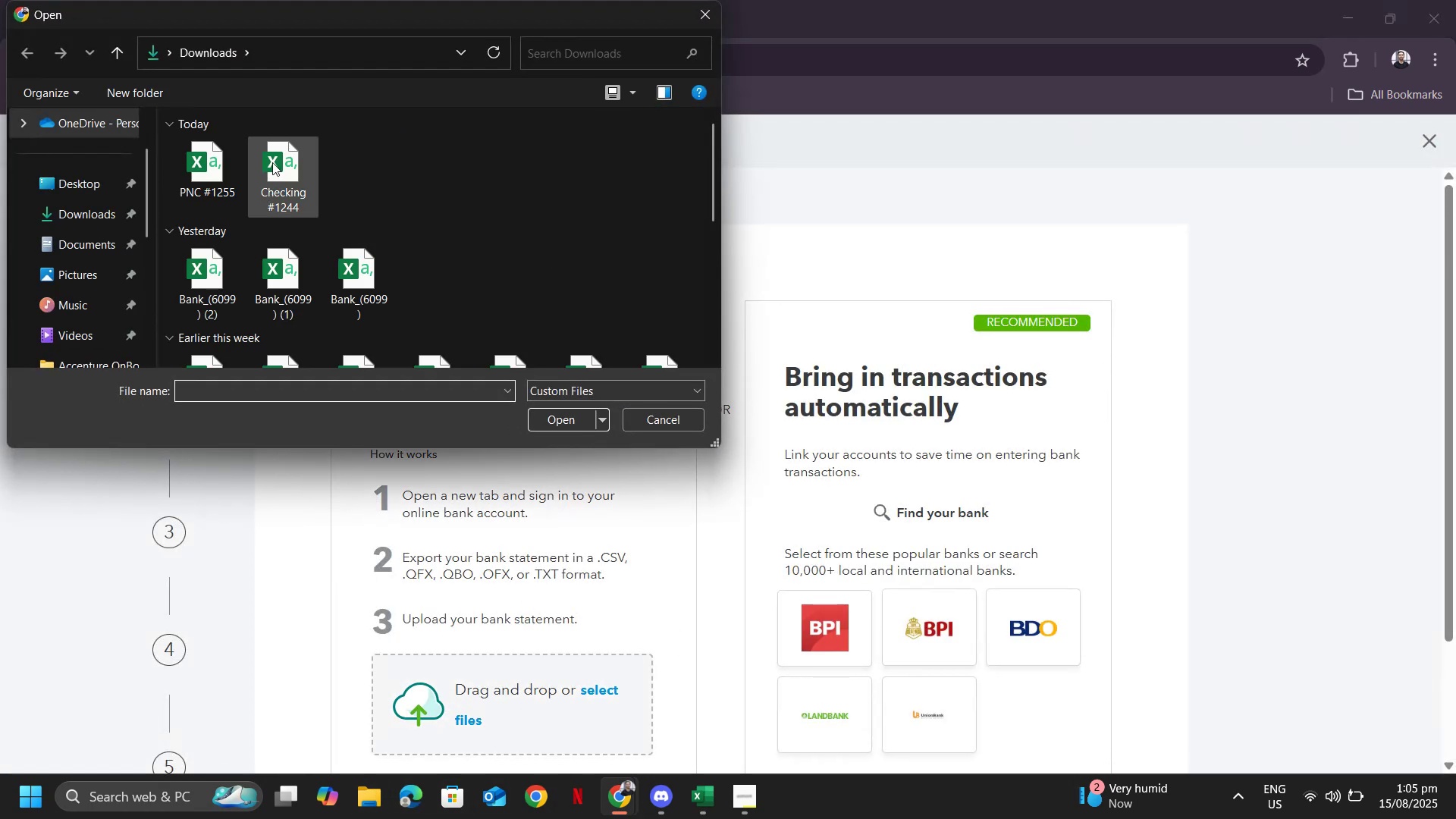 
double_click([272, 162])
 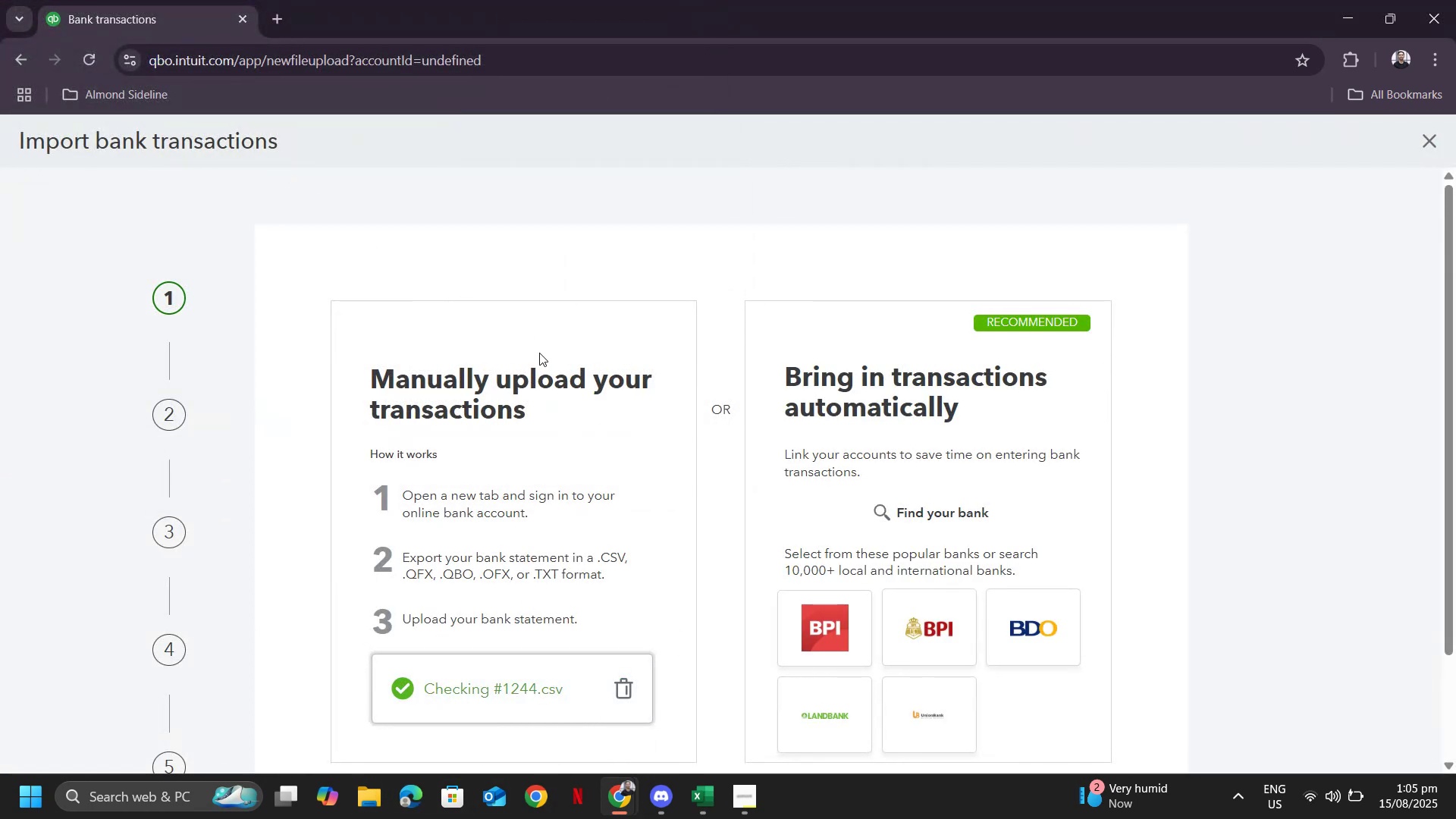 
scroll: coordinate [827, 462], scroll_direction: down, amount: 5.0
 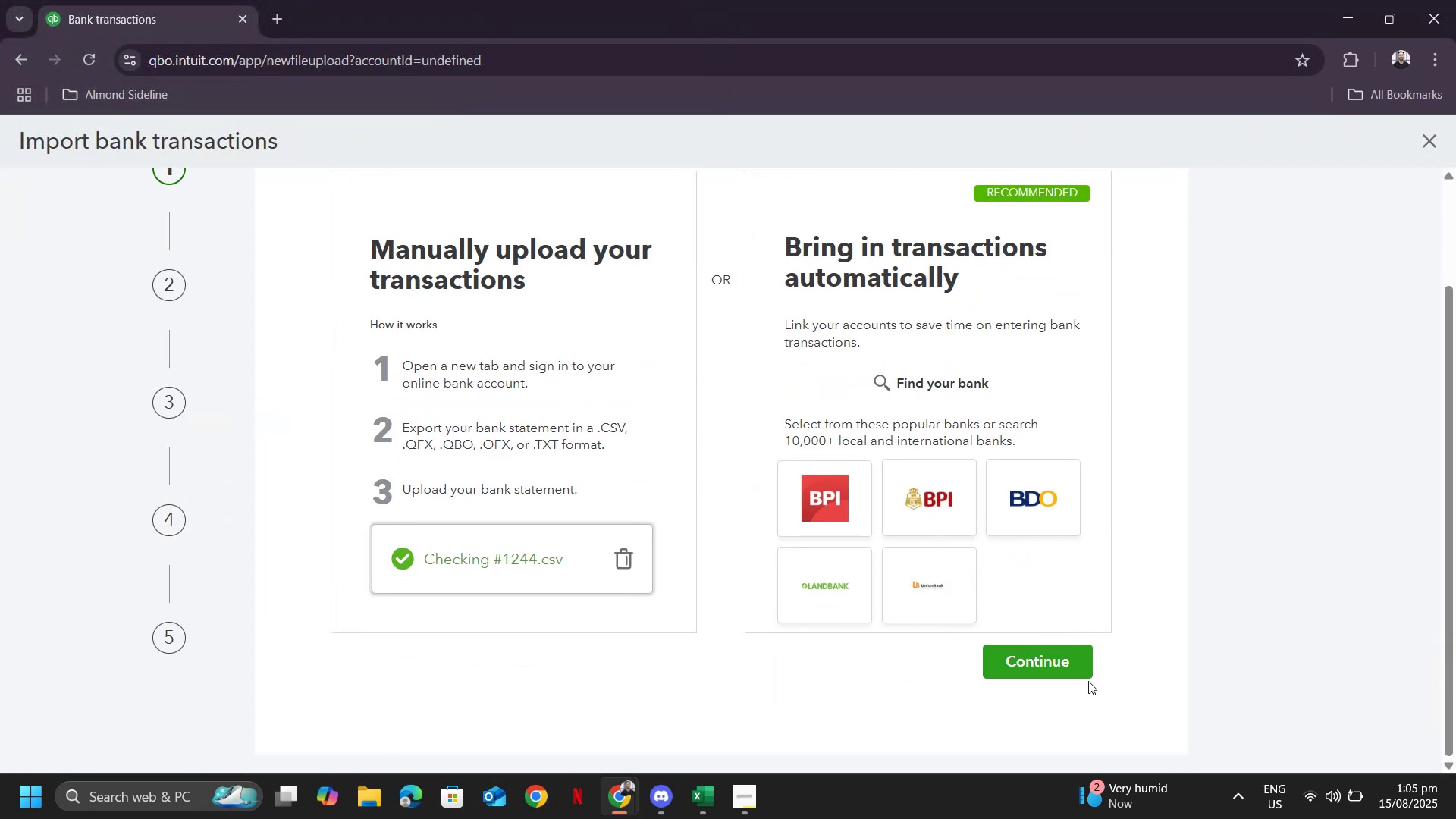 
left_click([1054, 670])
 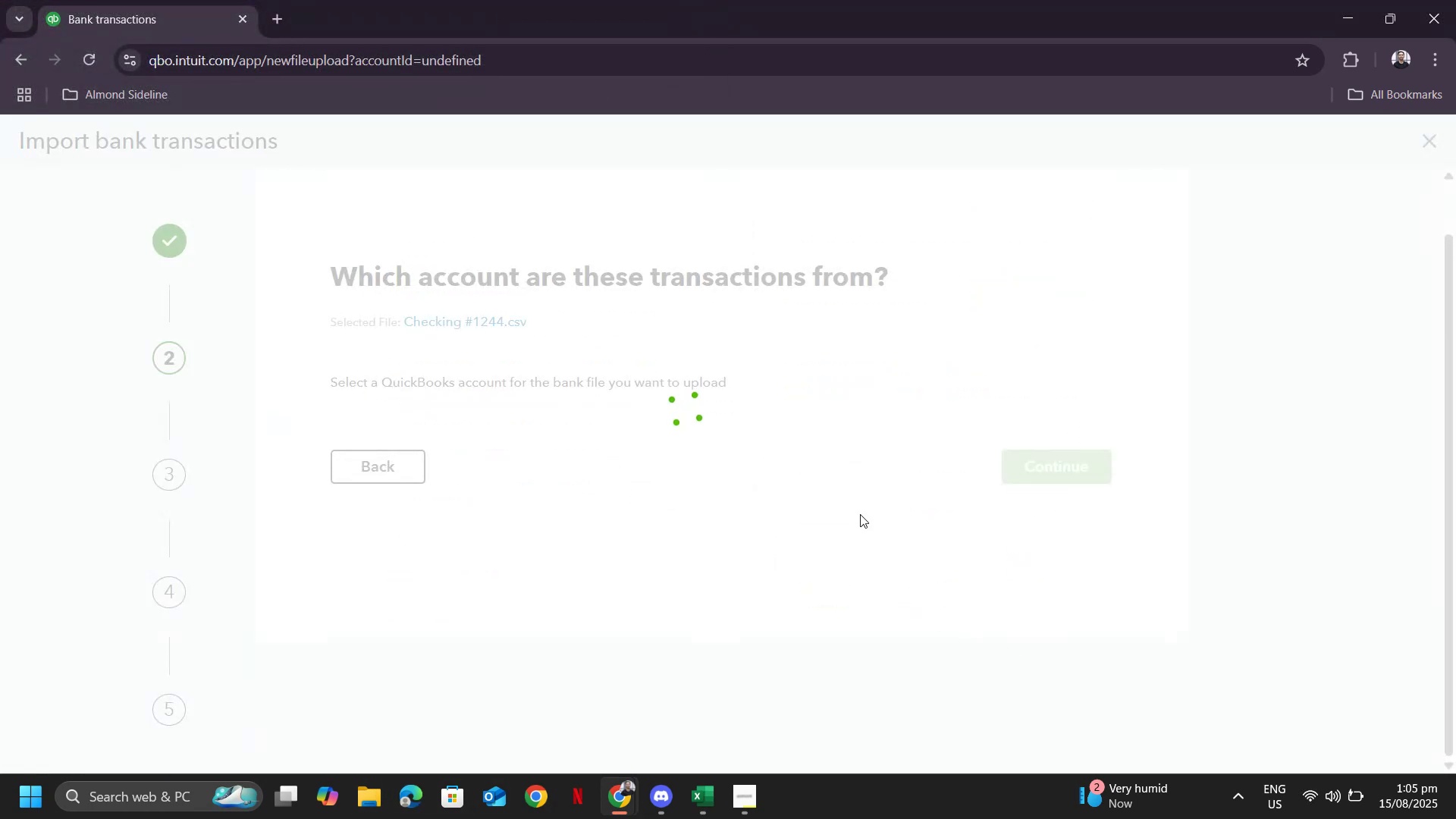 
key(Alt+Tab)
 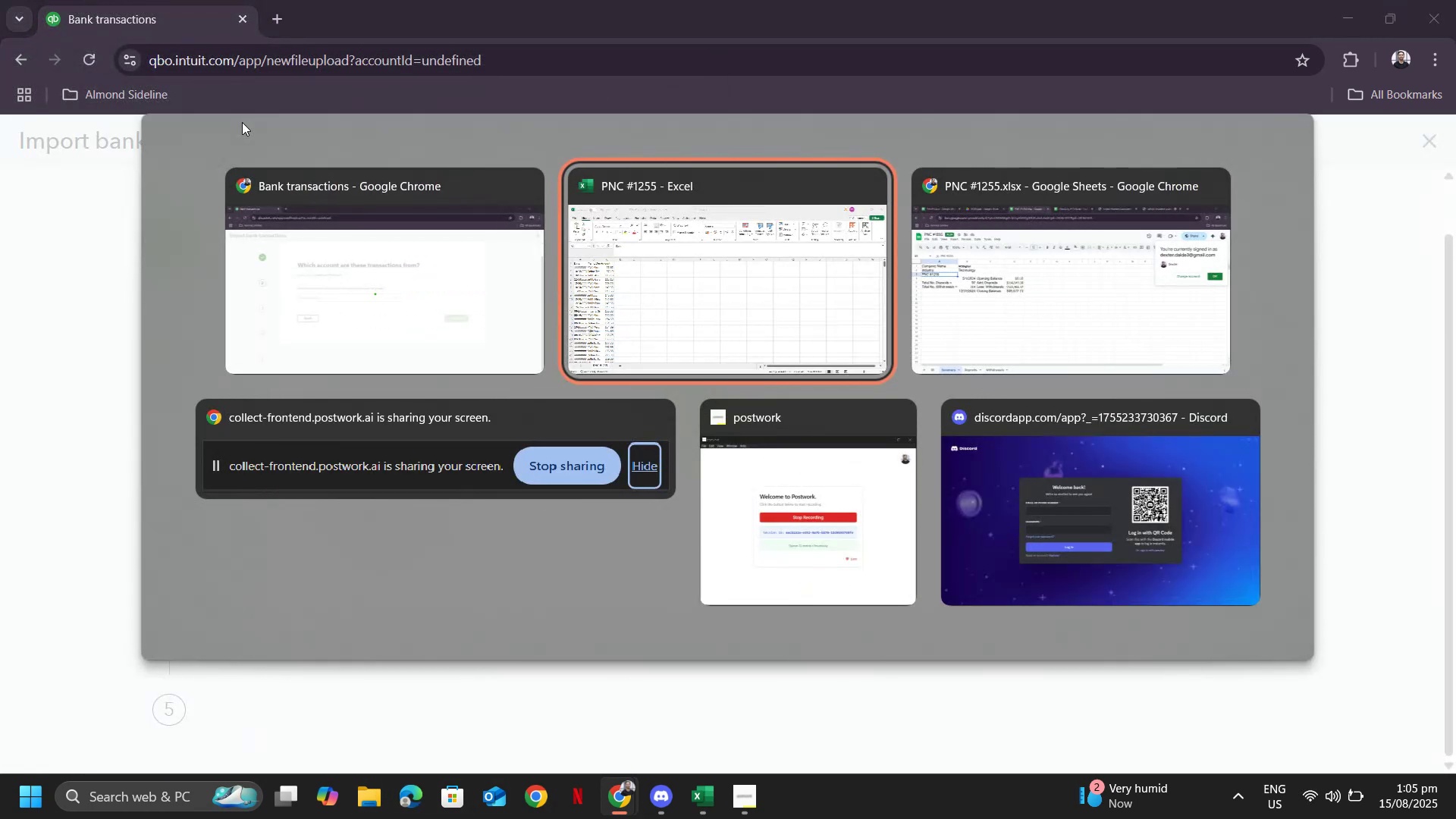 
key(Alt+Tab)
 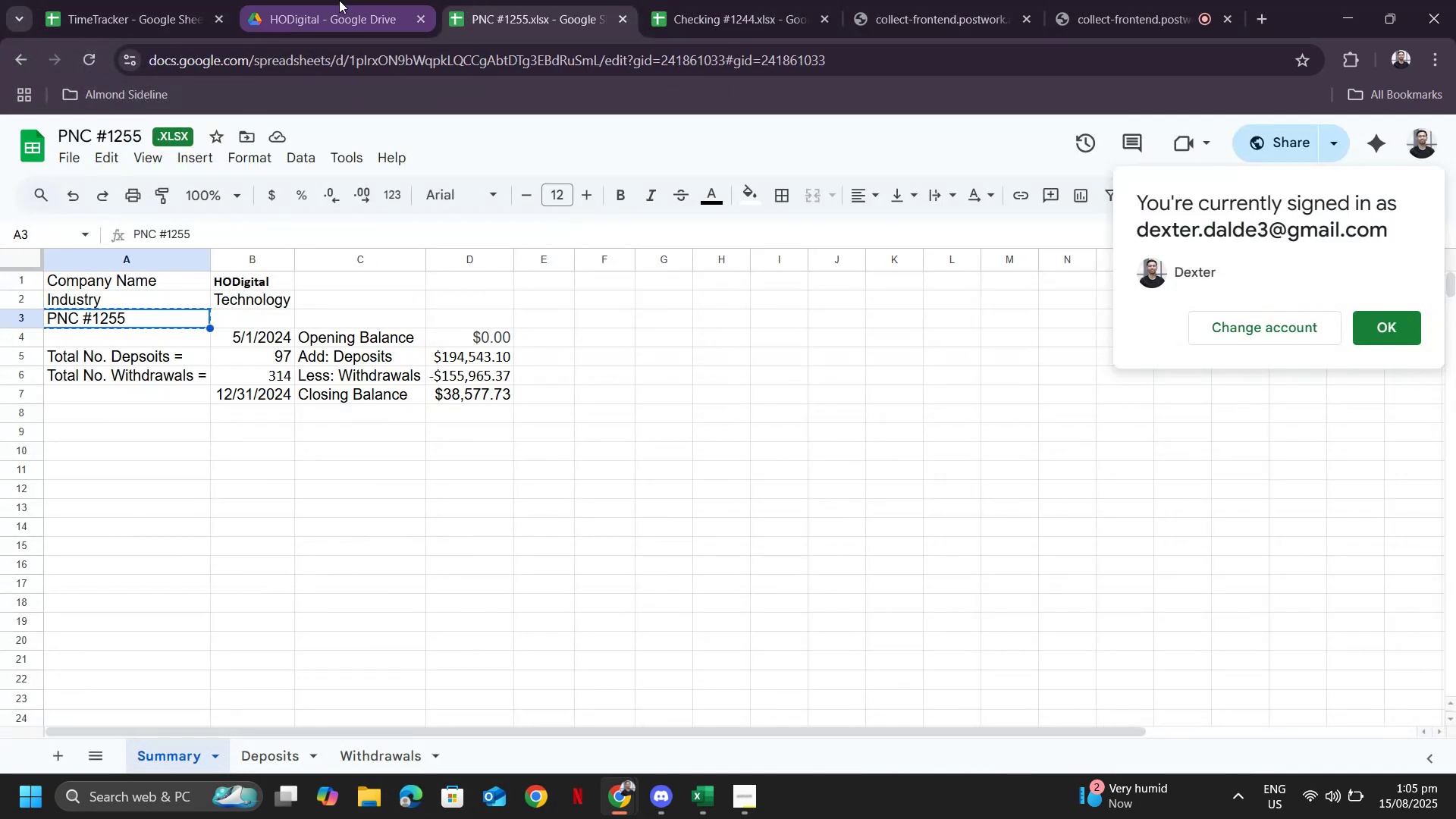 
left_click([317, 2])
 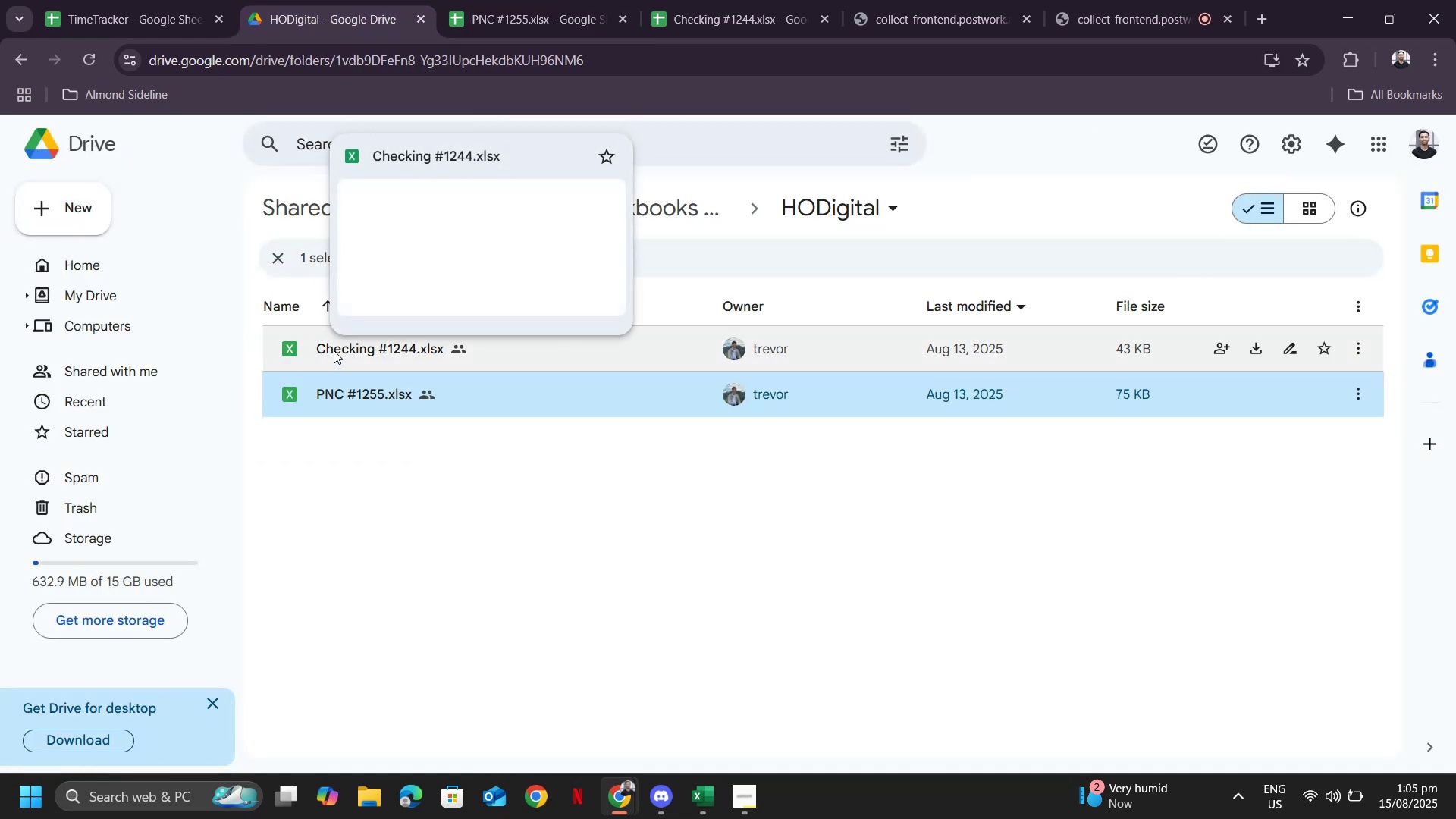 
double_click([334, 350])
 